 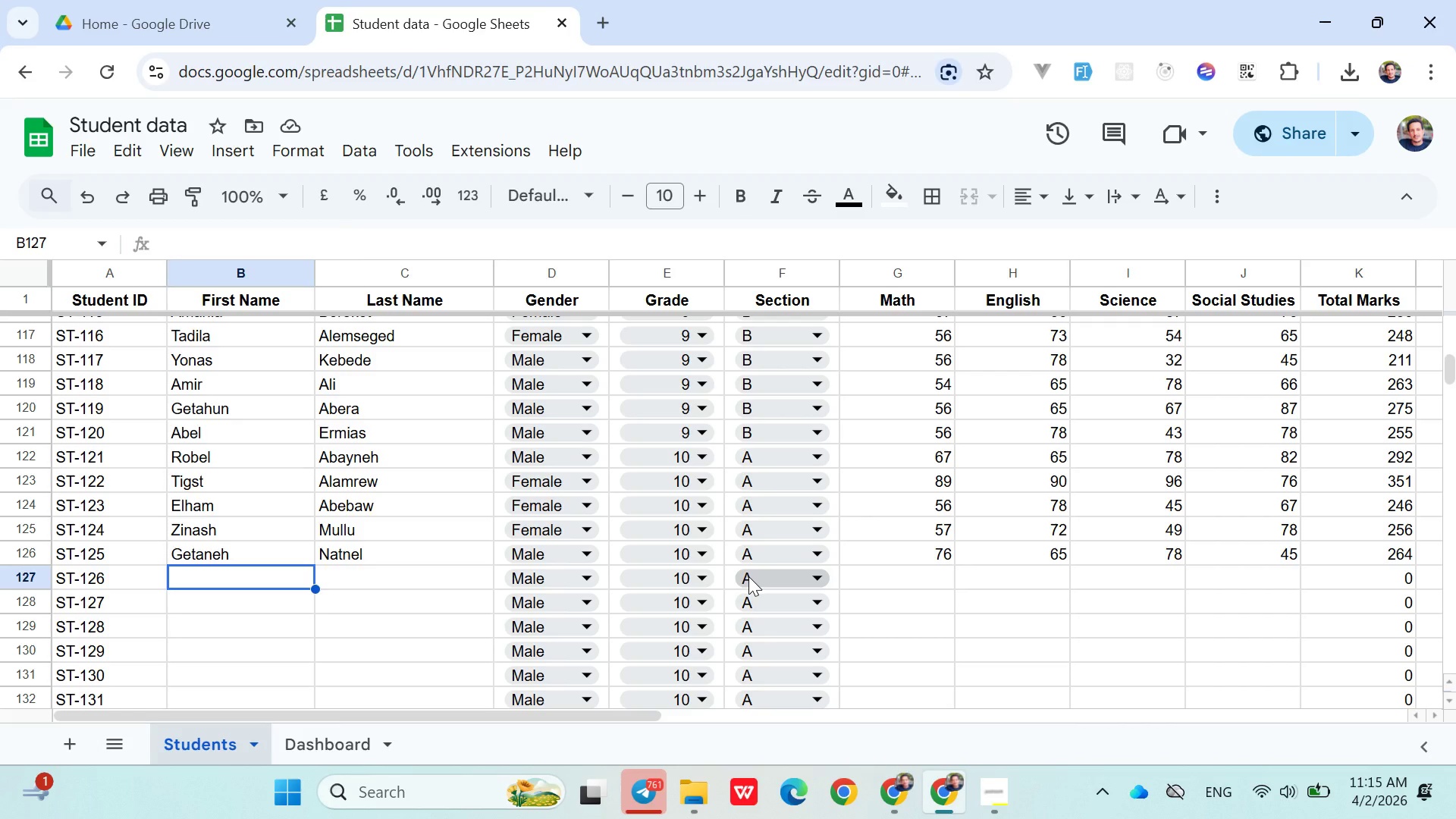 
type(Abay)
 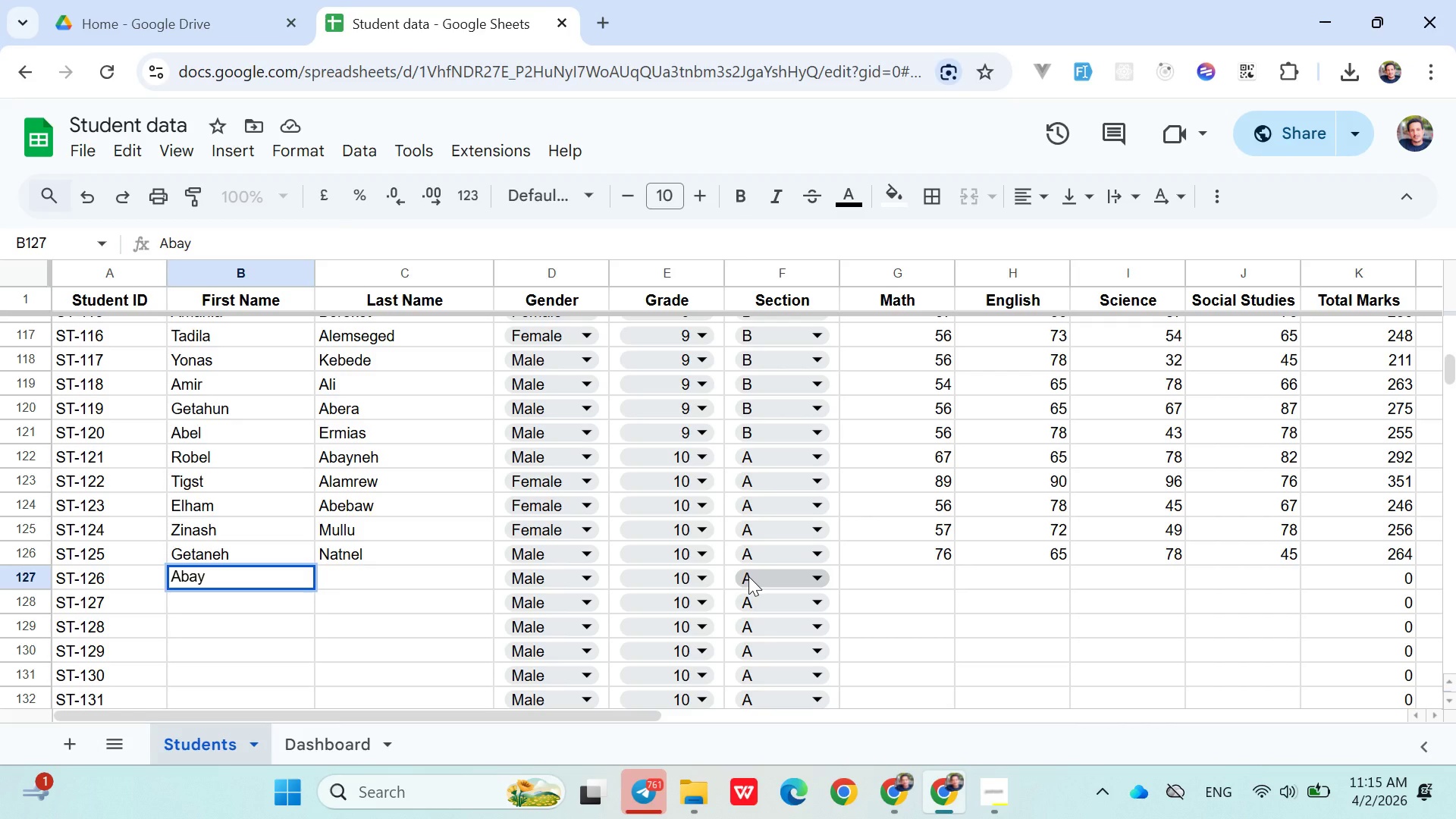 
key(ArrowRight)
 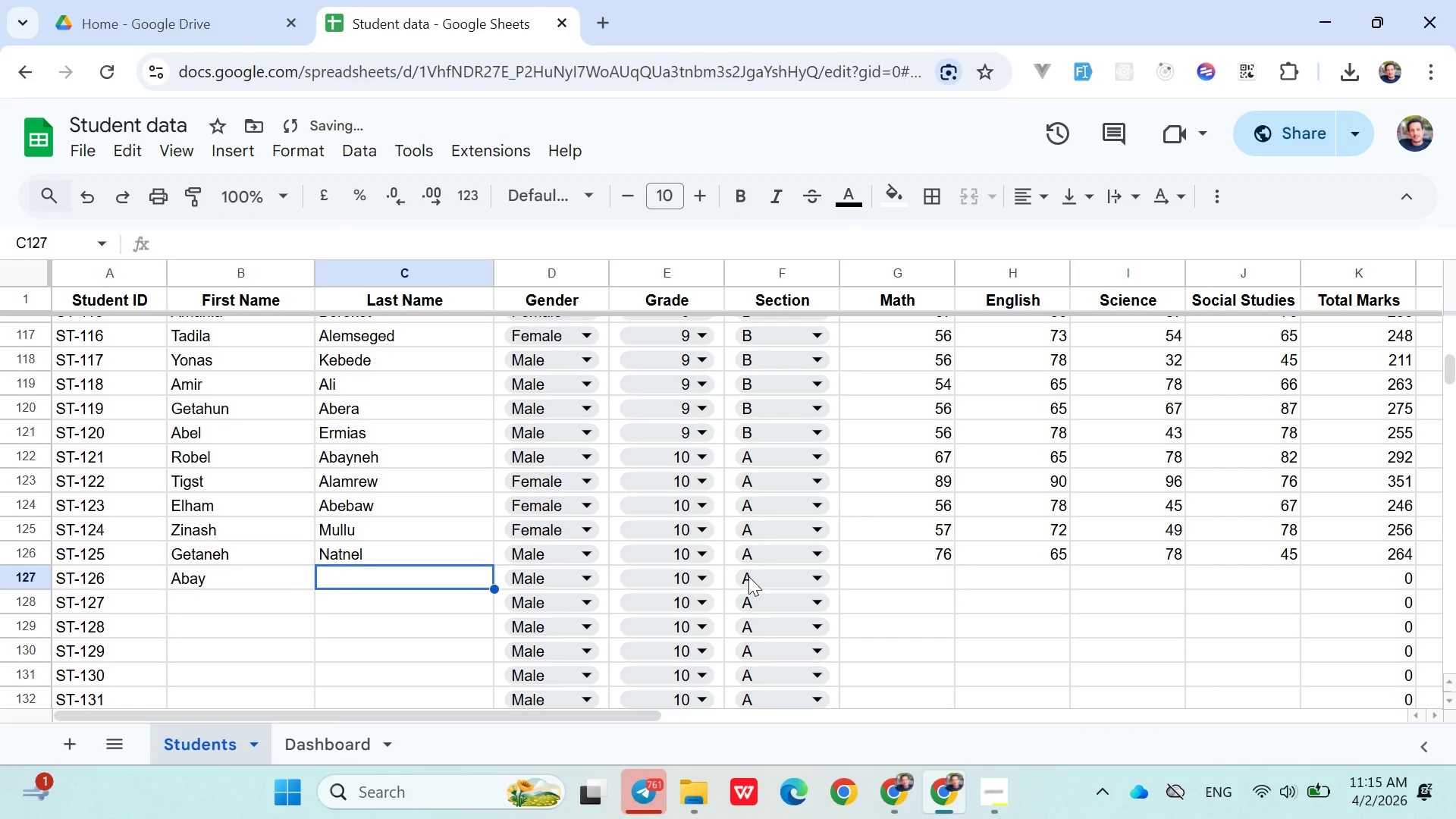 
type(Melese)
 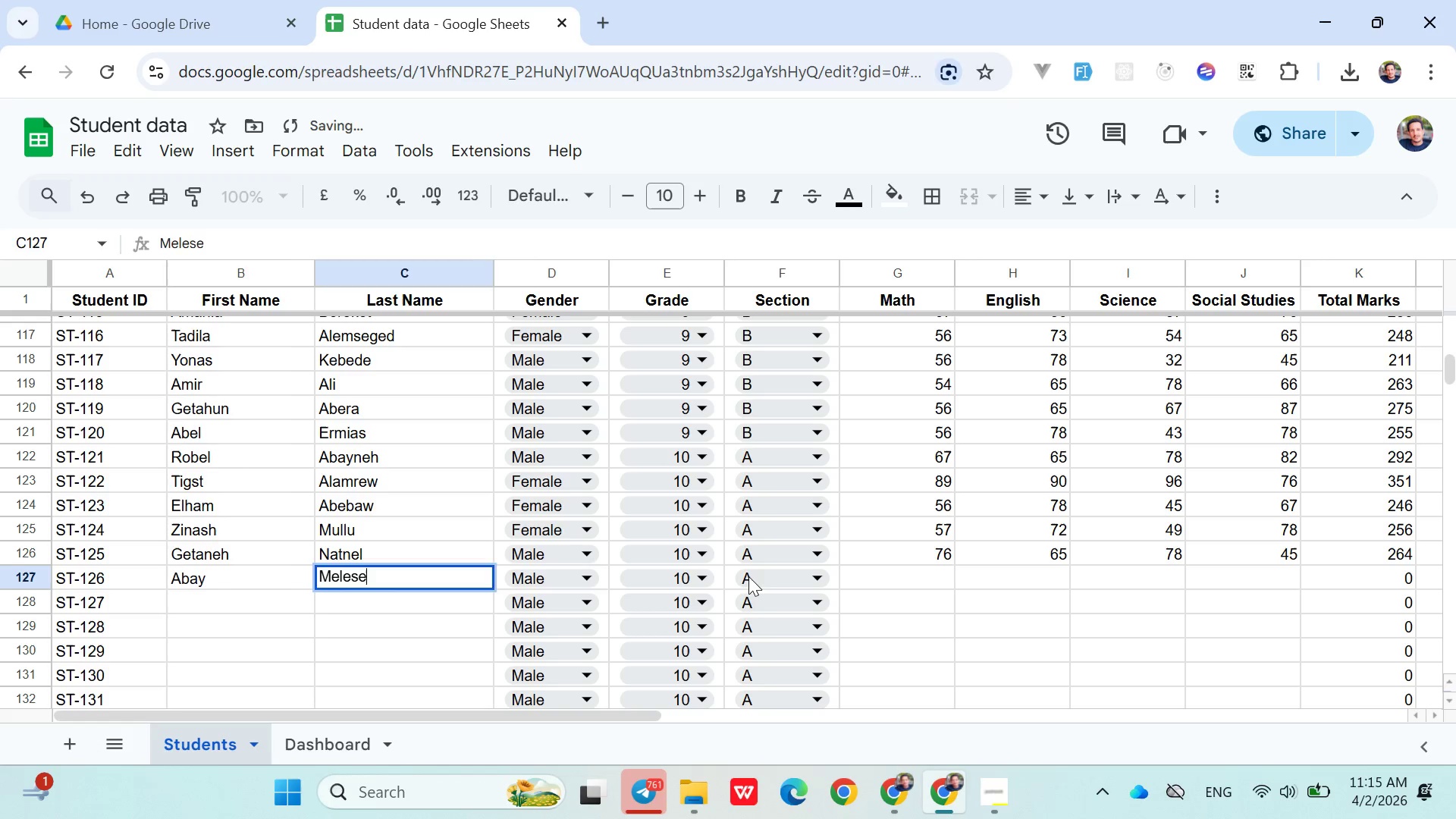 
key(ArrowRight)
 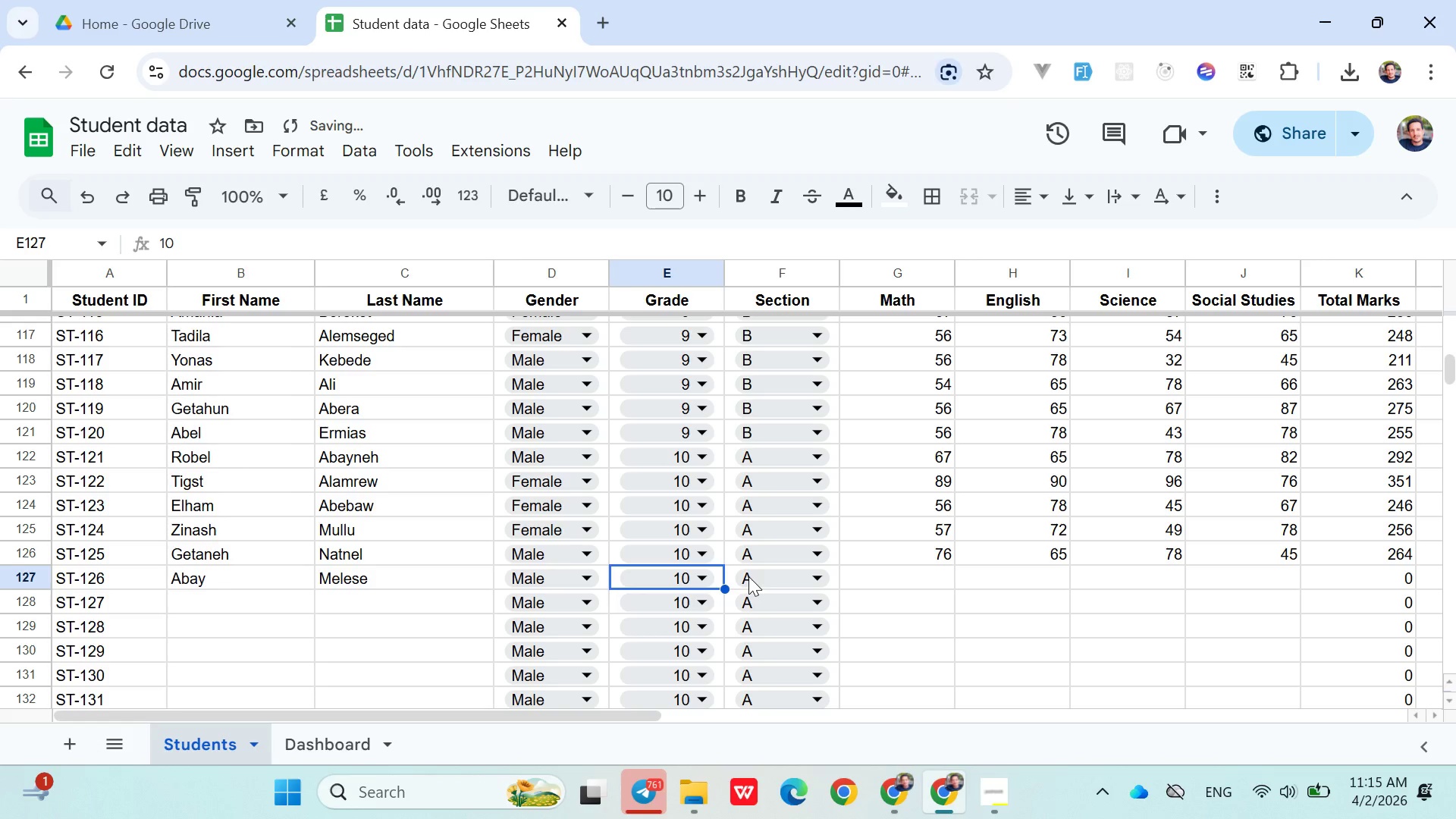 
key(ArrowRight)
 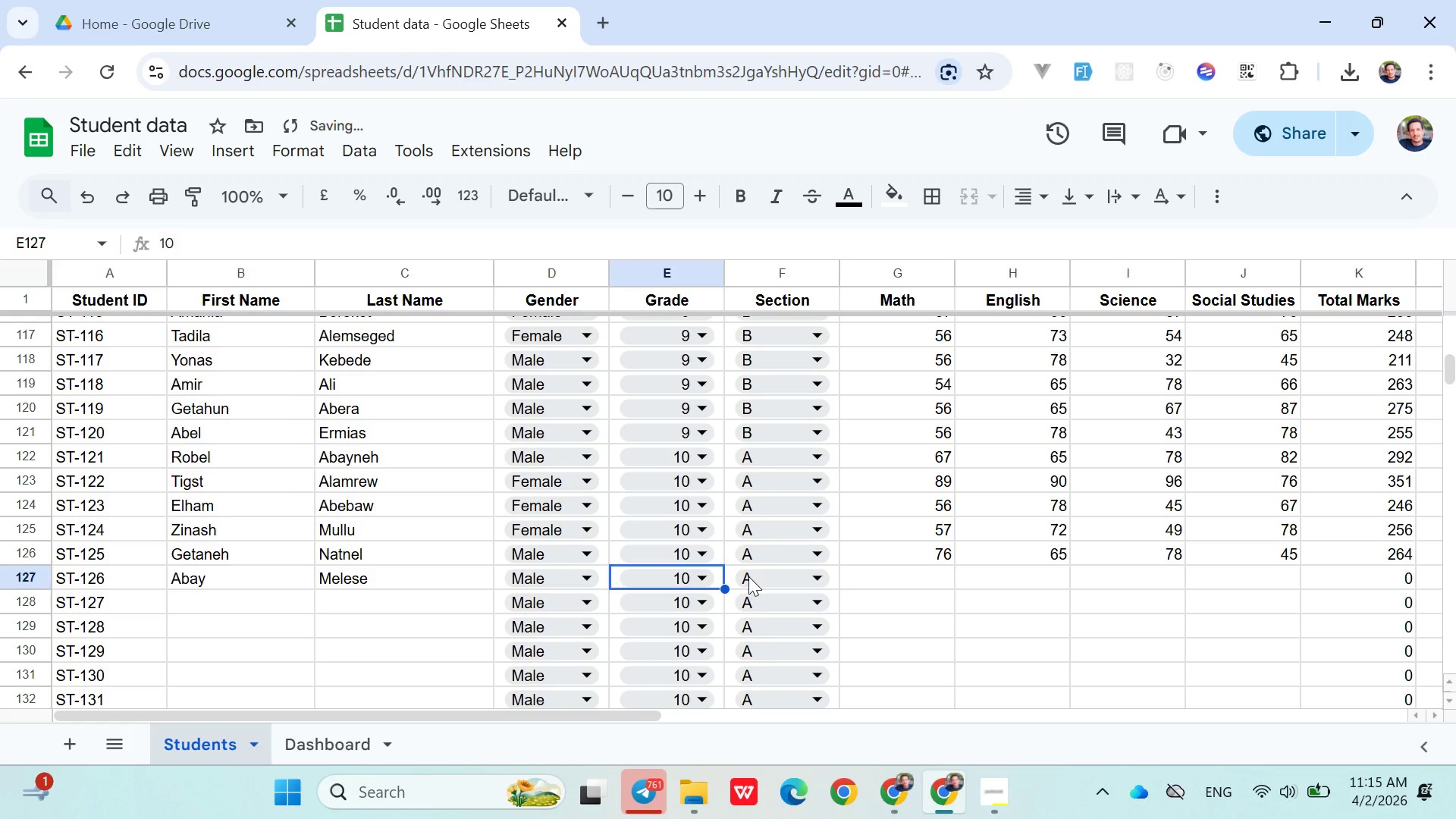 
key(ArrowRight)
 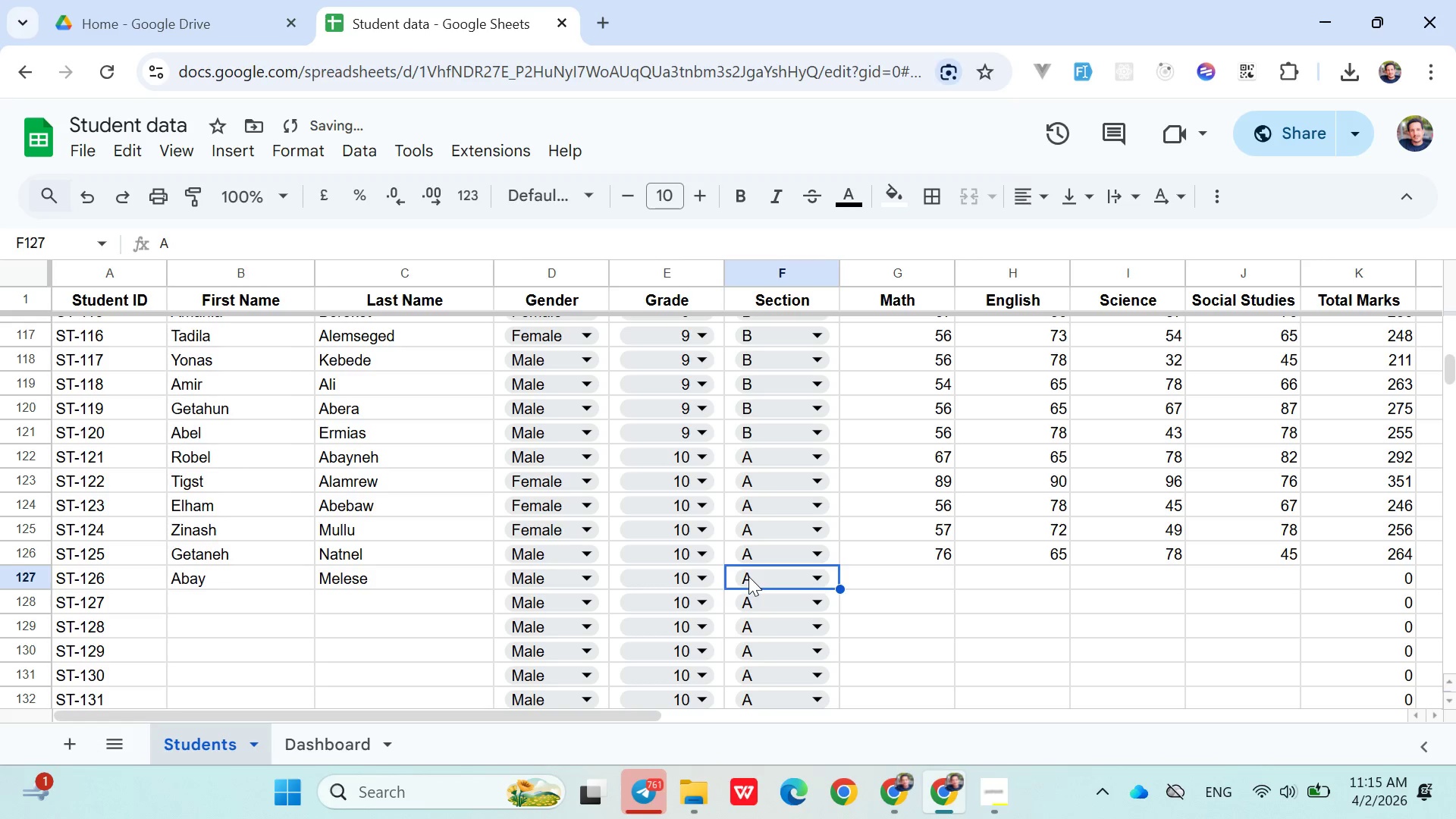 
key(ArrowRight)
 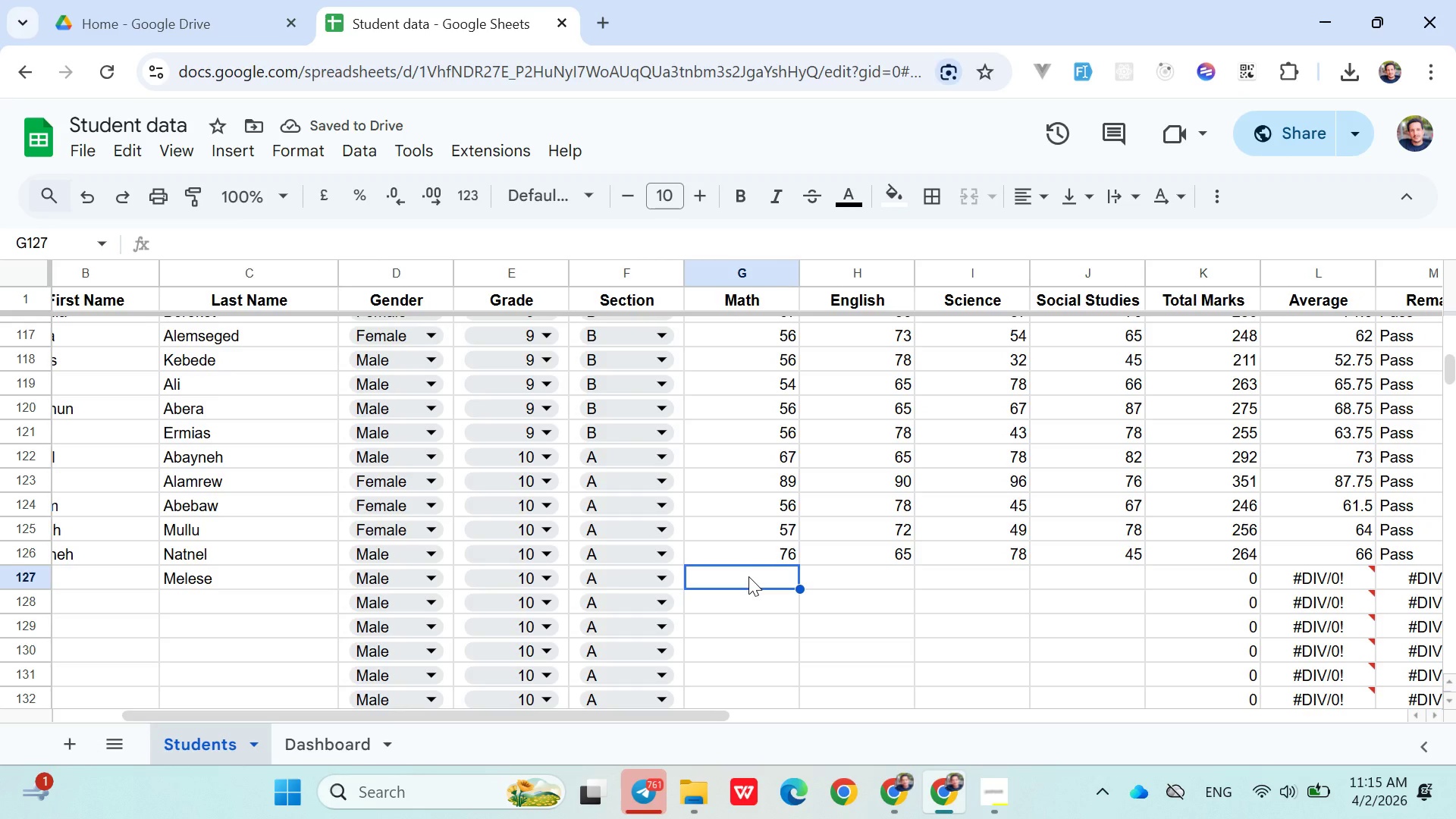 
wait(8.05)
 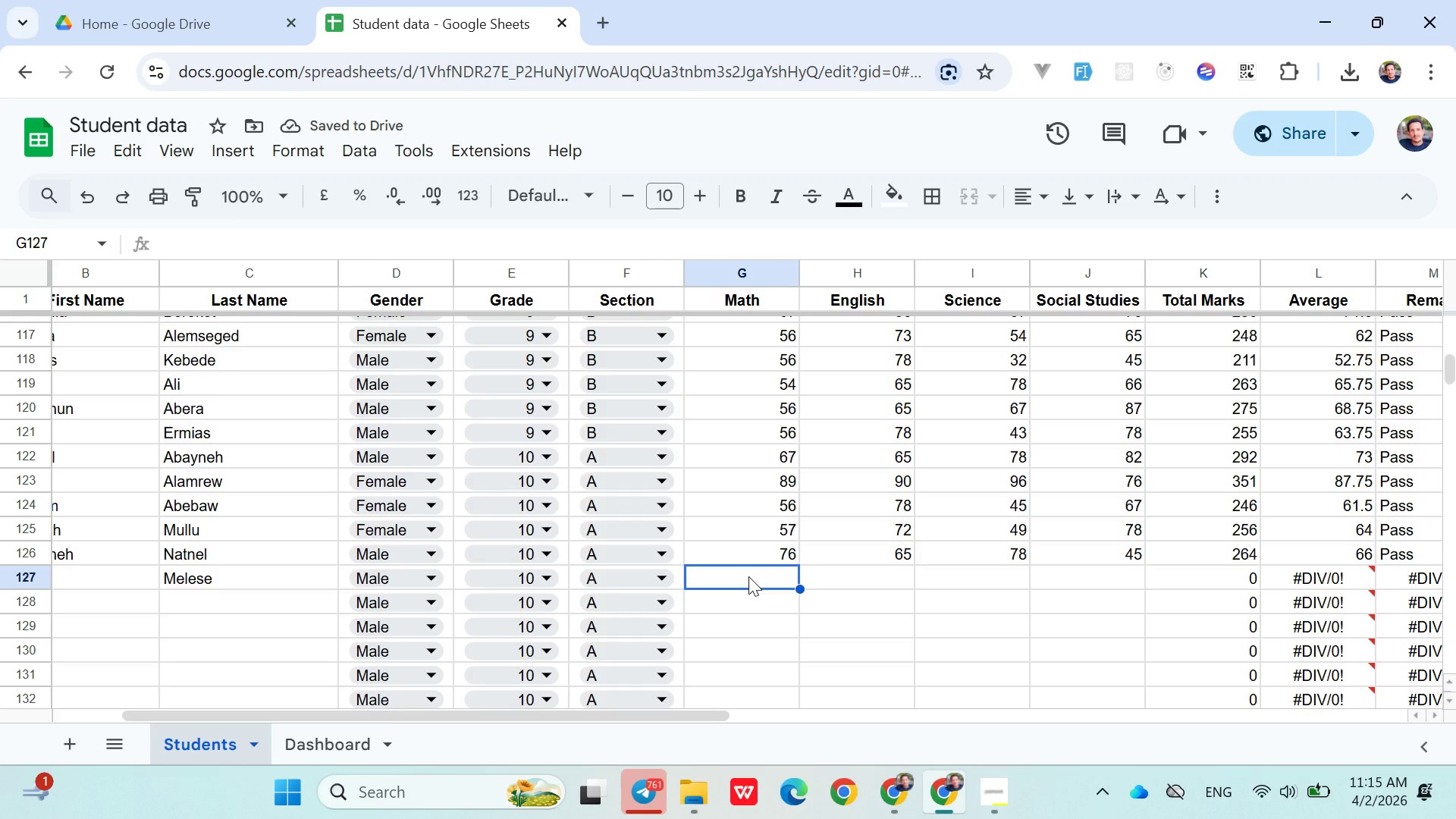 
type(65)
 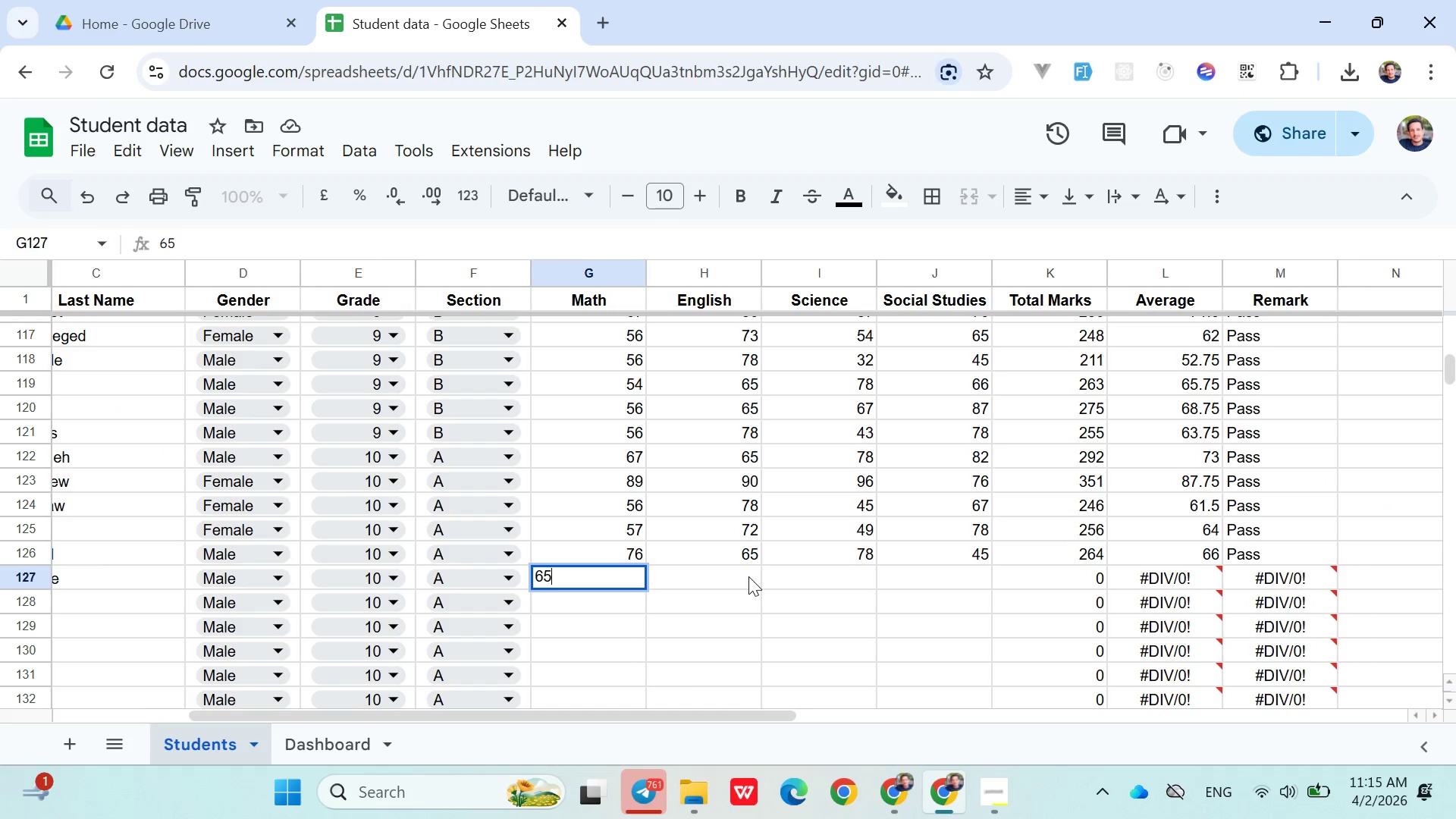 
key(ArrowRight)
 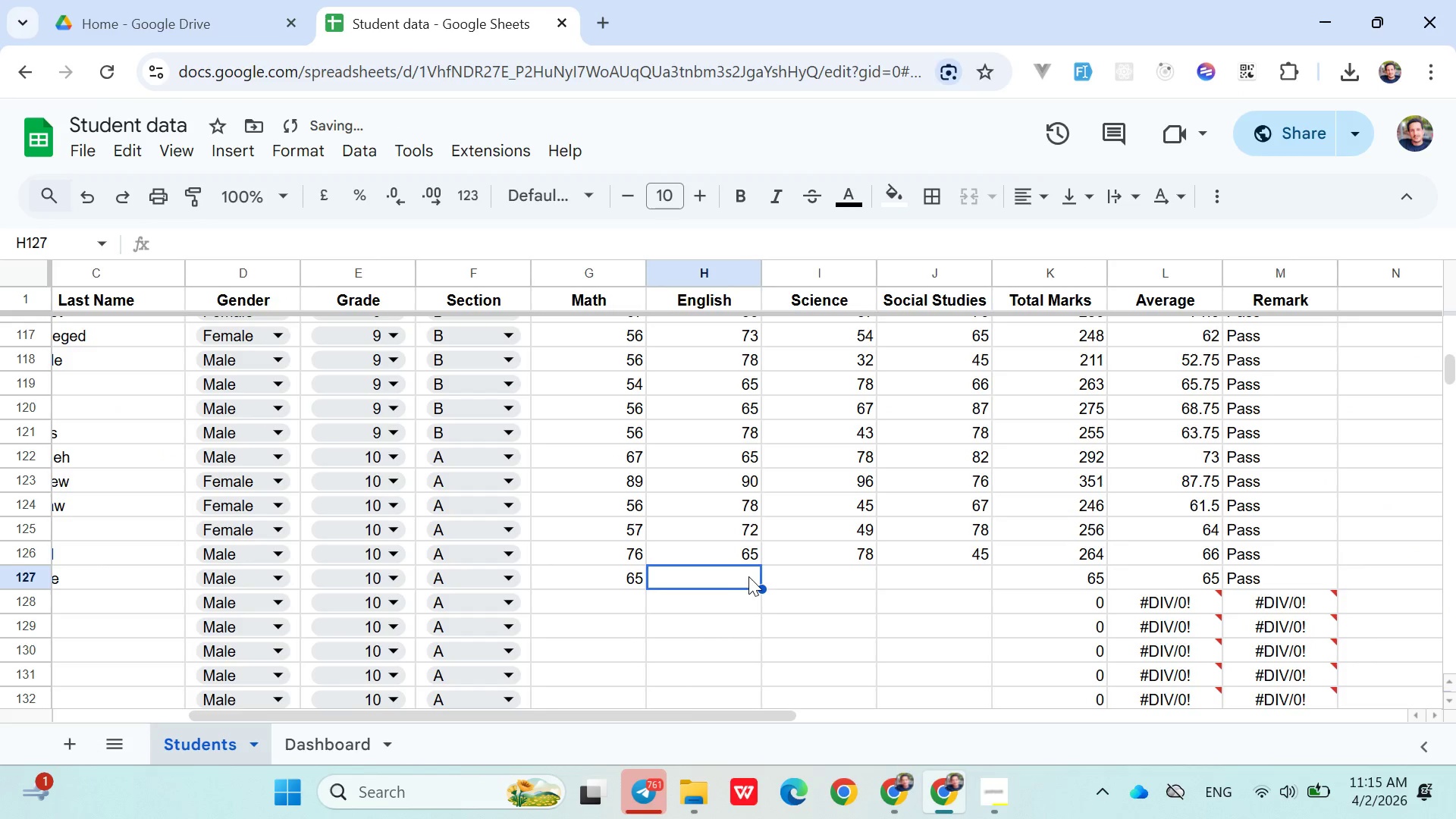 
type(67)
 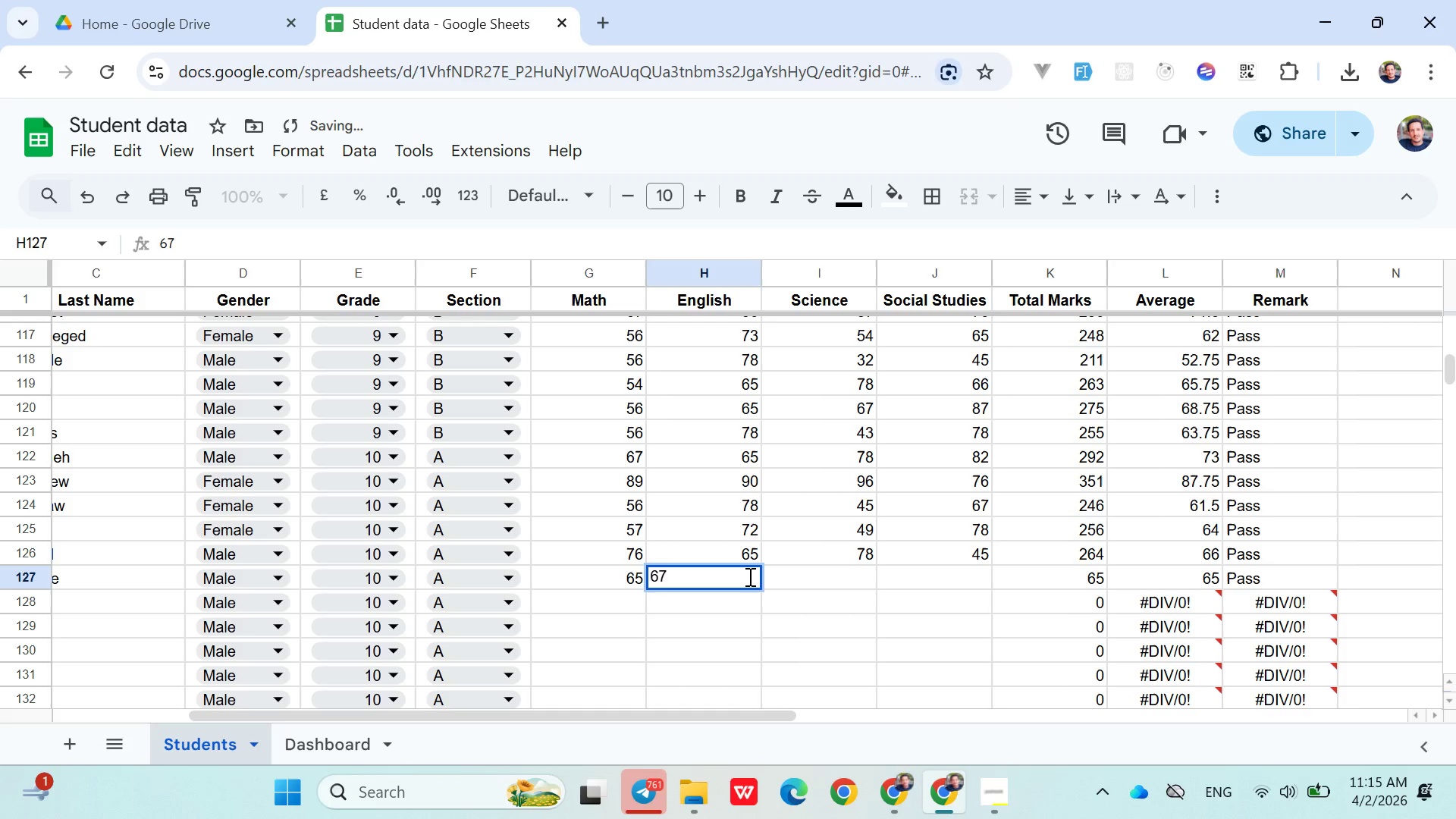 
key(ArrowRight)
 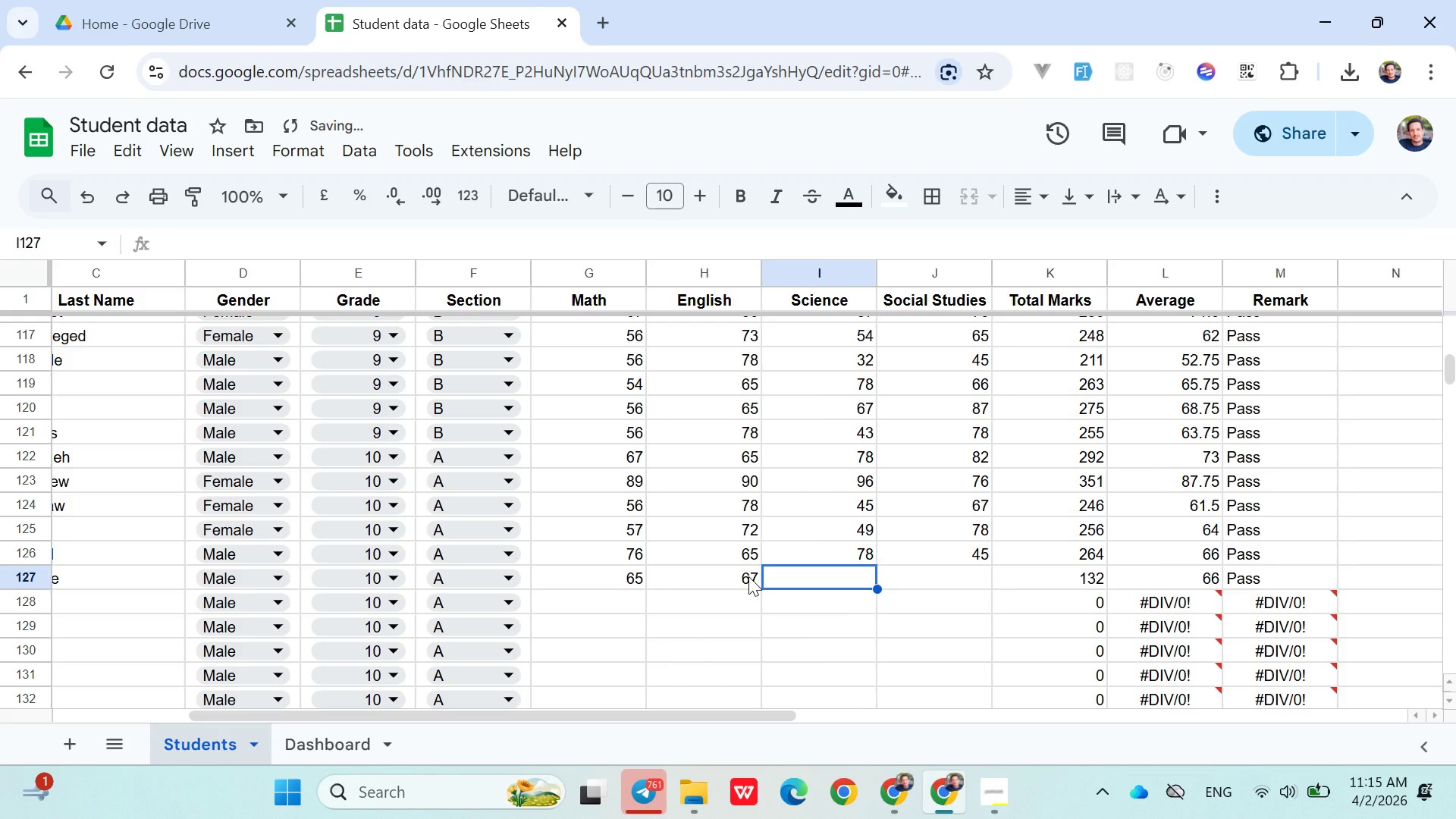 
type(78)
 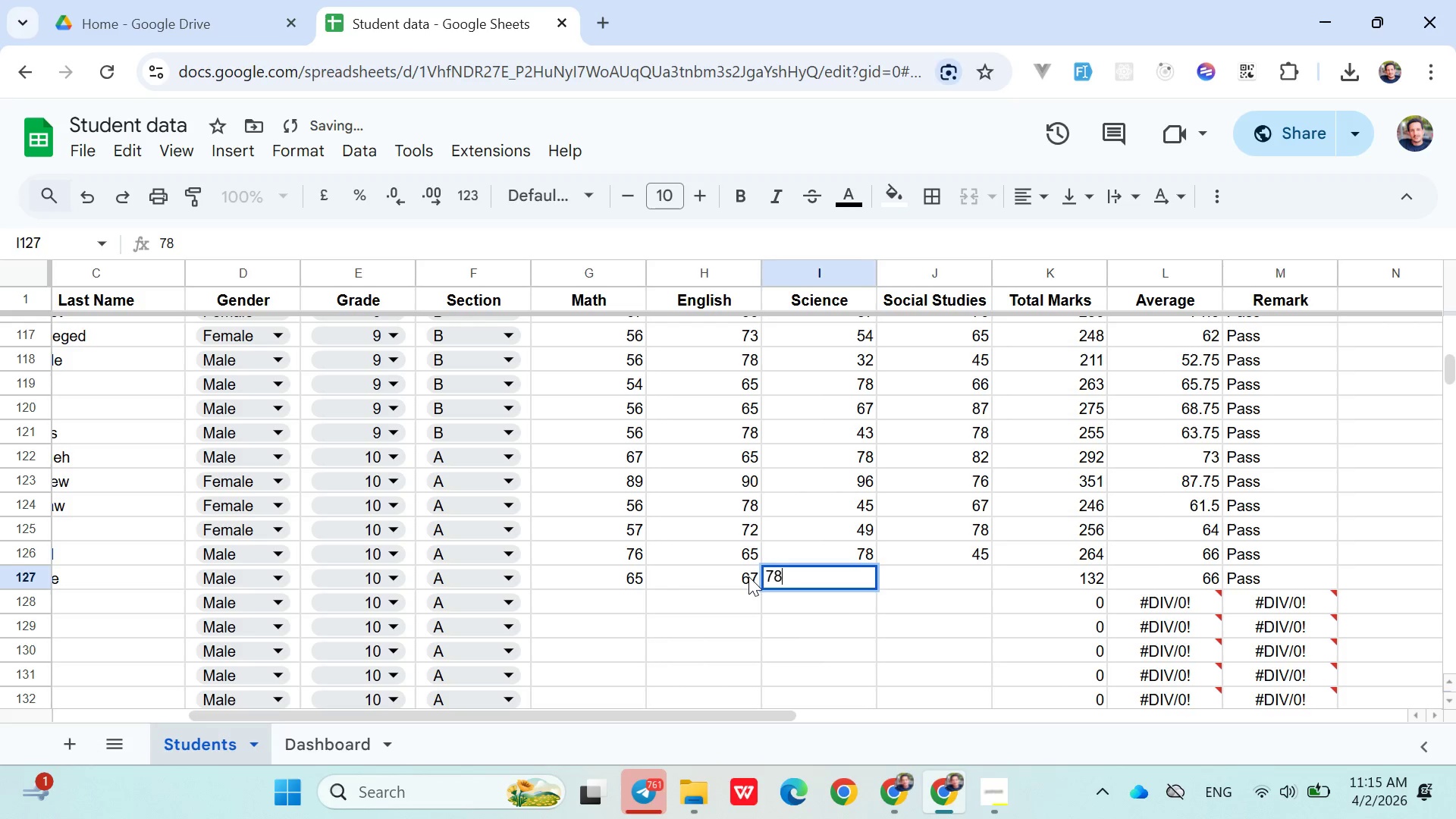 
key(ArrowRight)
 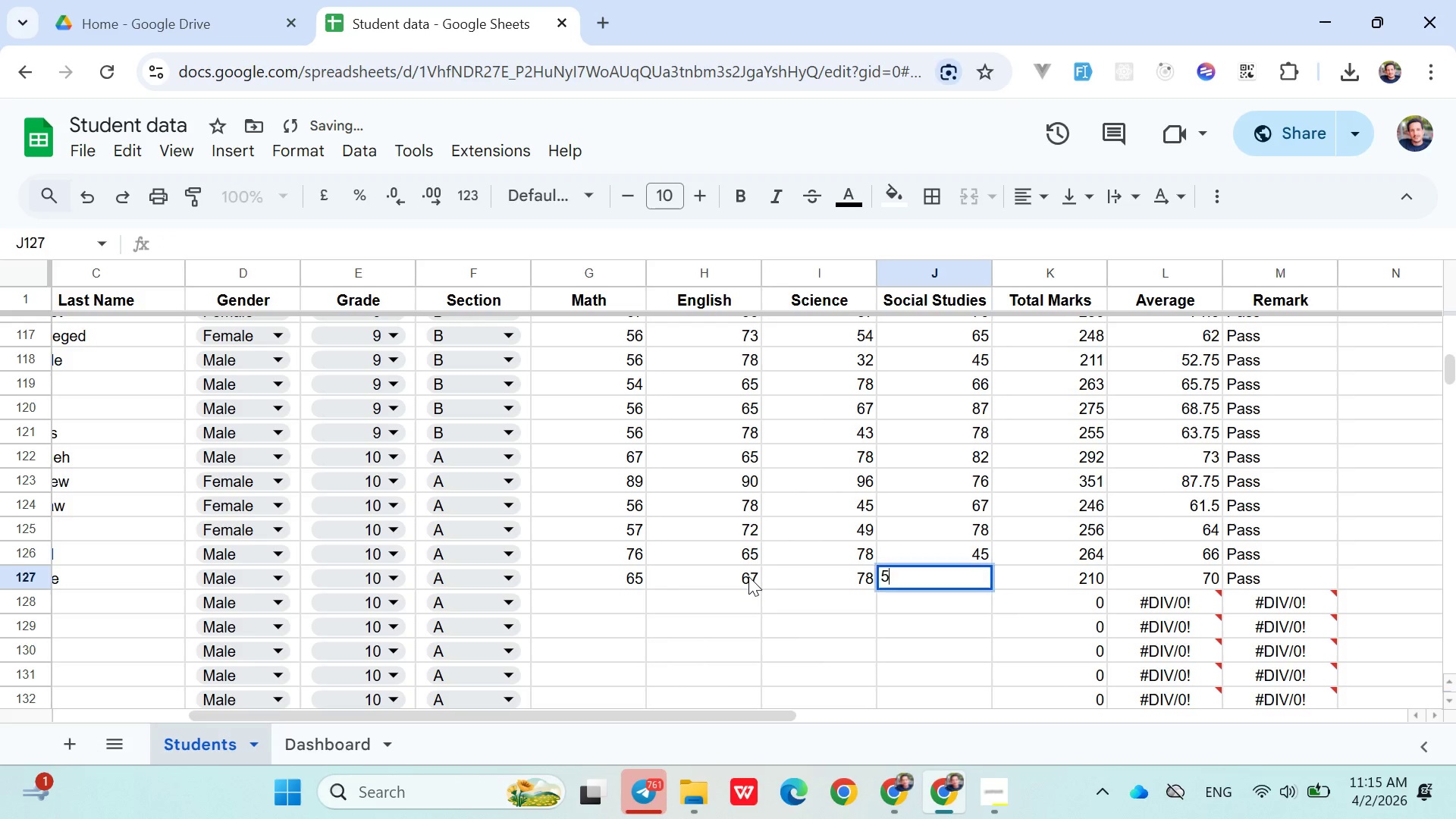 
type(54)
 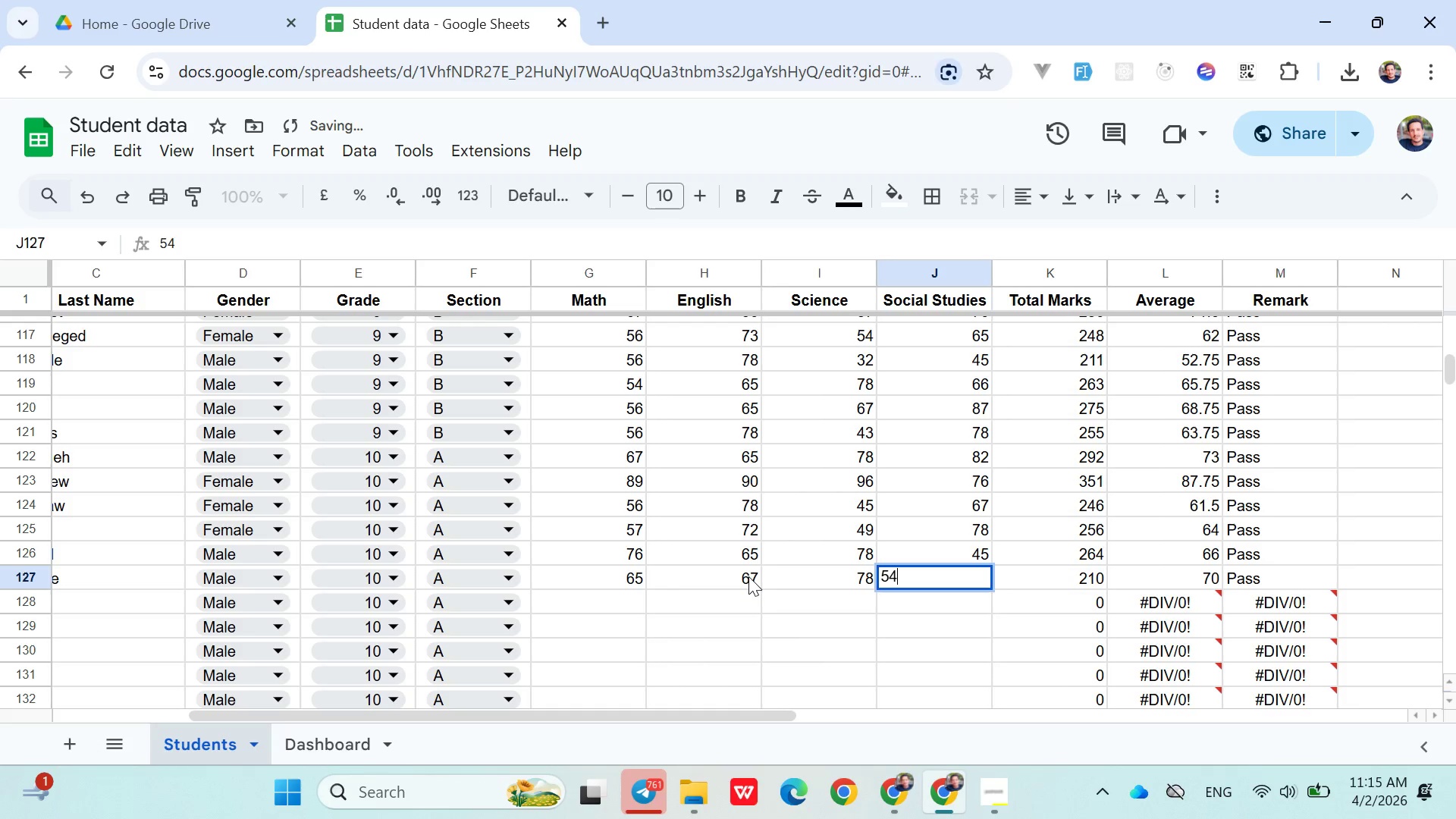 
key(ArrowRight)
 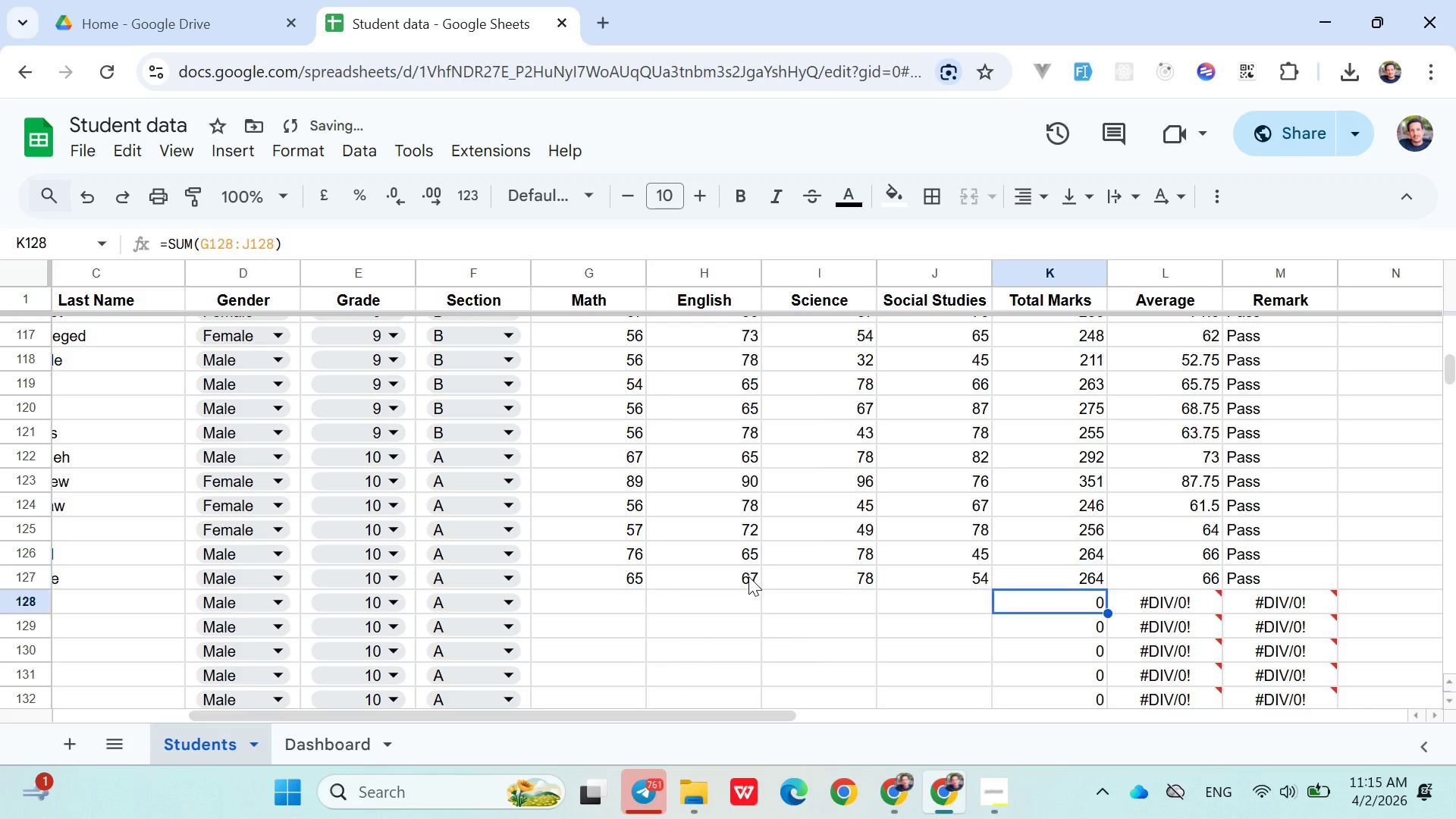 
key(ArrowDown)
 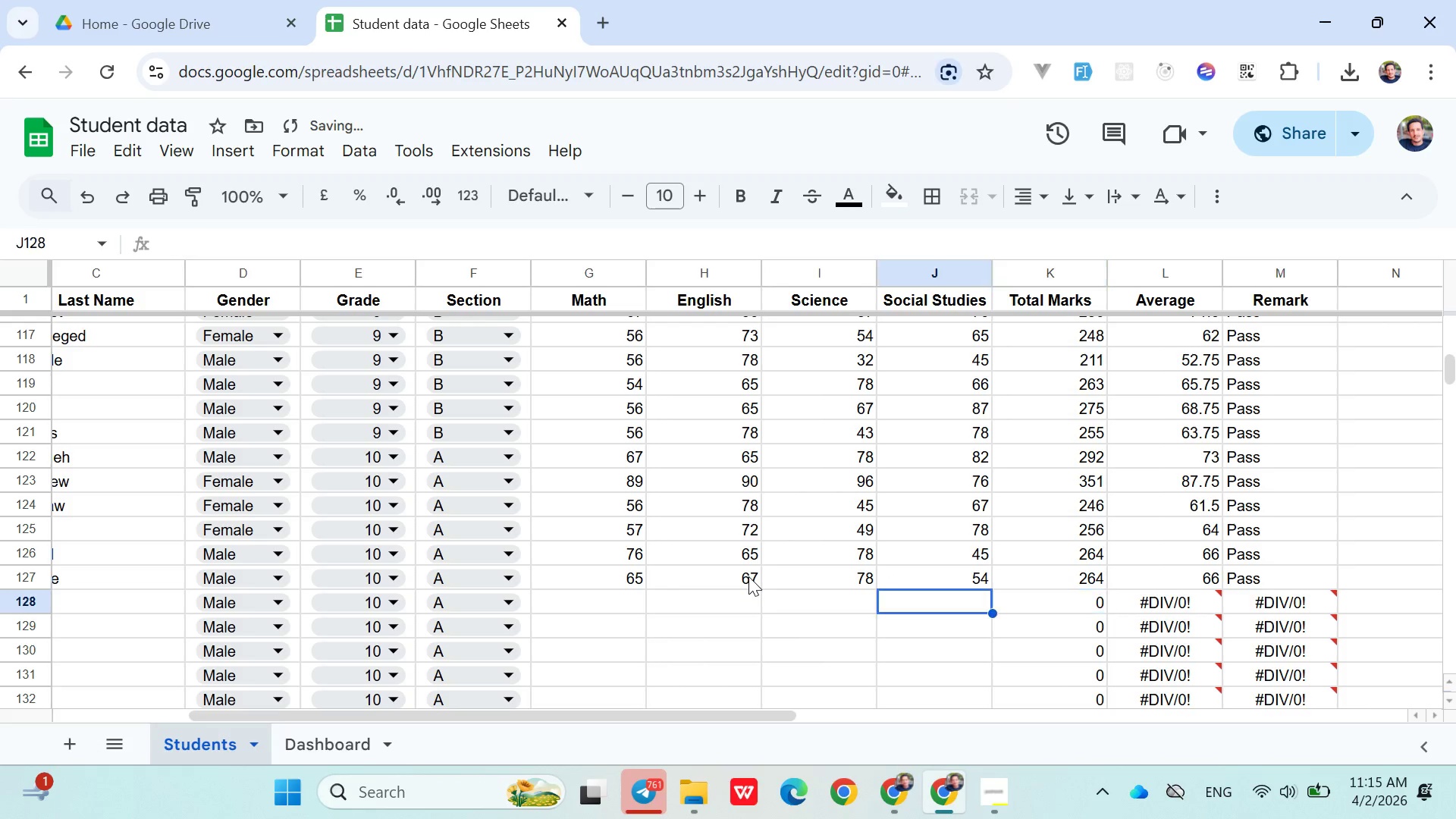 
hold_key(key=ArrowLeft, duration=1.01)
 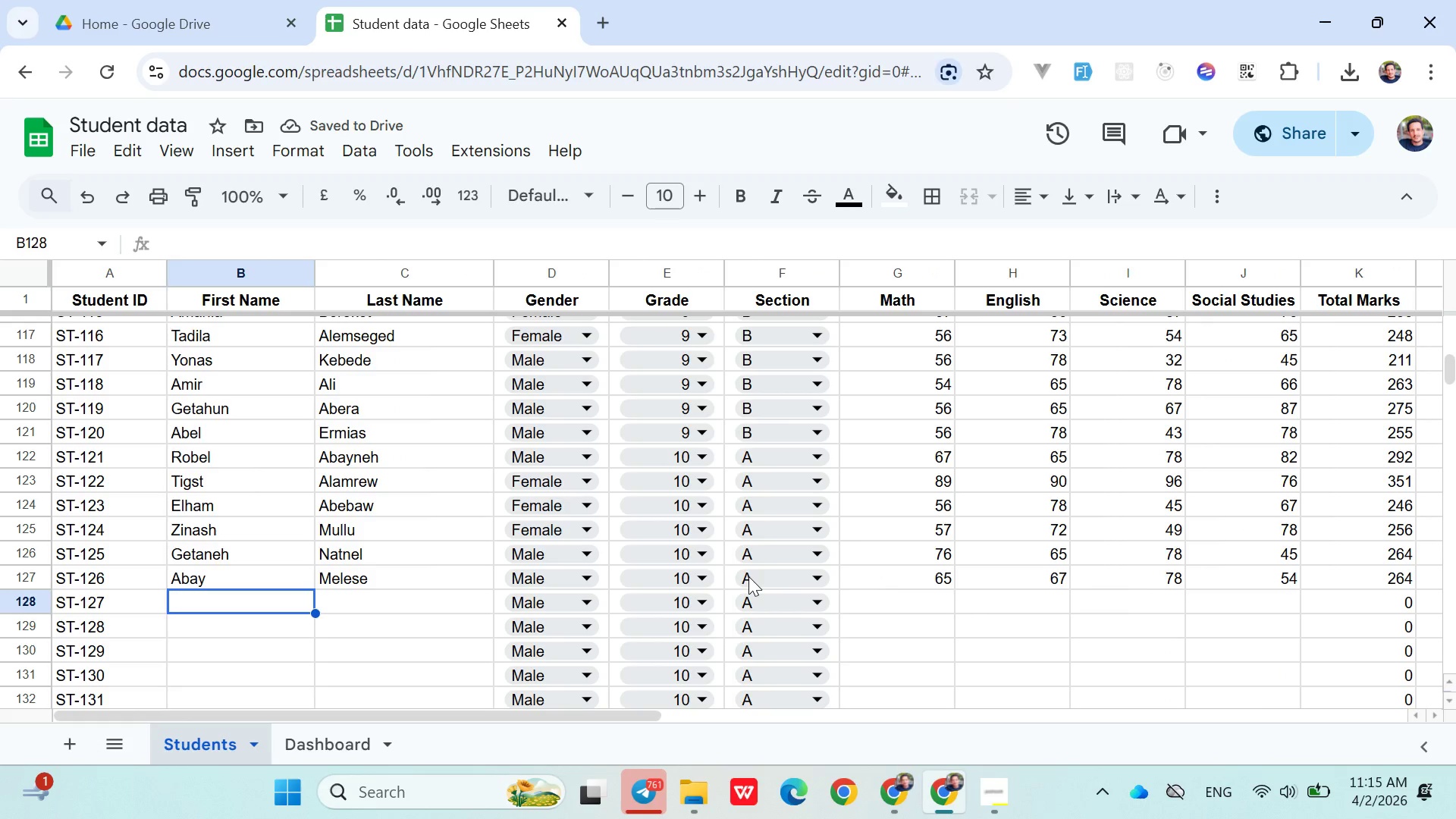 
key(ArrowRight)
 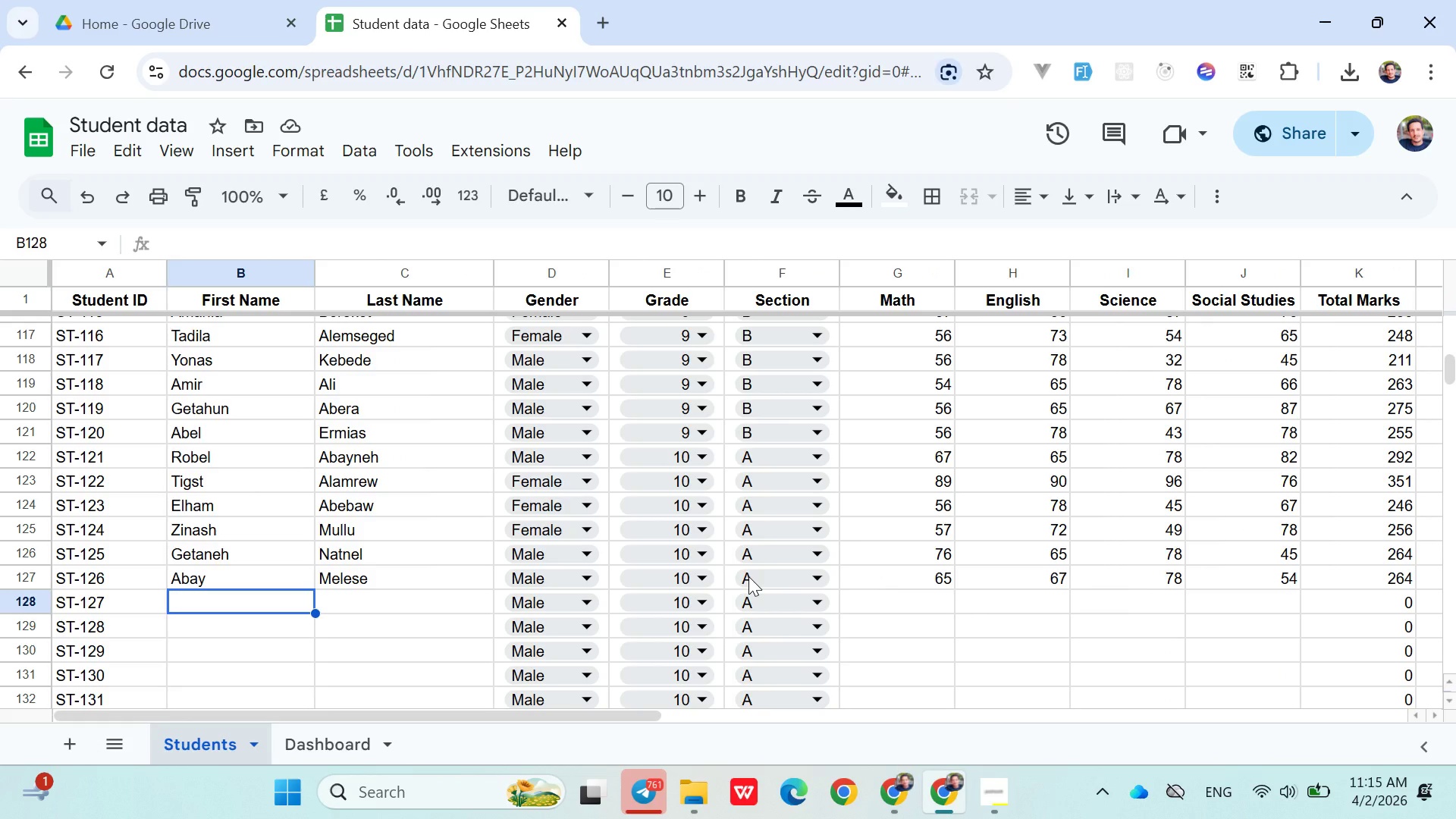 
wait(12.03)
 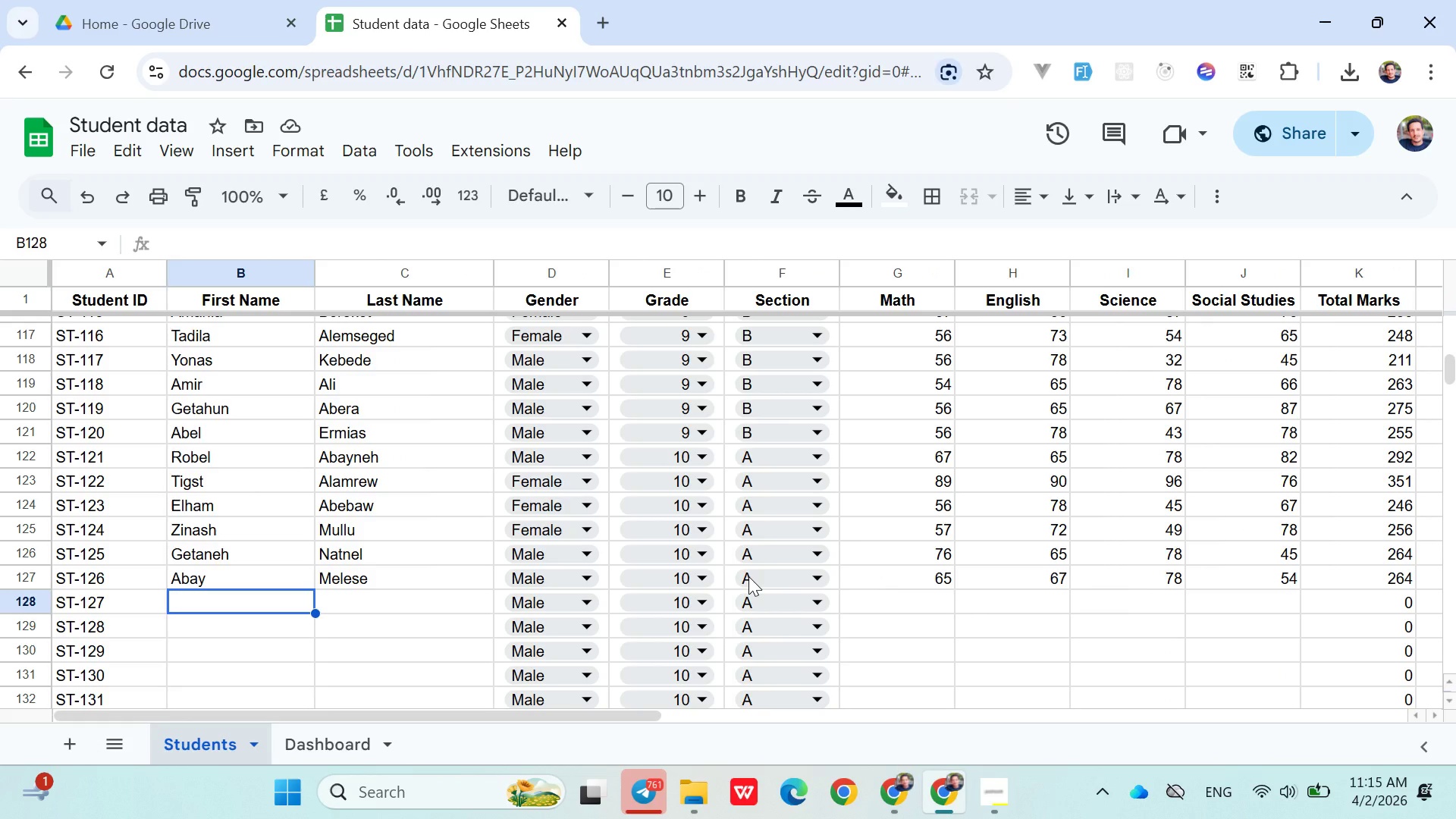 
type(Alemnesh)
 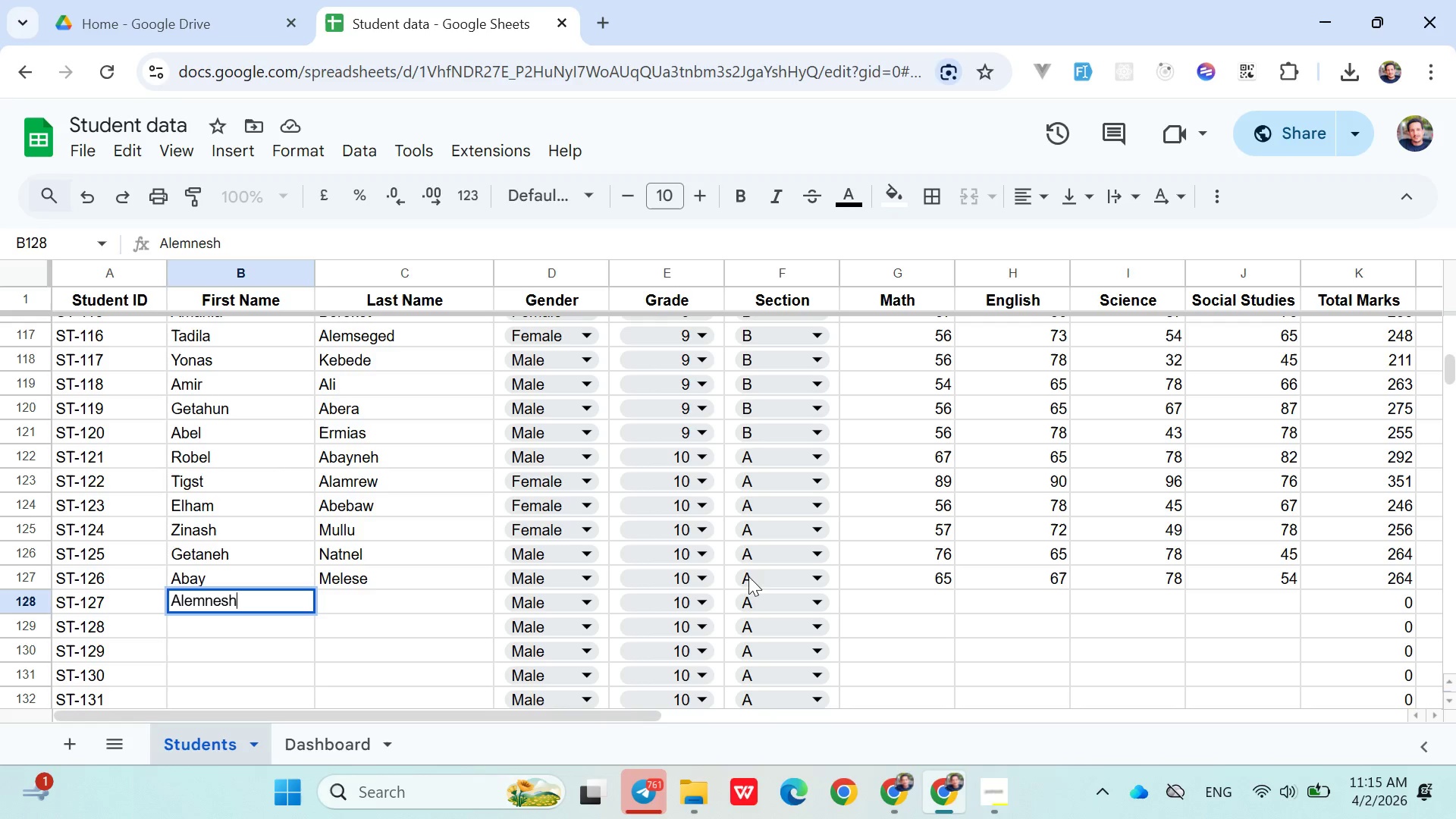 
key(ArrowRight)
 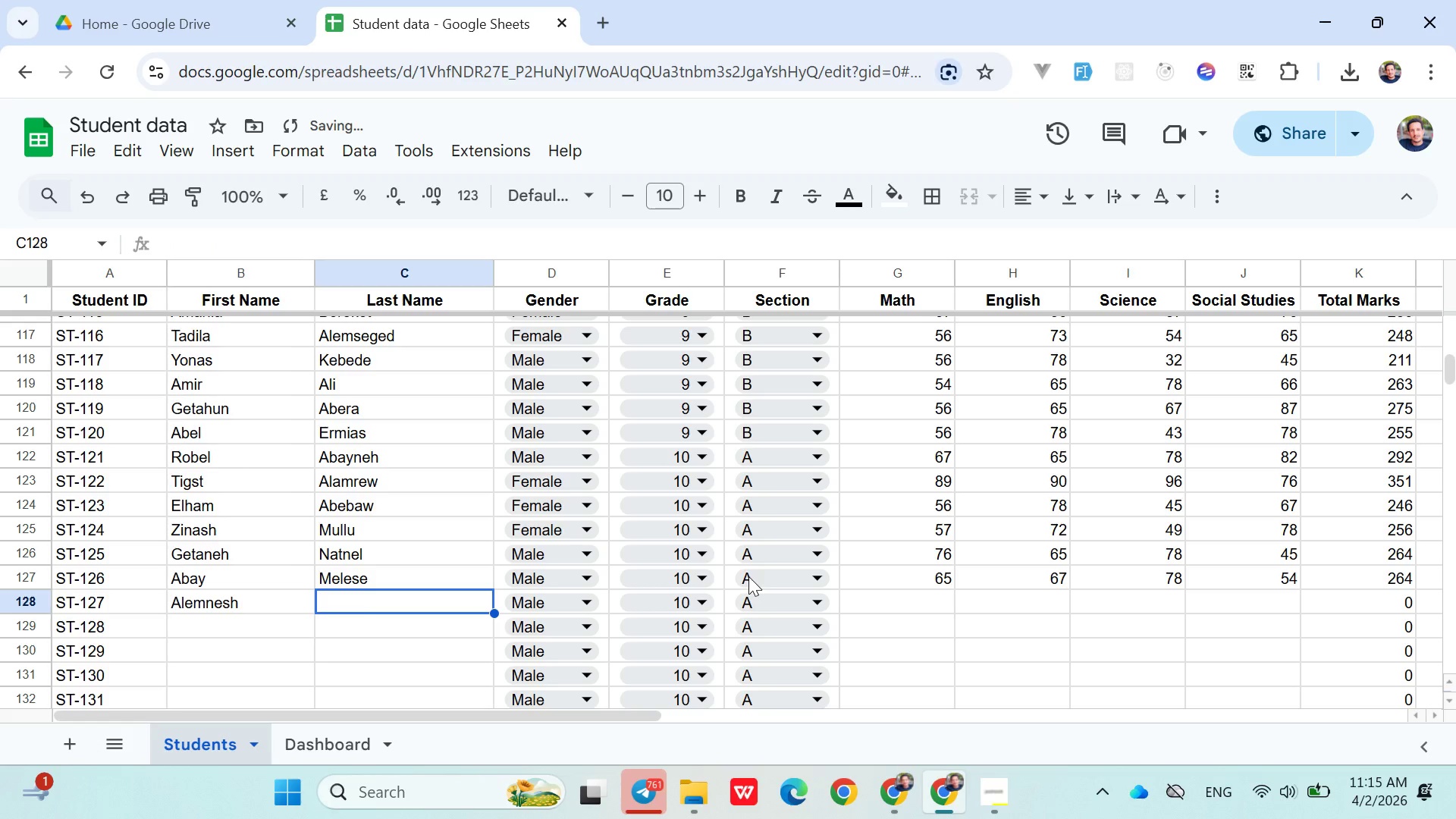 
type(Mebrat)
 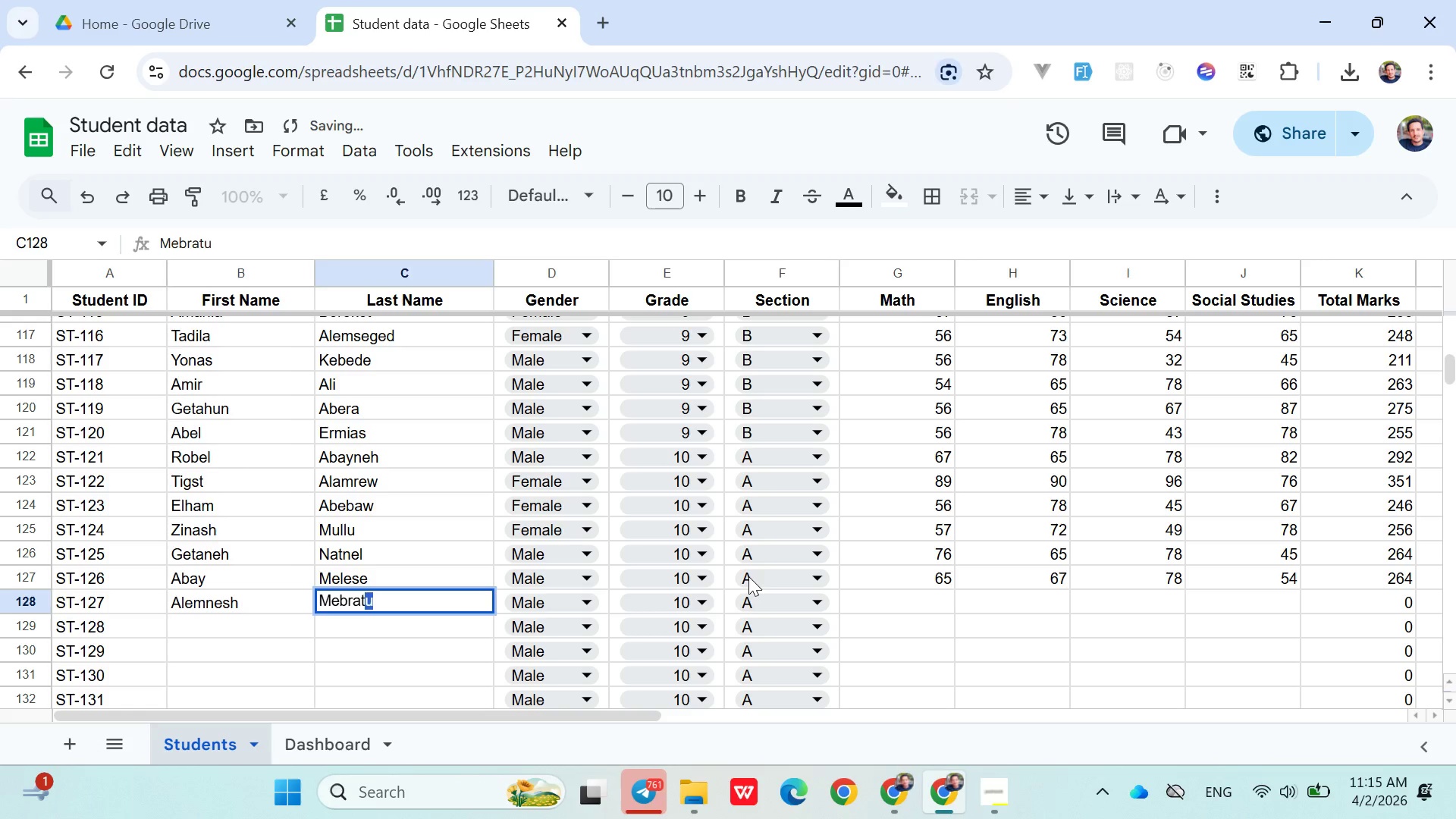 
key(ArrowRight)
 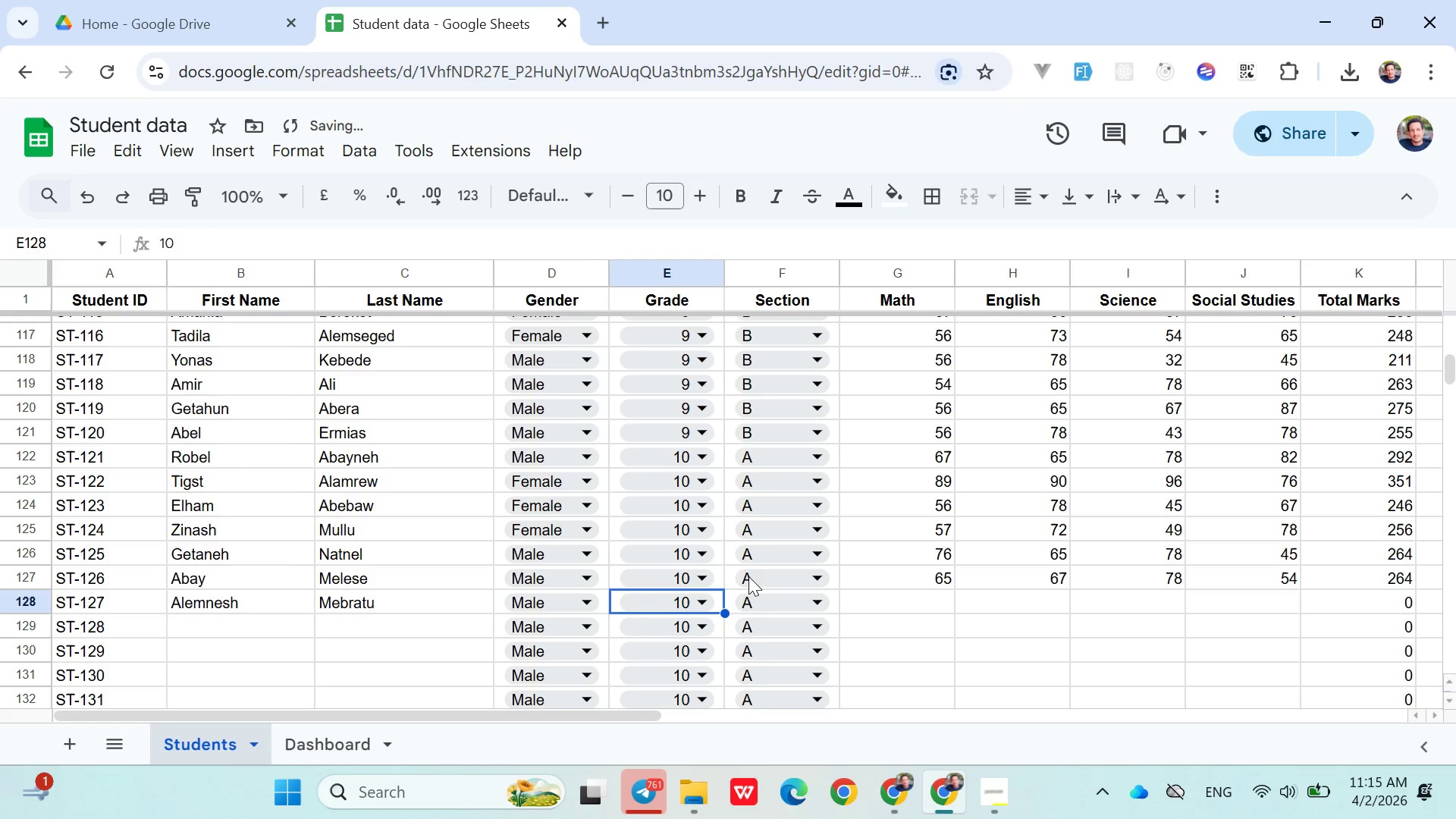 
key(ArrowRight)
 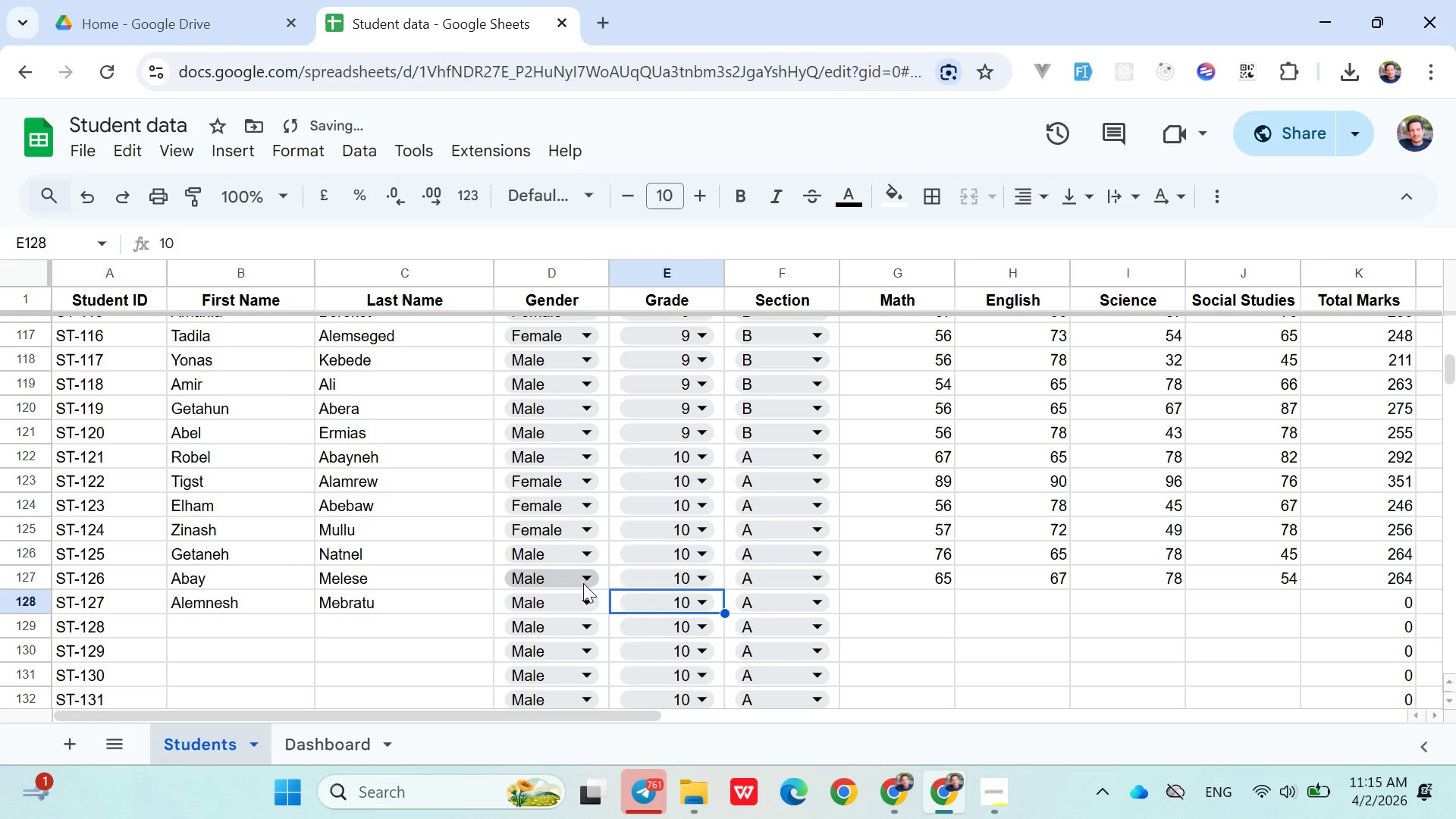 
left_click([562, 599])
 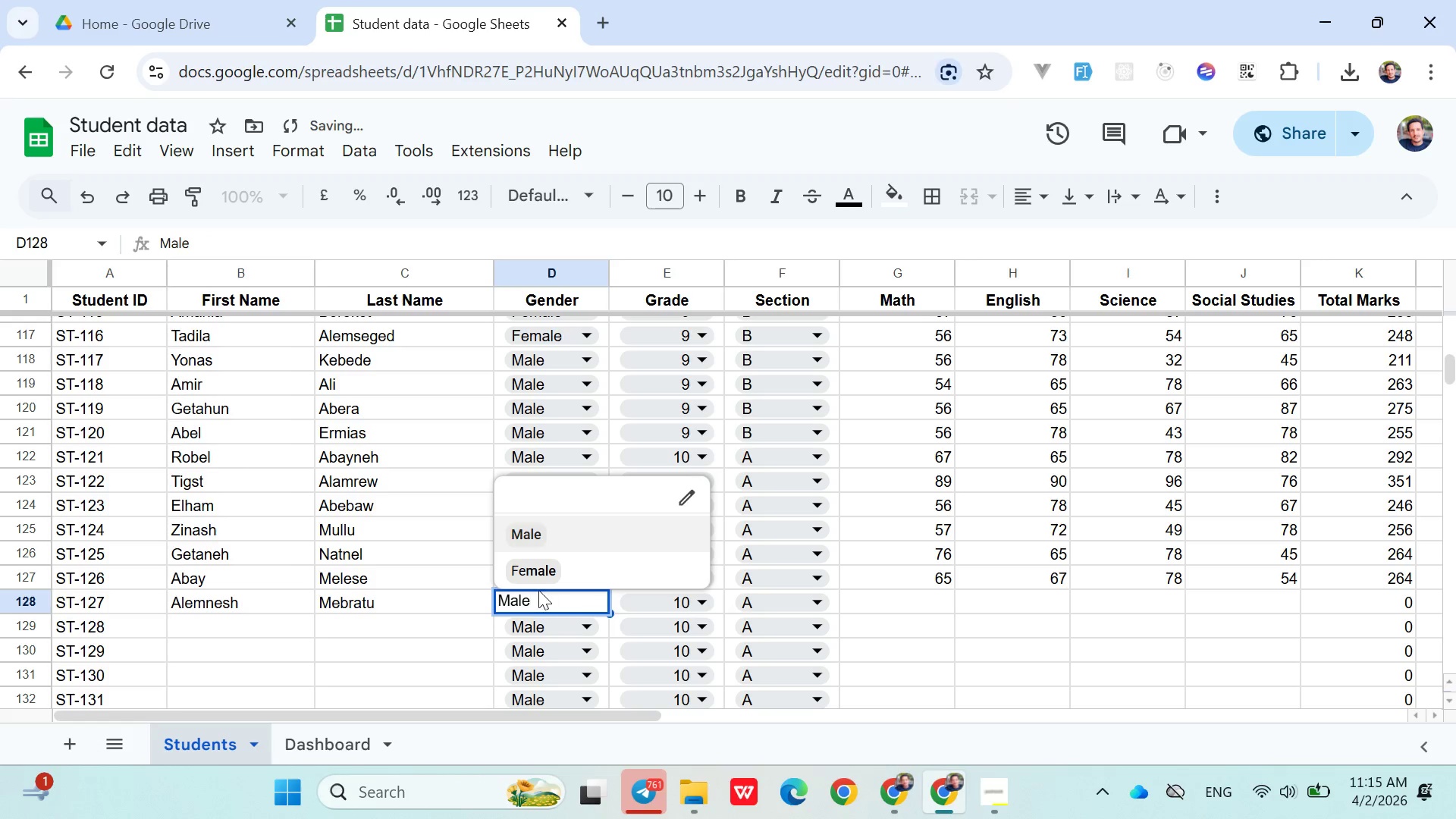 
left_click([538, 585])
 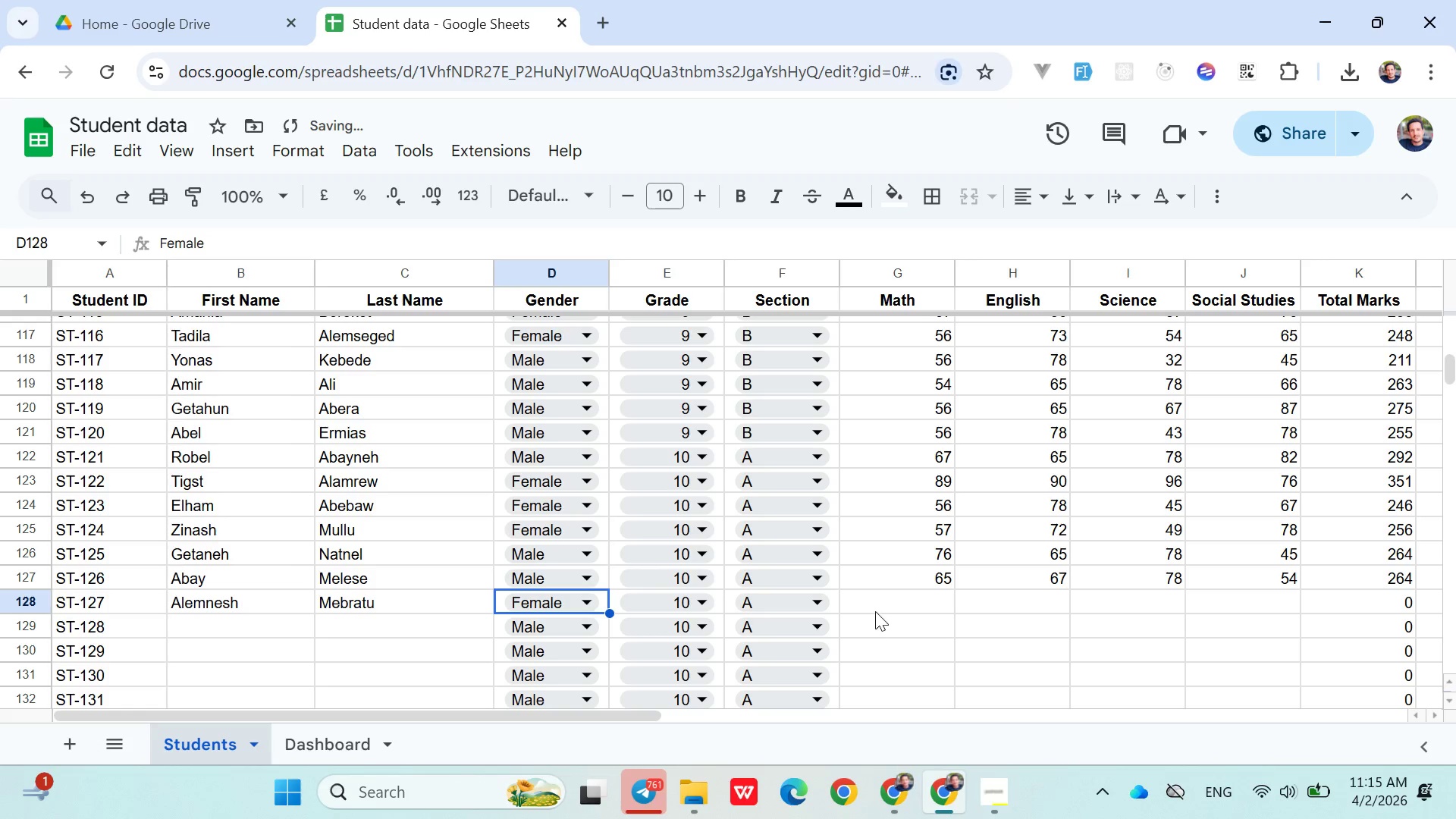 
left_click([877, 609])
 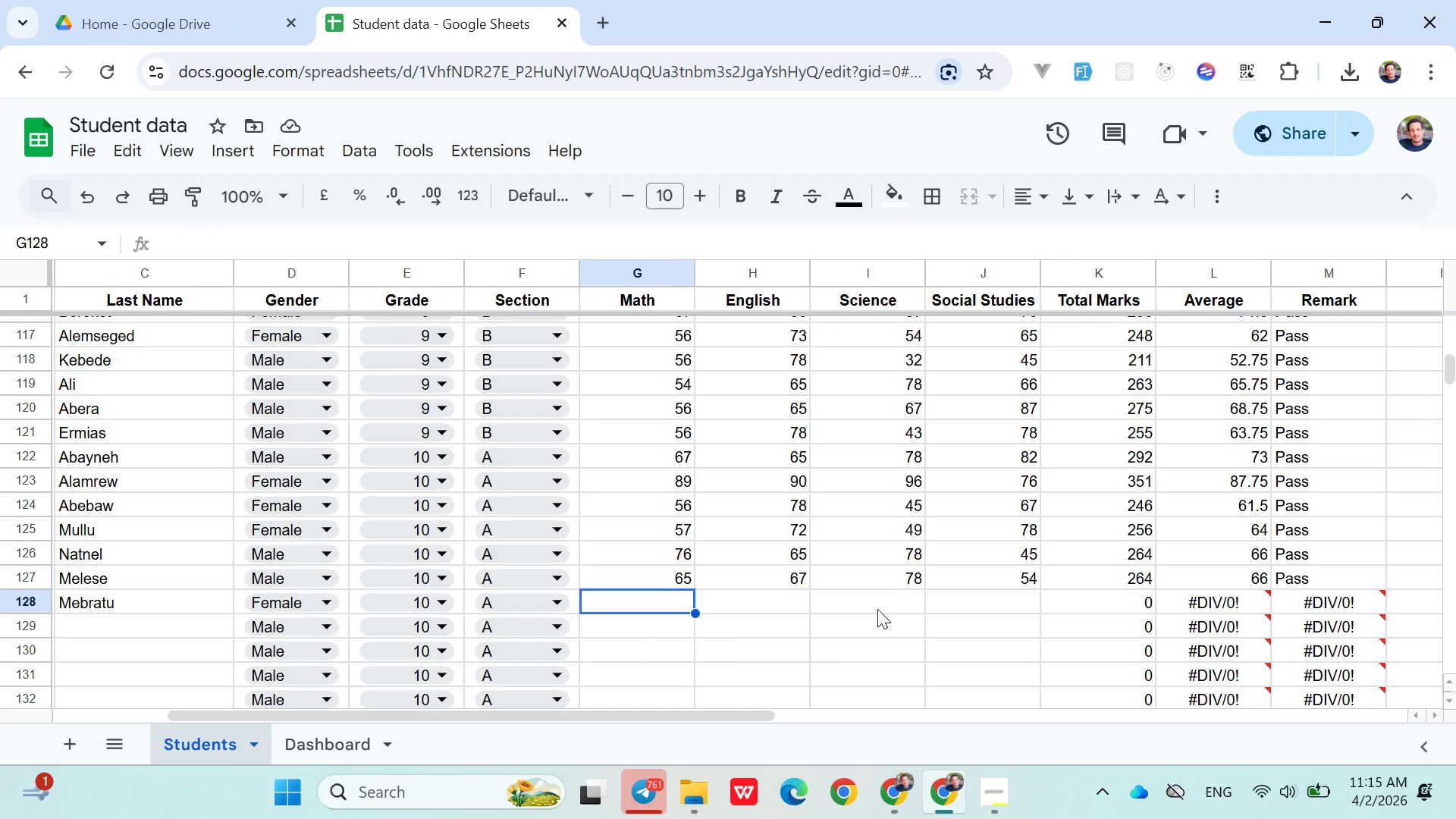 
wait(6.36)
 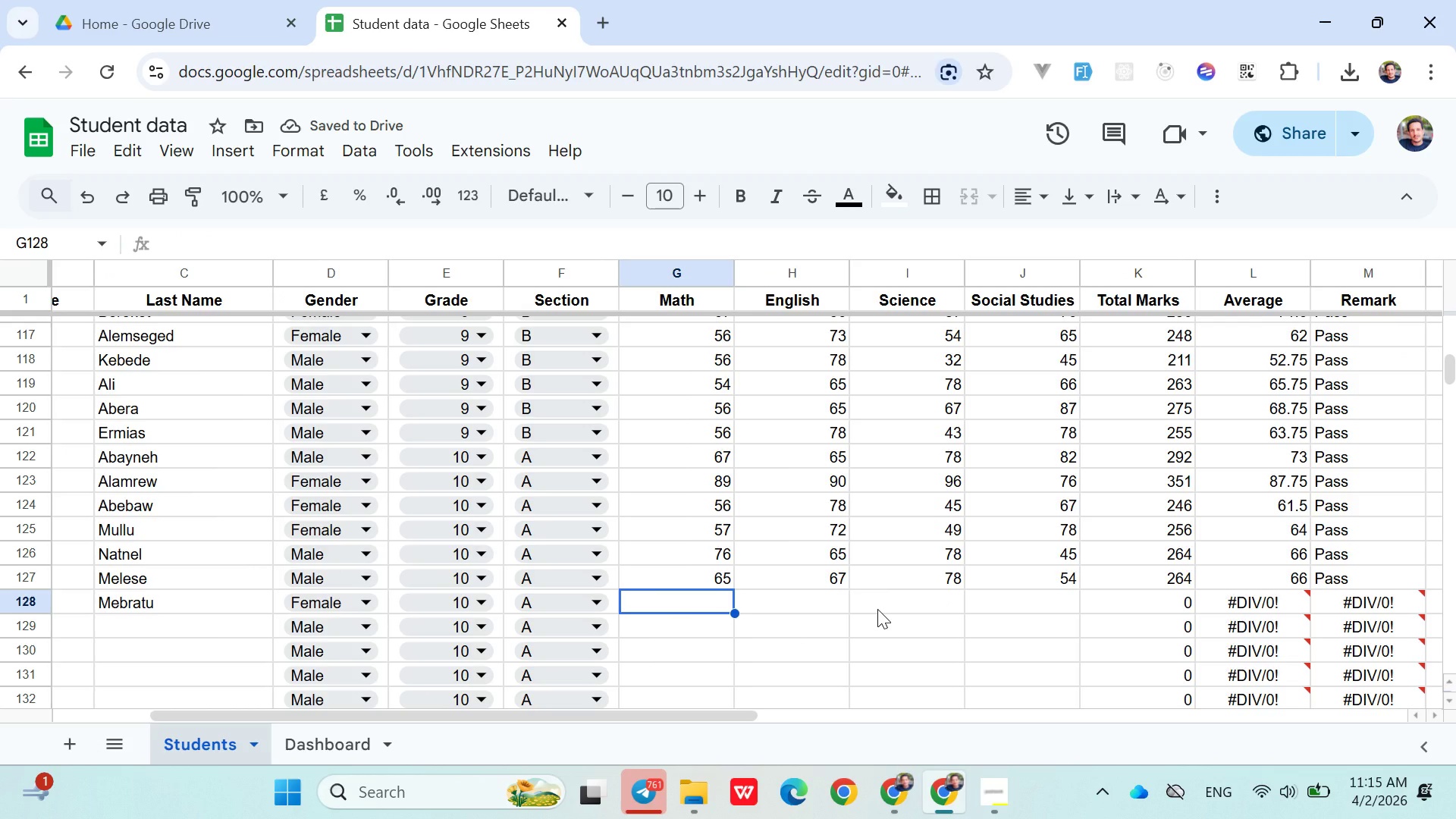 
type(78)
 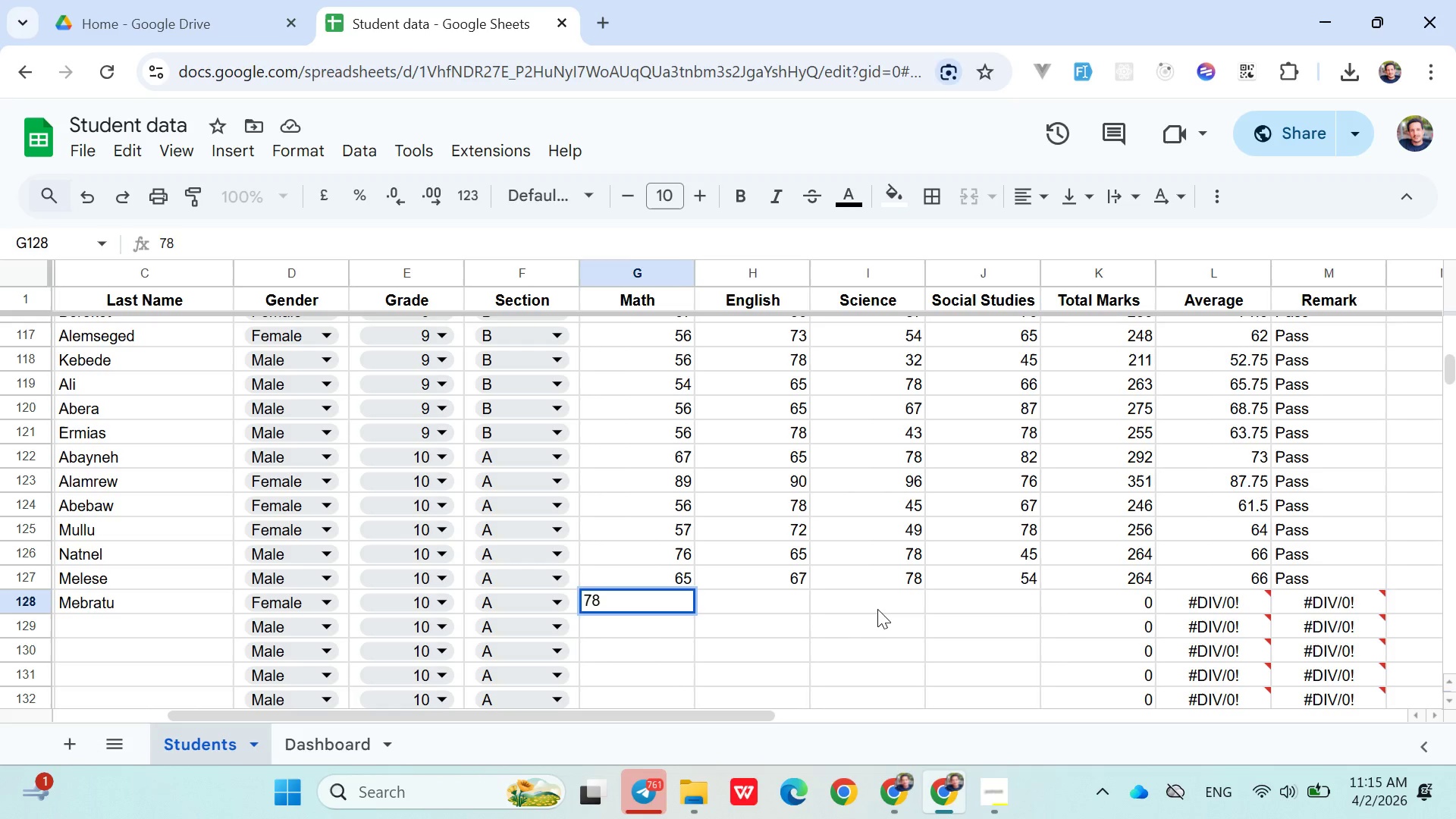 
key(ArrowRight)
 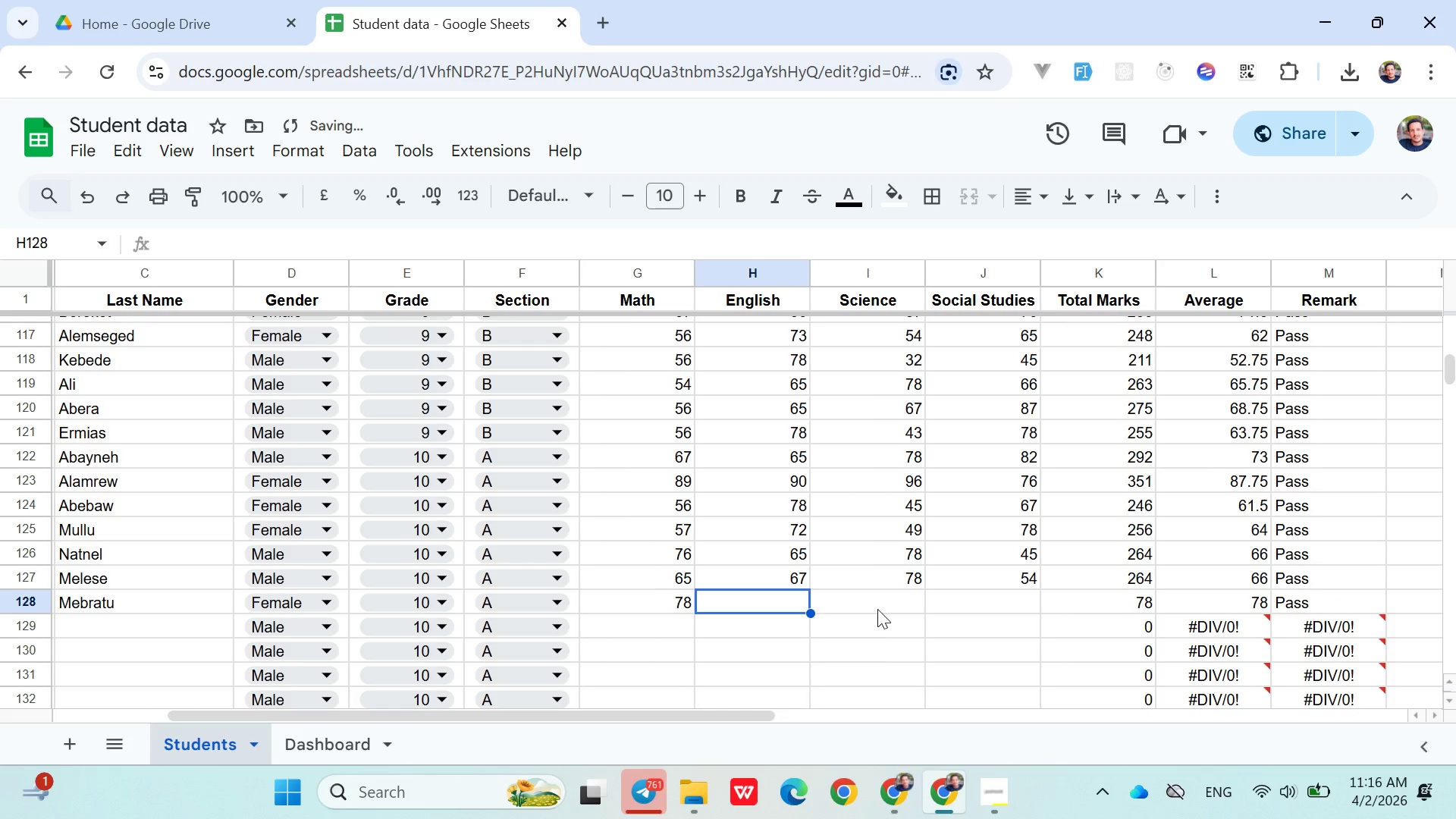 
type(87)
 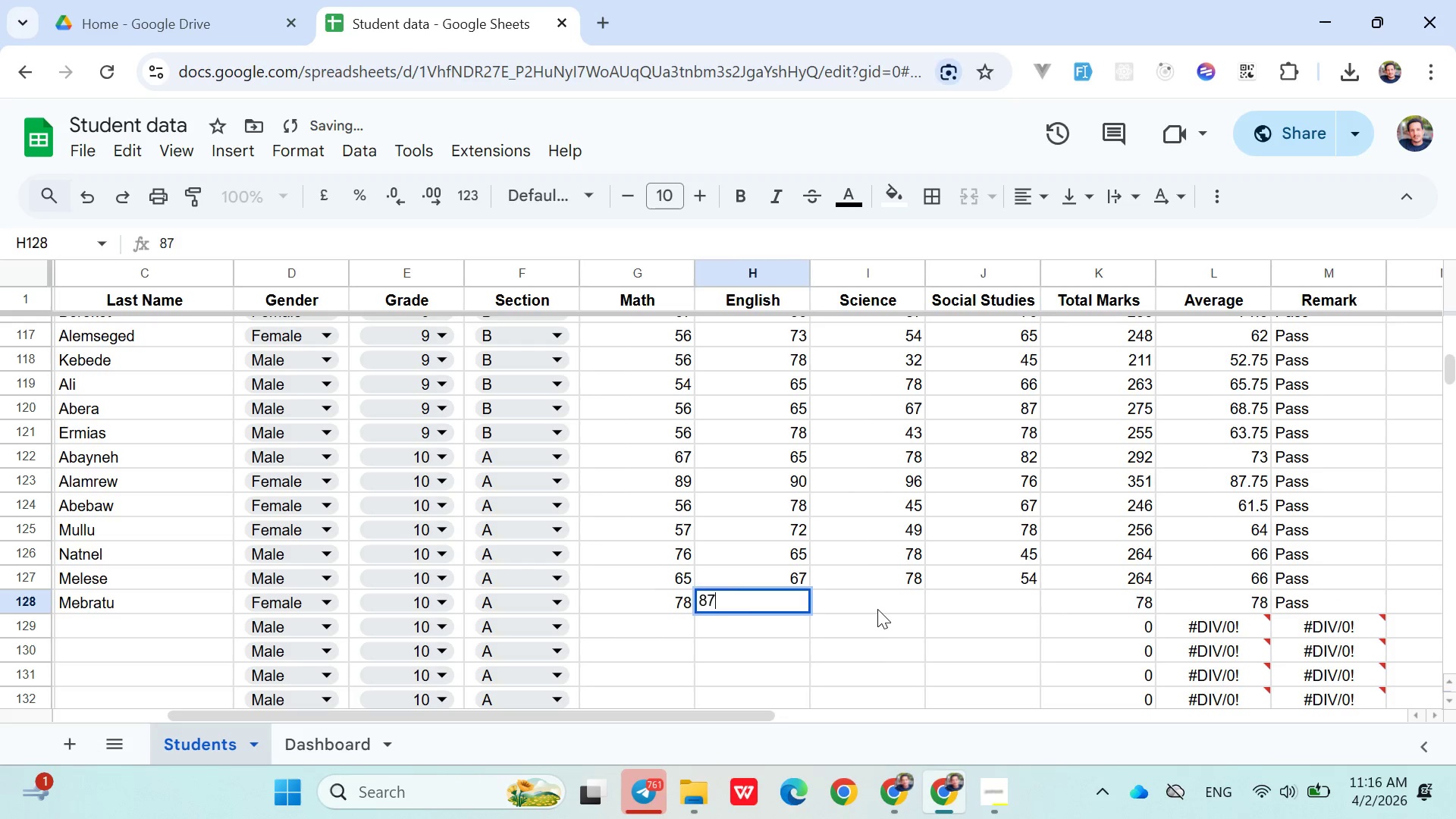 
key(ArrowRight)
 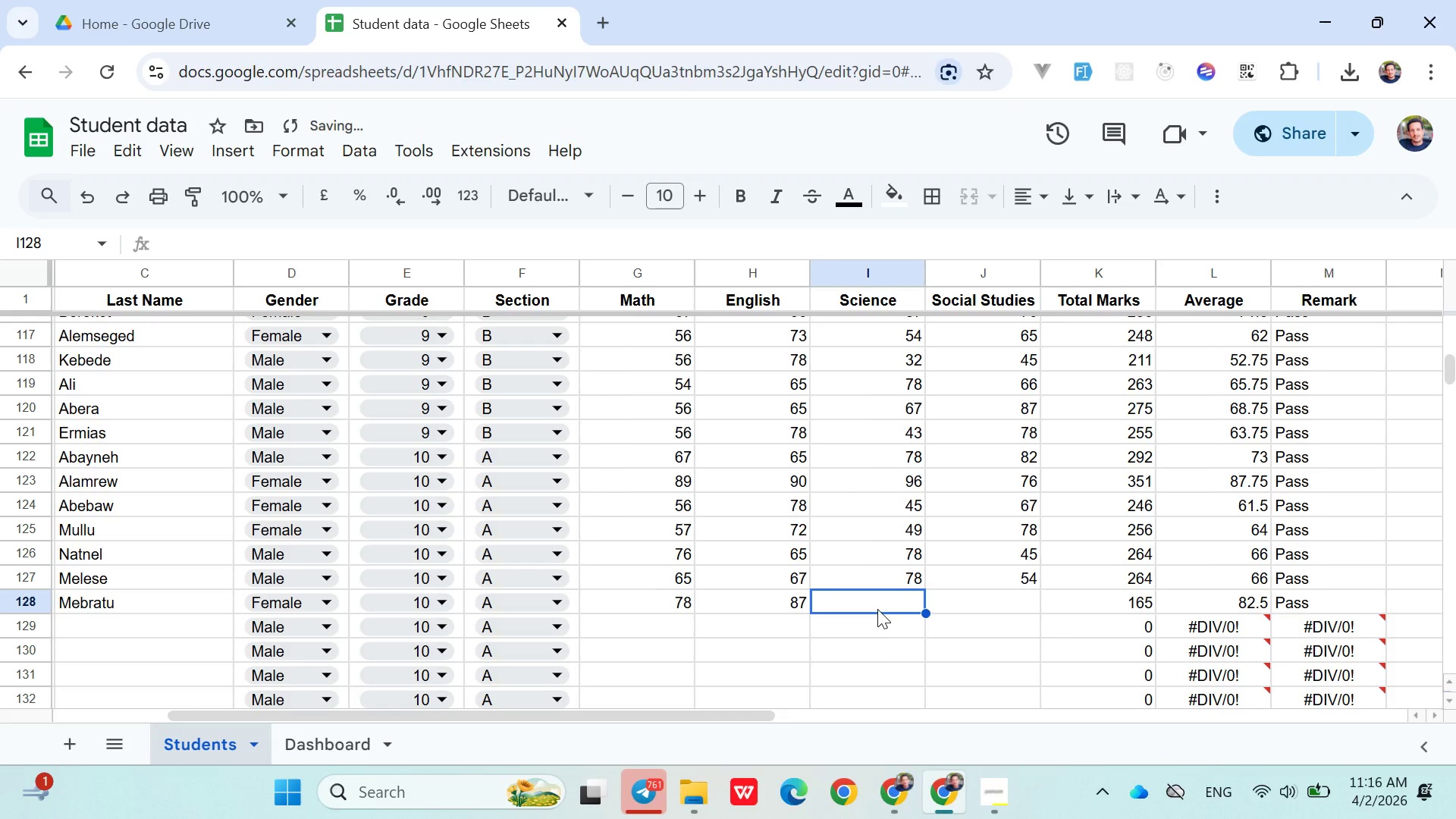 
type(54)
 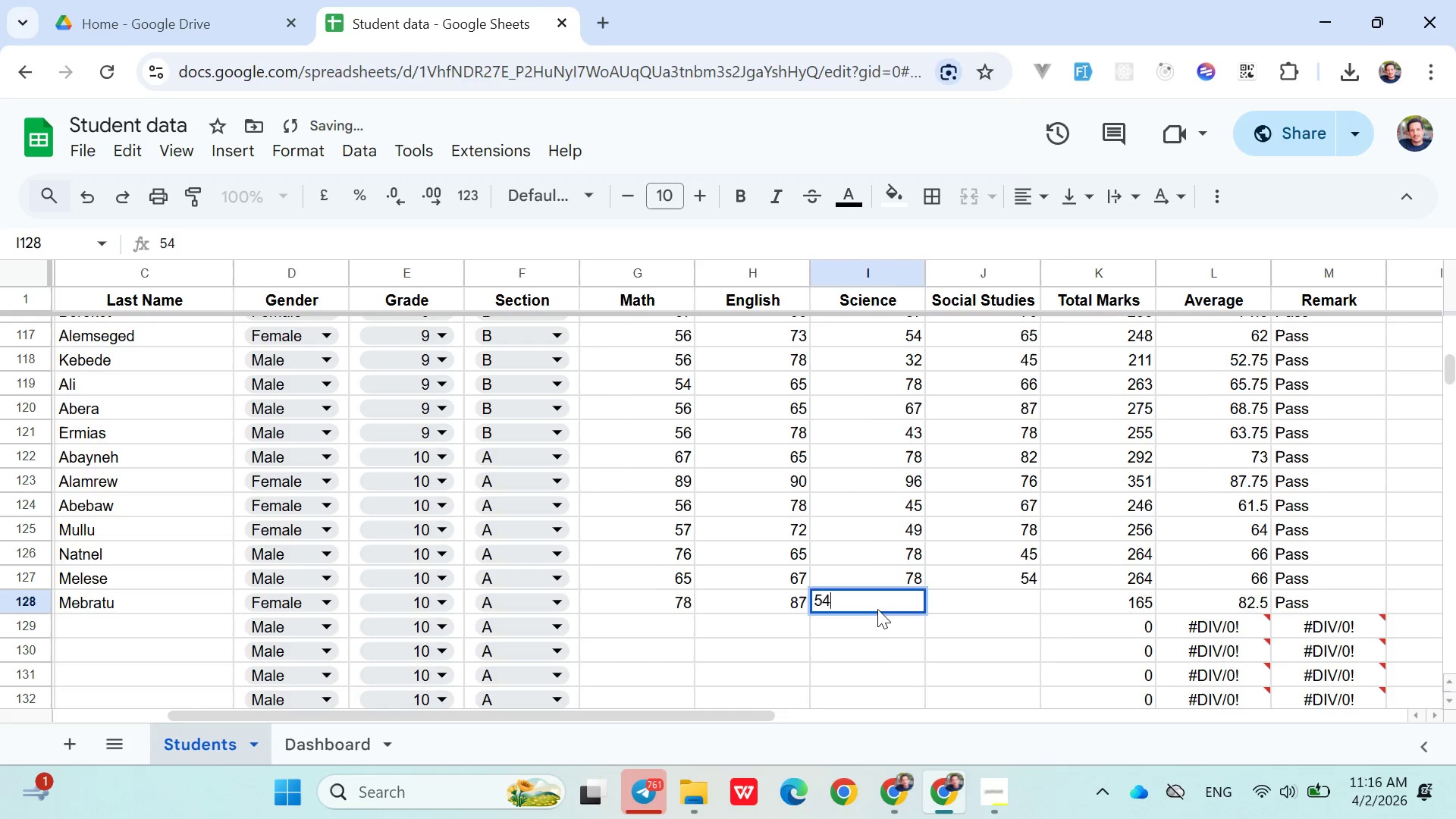 
key(ArrowRight)
 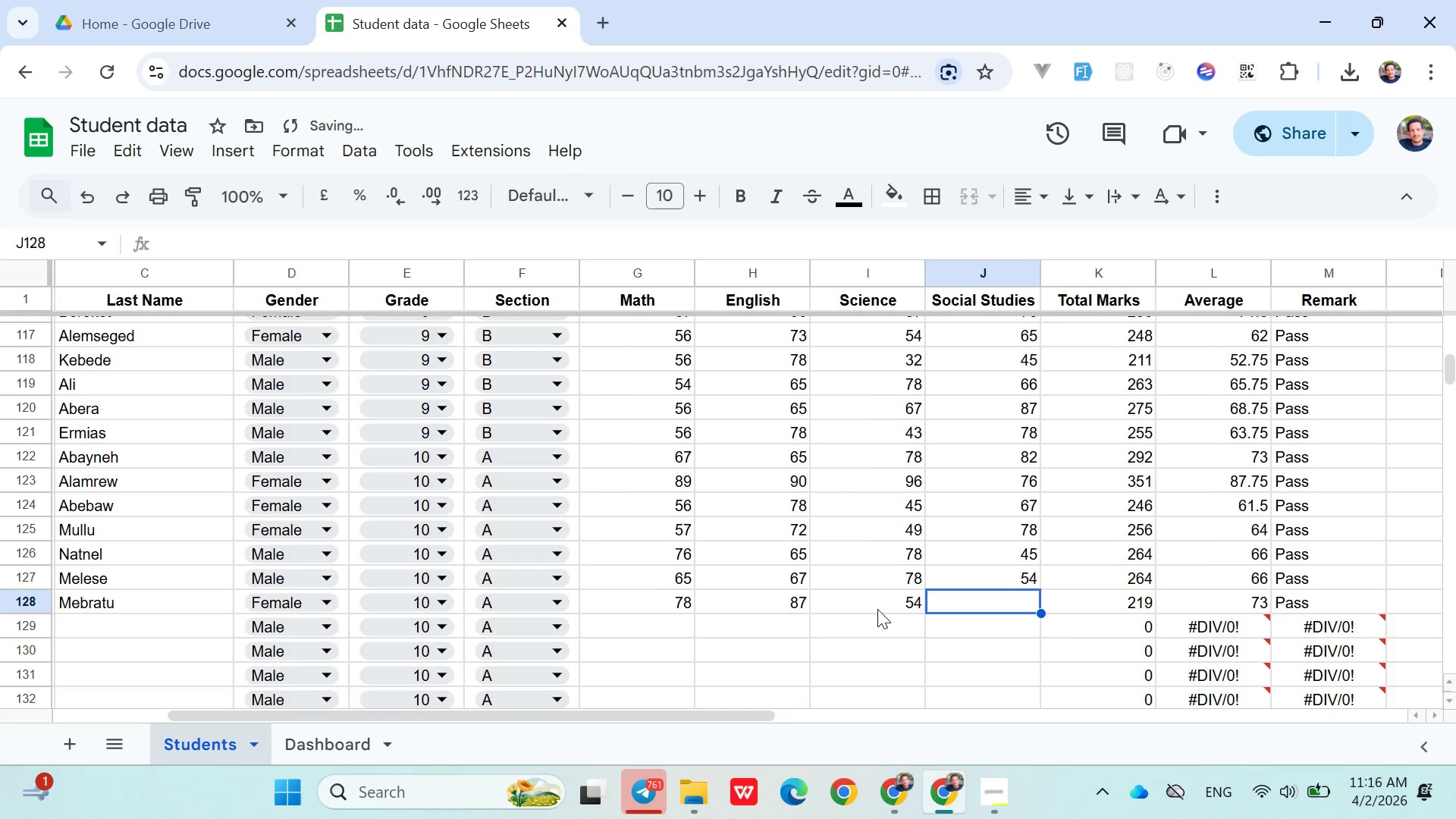 
type(67)
 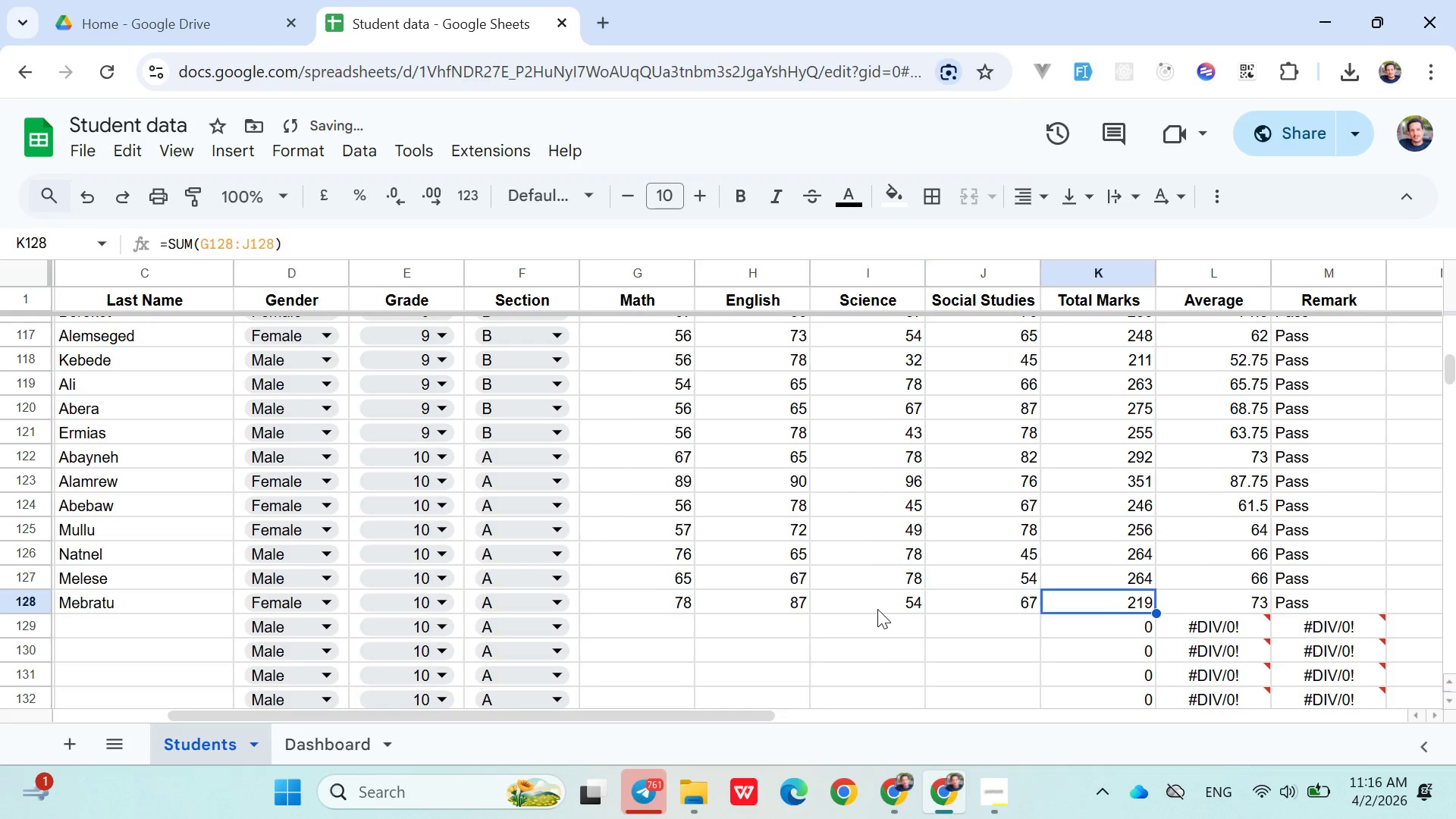 
key(ArrowRight)
 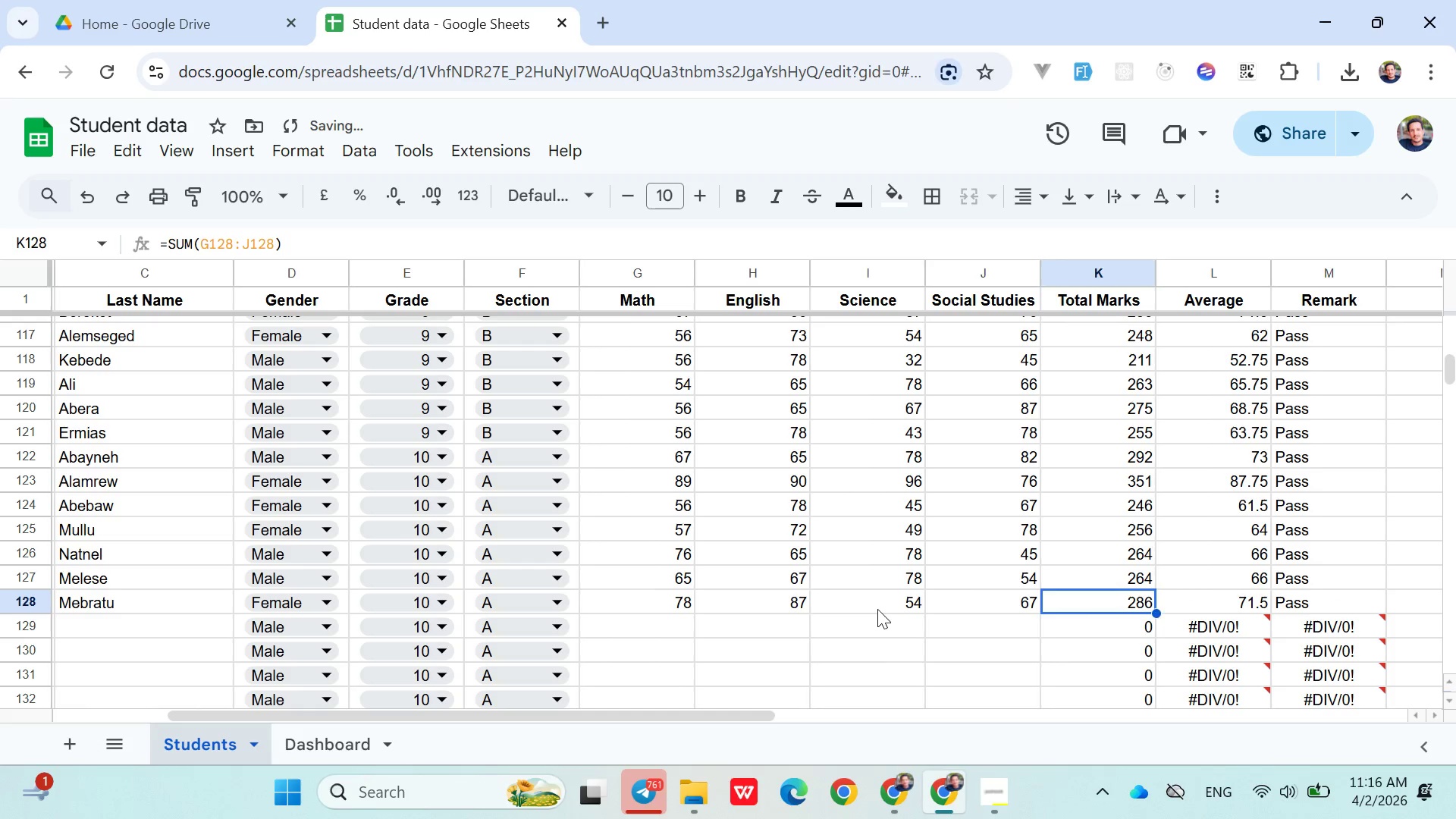 
key(ArrowDown)
 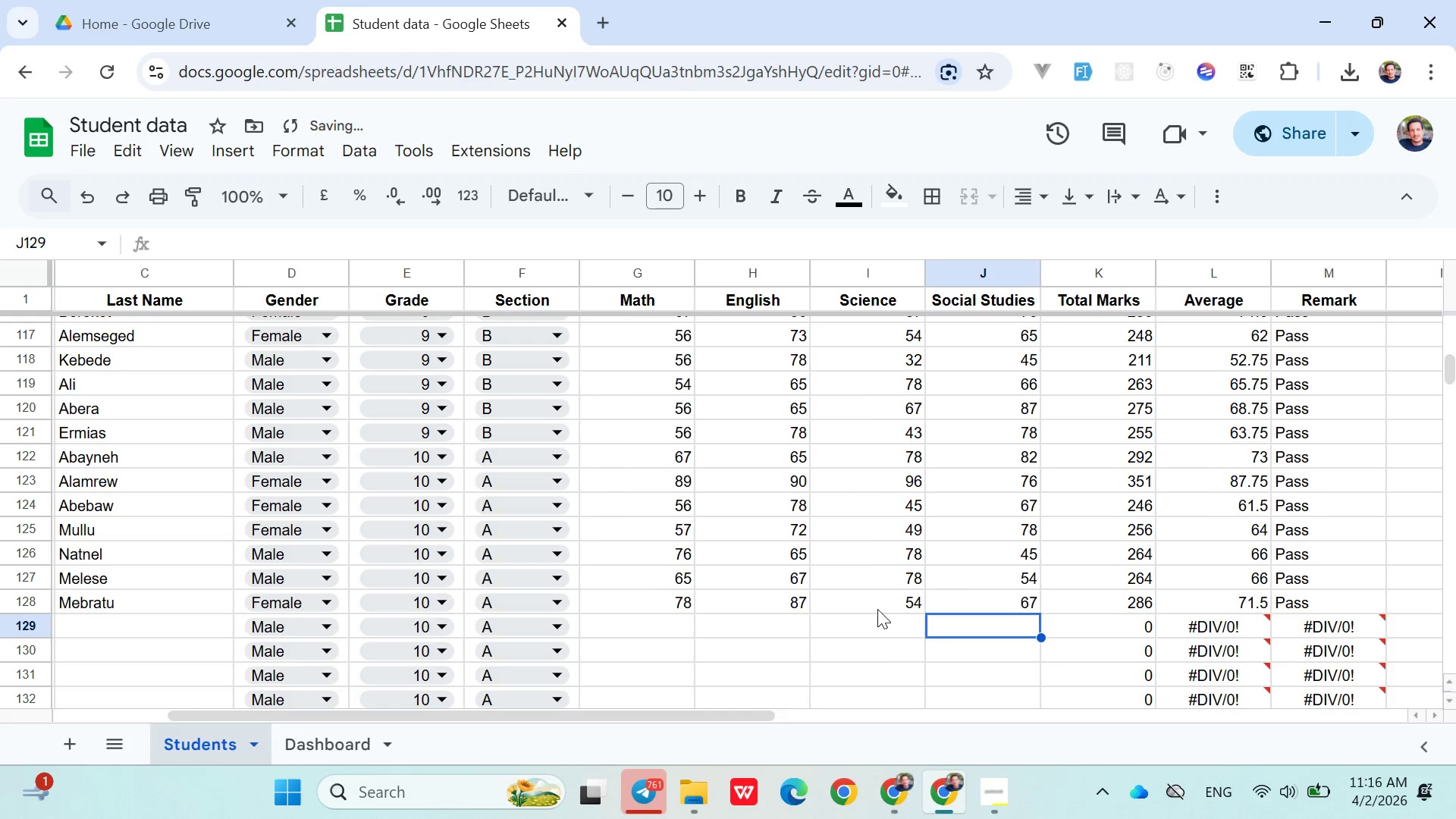 
hold_key(key=ArrowLeft, duration=0.97)
 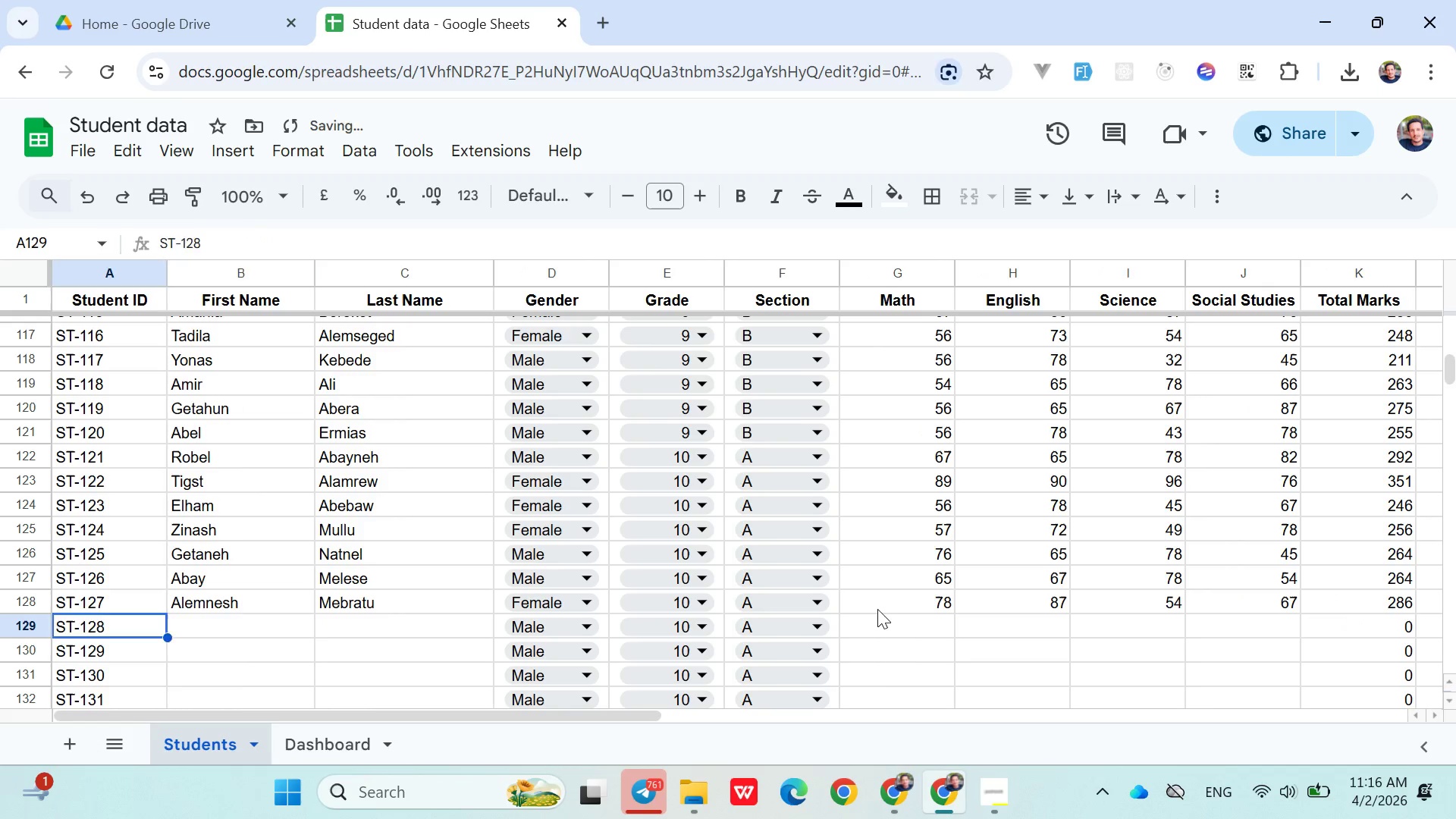 
key(ArrowRight)
 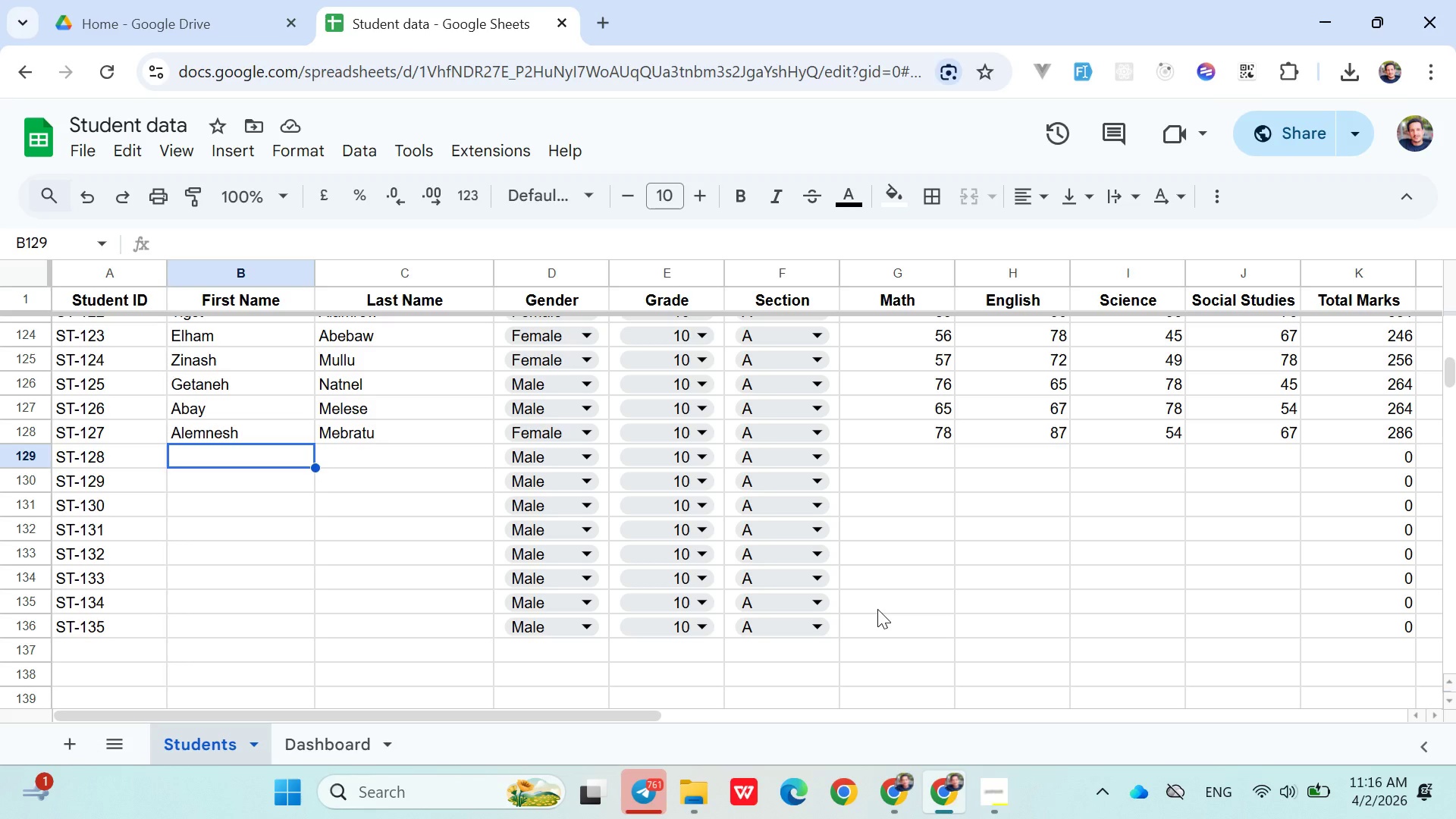 
type(Fikru )
key(Backspace)
 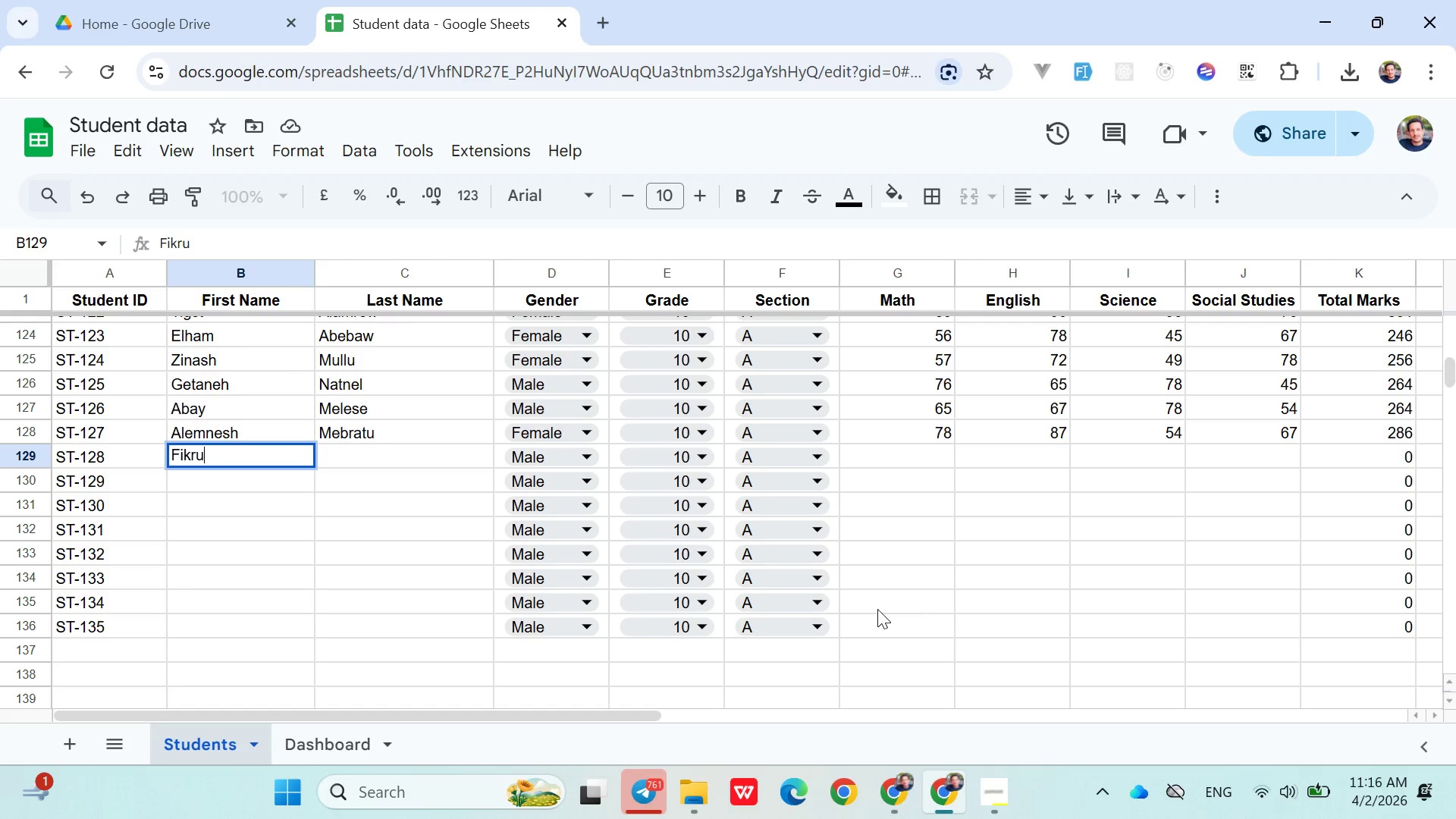 
key(ArrowRight)
 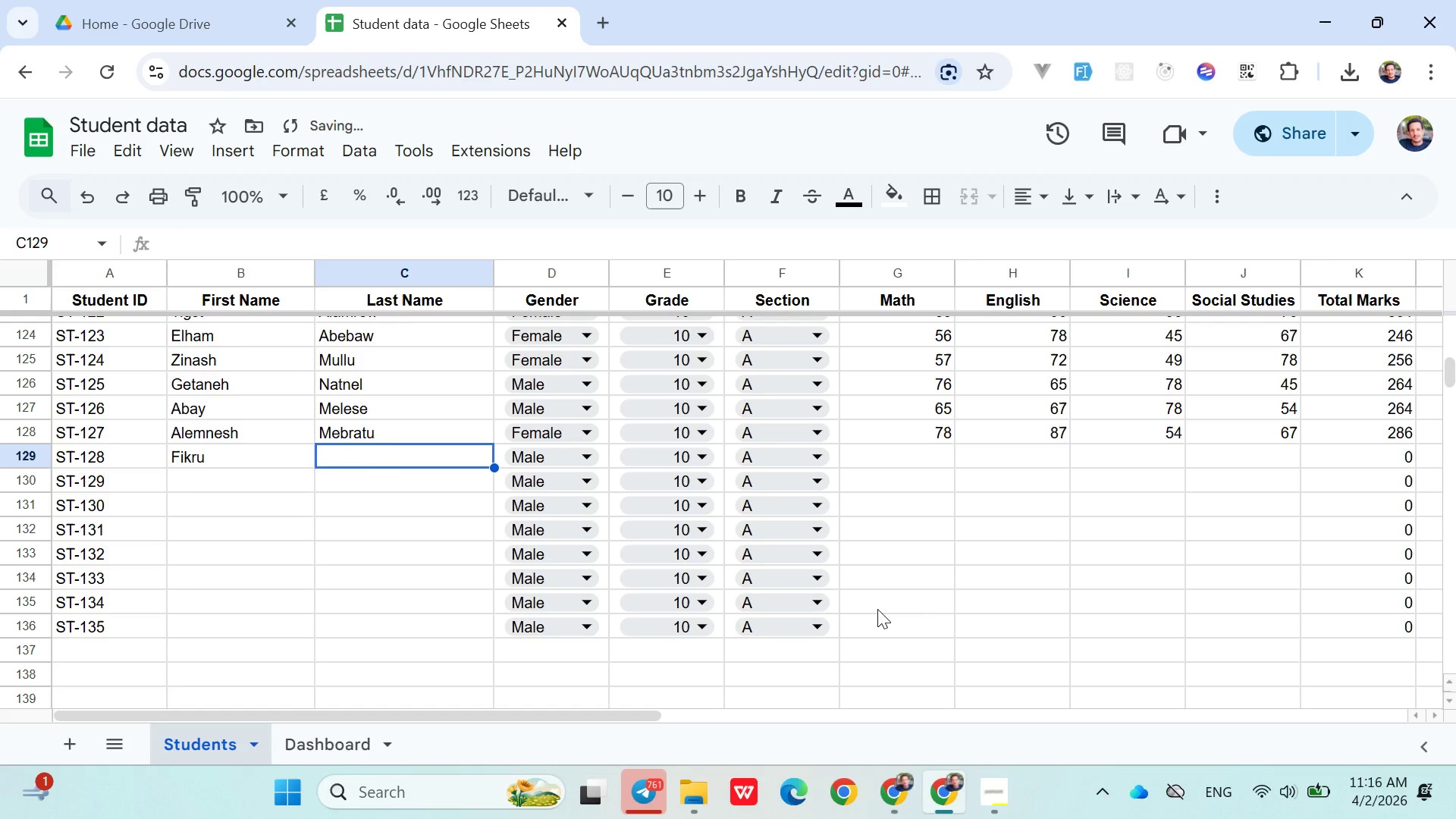 
type(Mullu)
 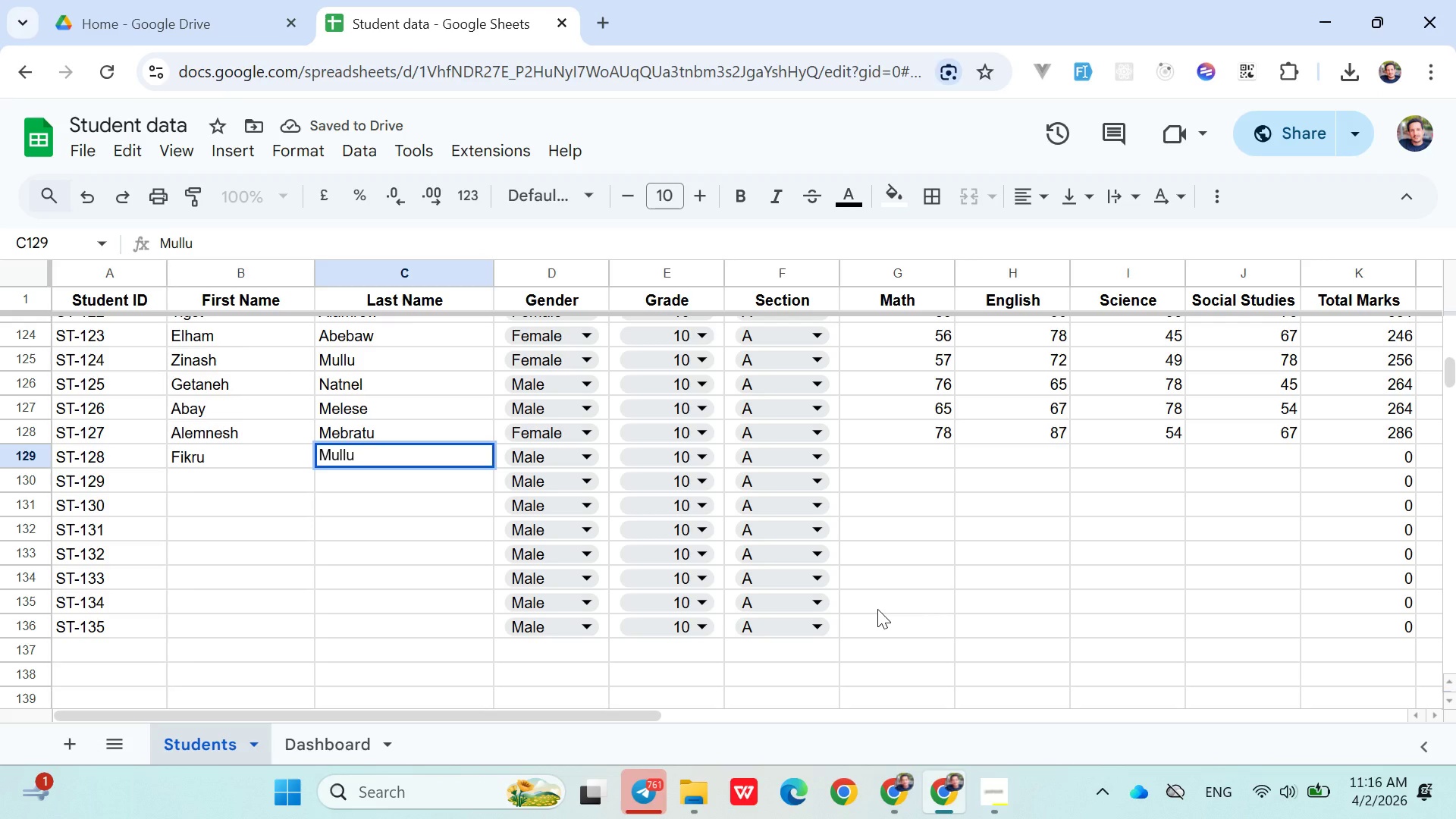 
key(ArrowRight)
 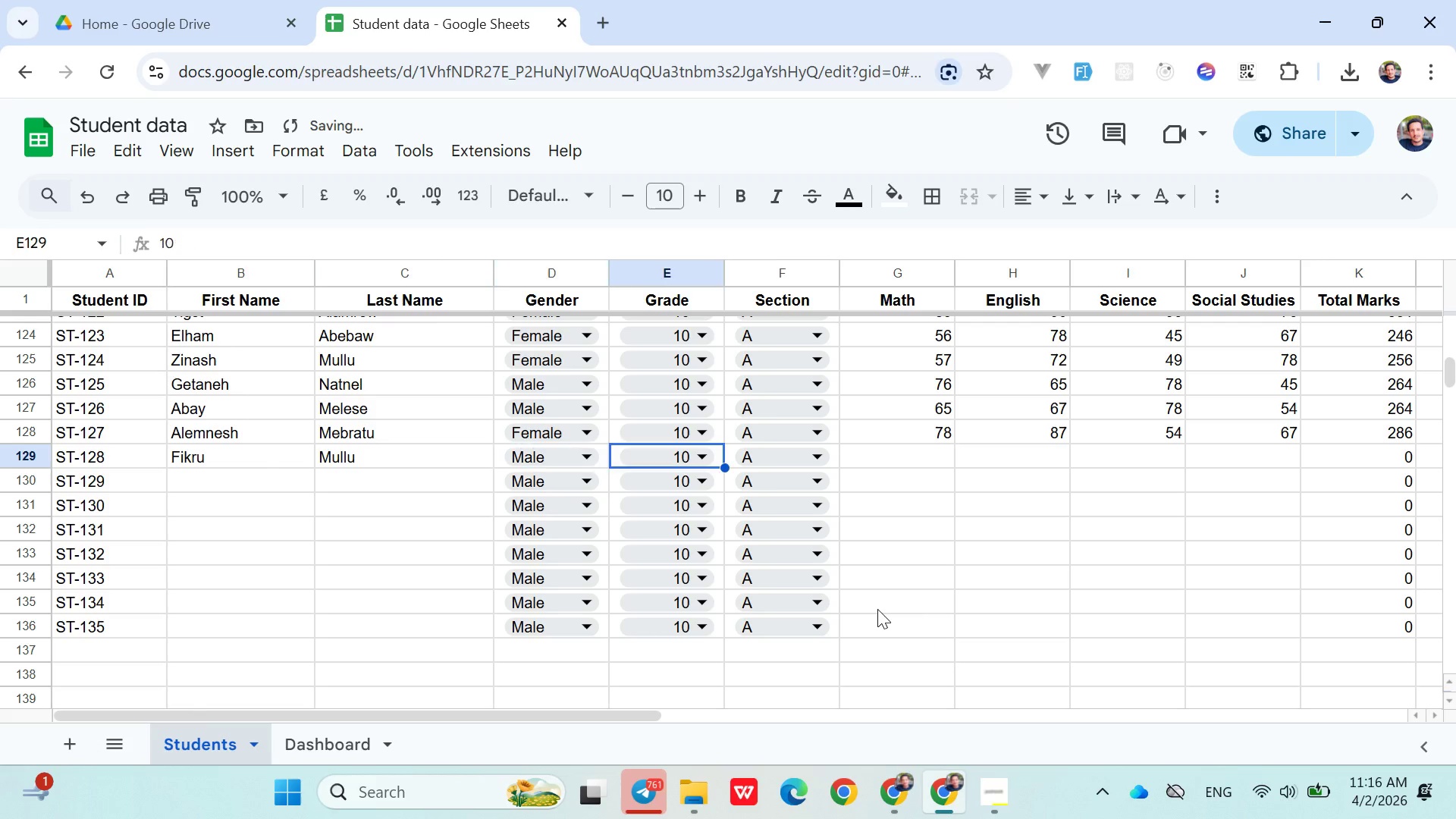 
key(ArrowRight)
 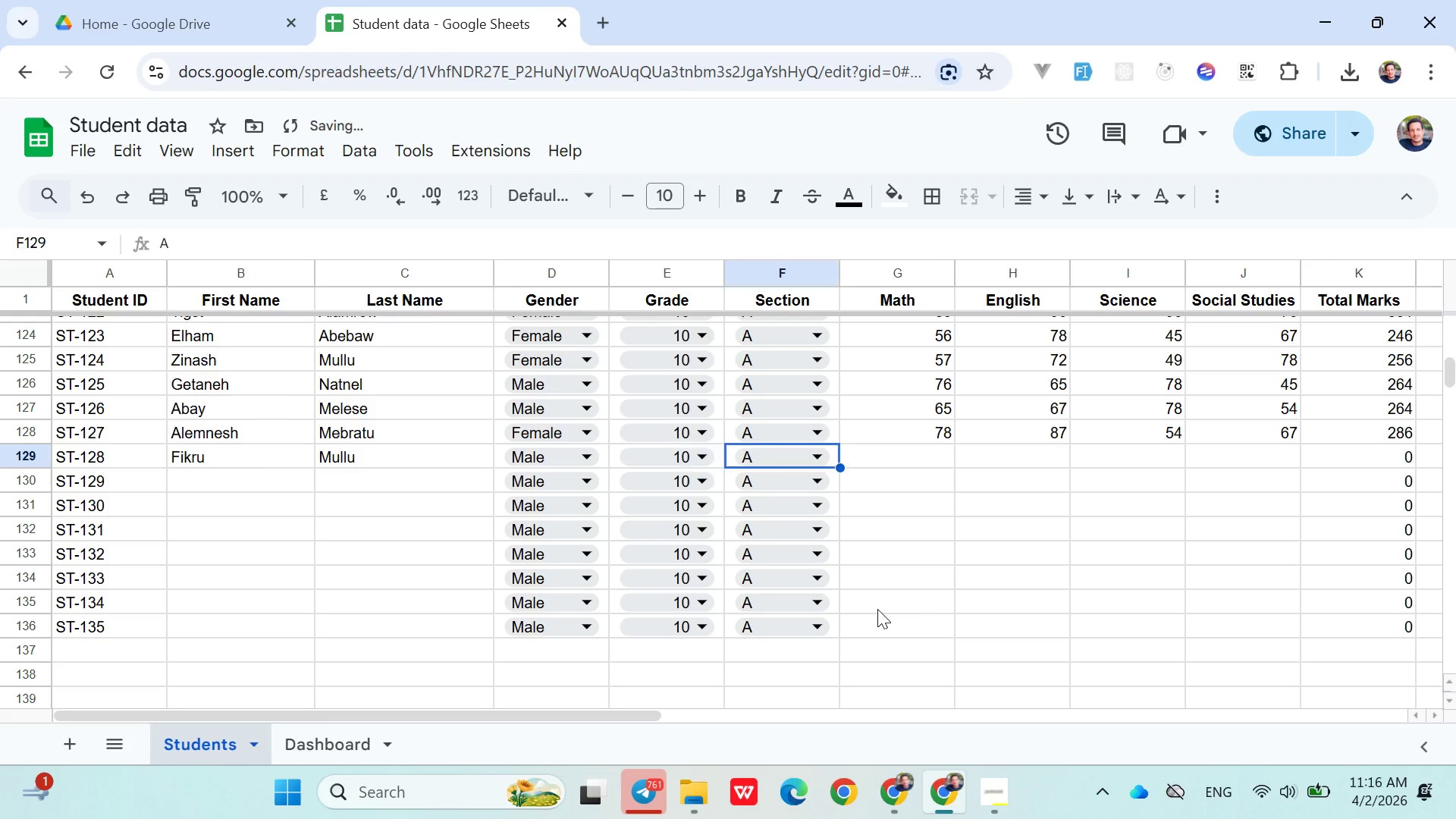 
key(ArrowRight)
 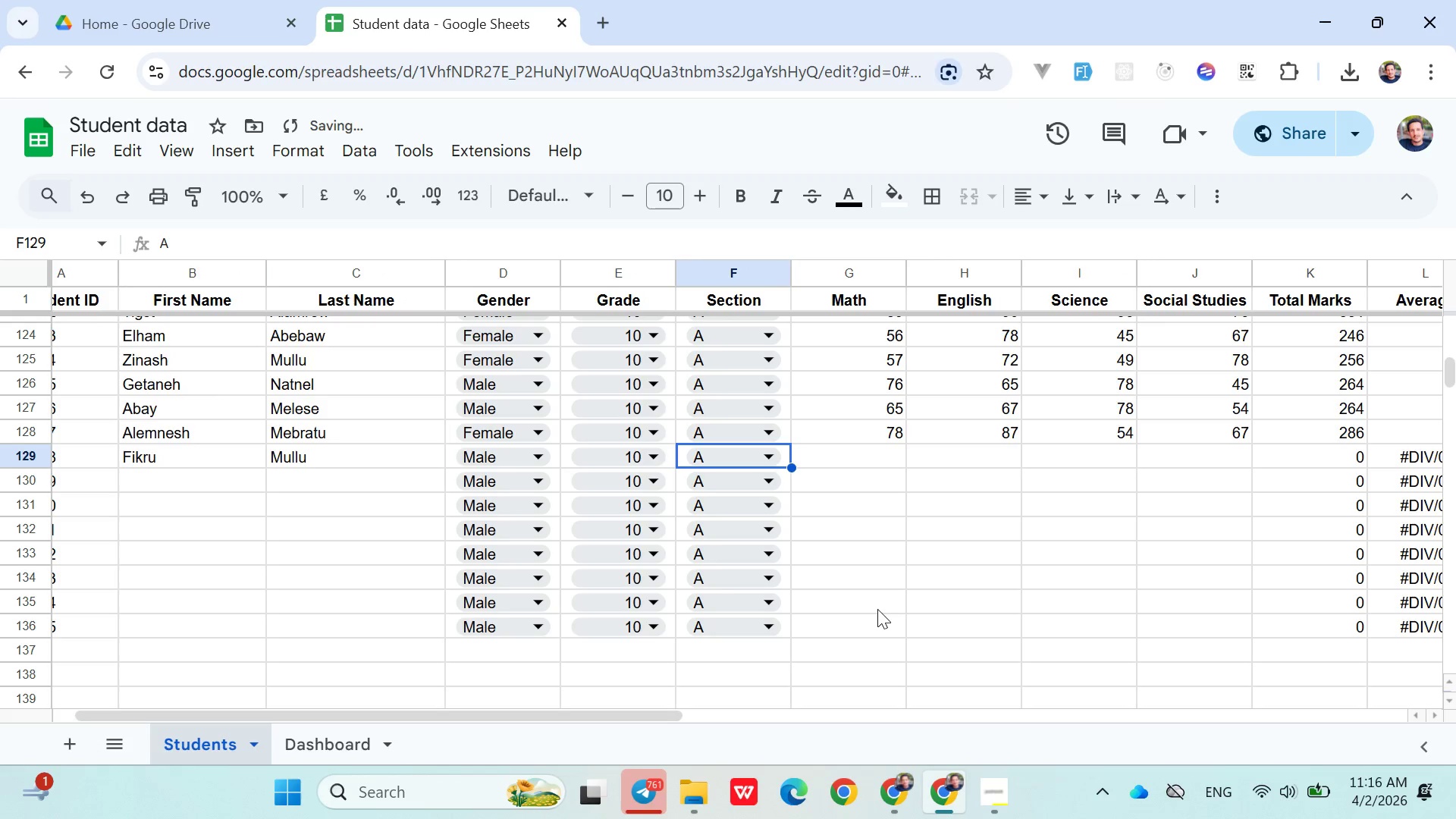 
key(ArrowRight)
 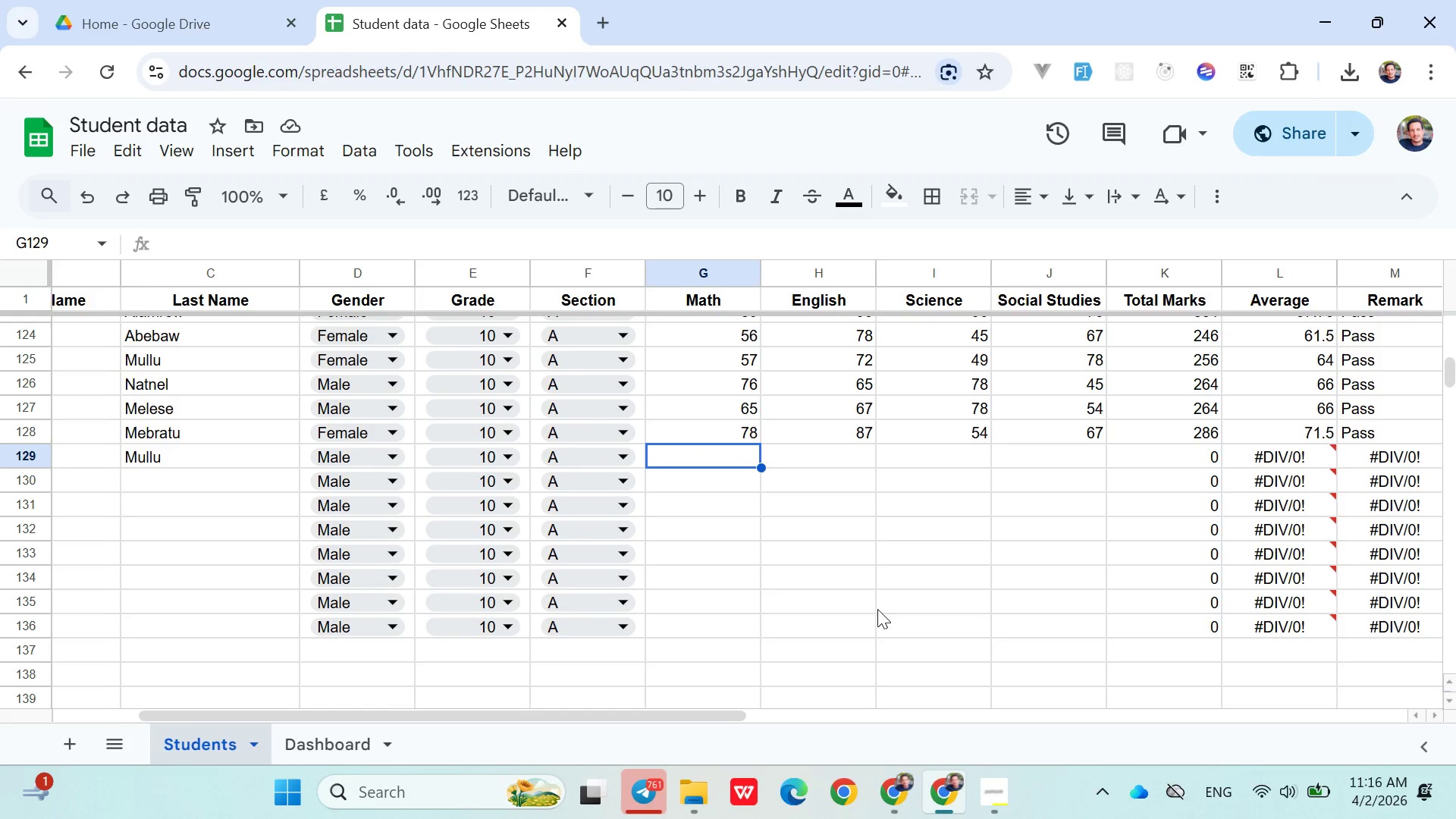 
wait(5.34)
 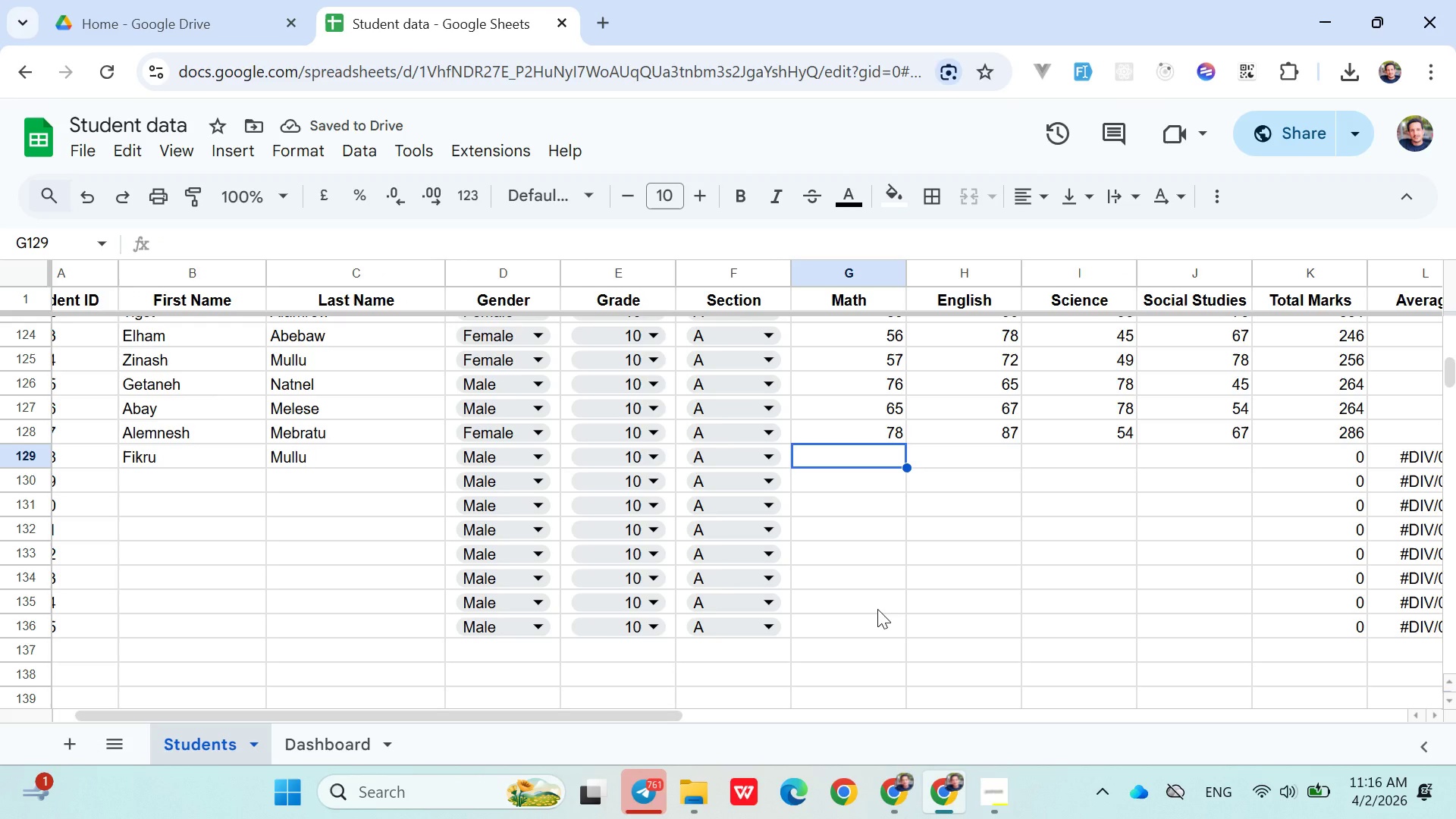 
type(54)
 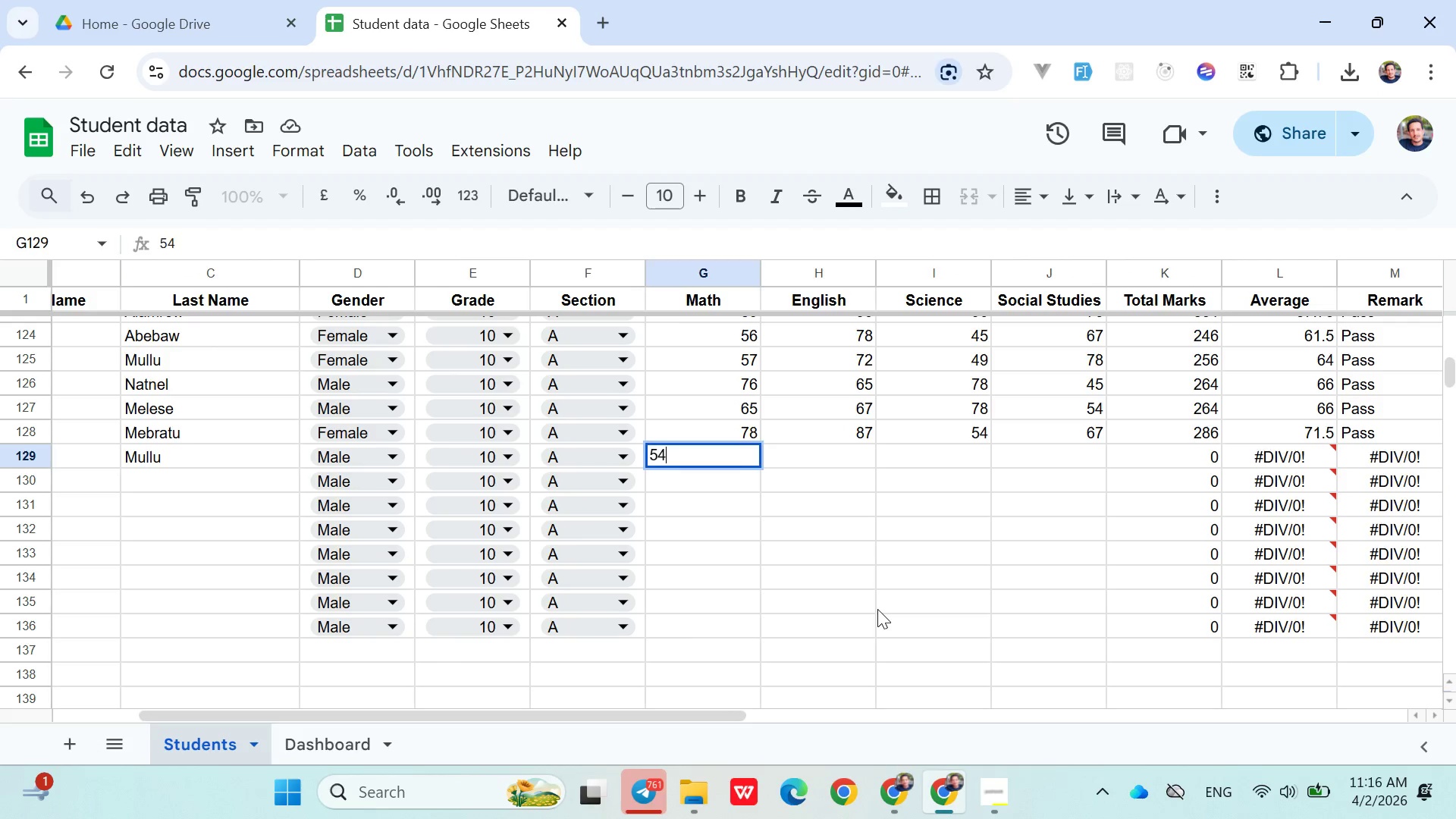 
key(ArrowRight)
 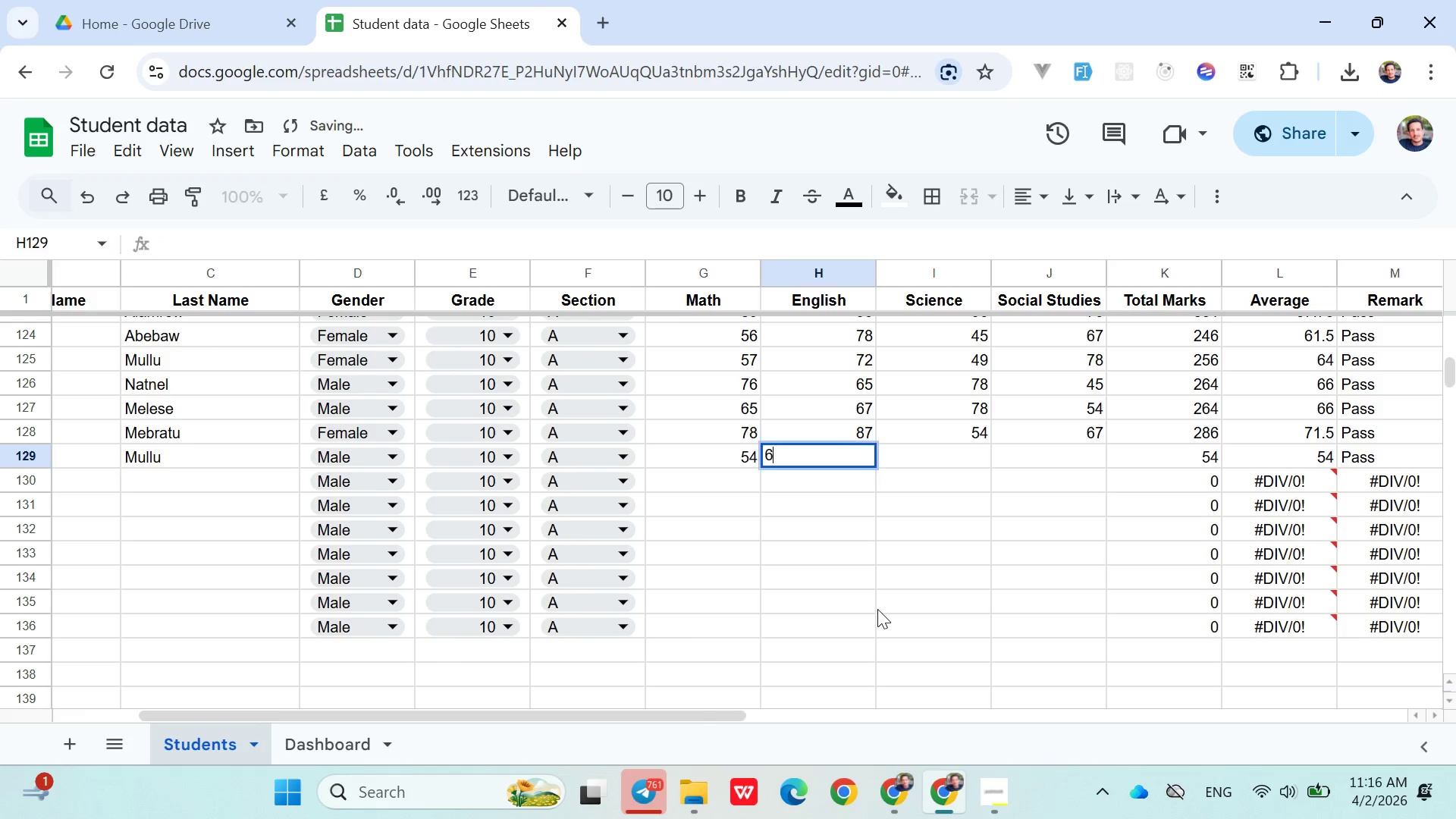 
type(67)
 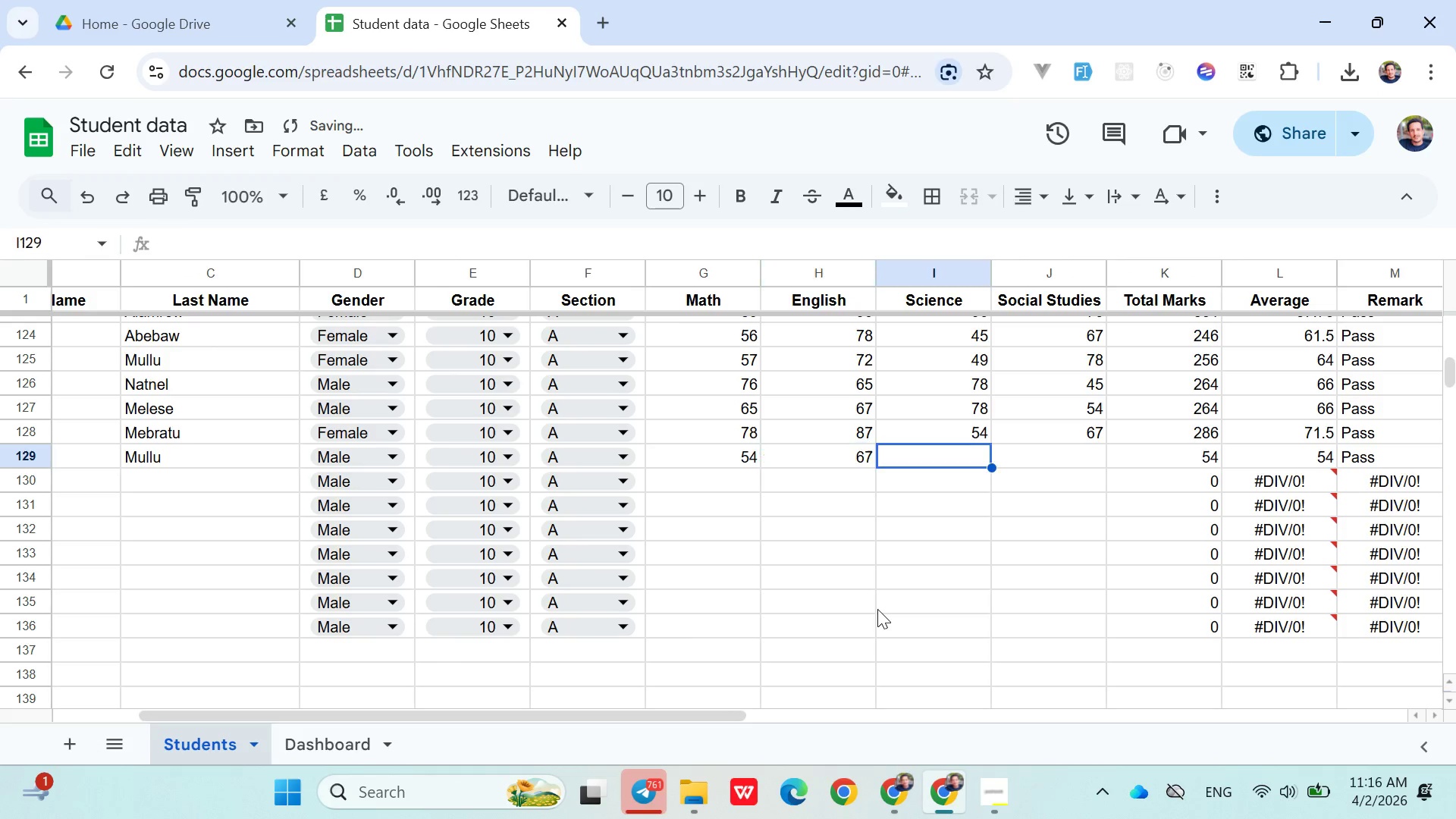 
key(ArrowRight)
 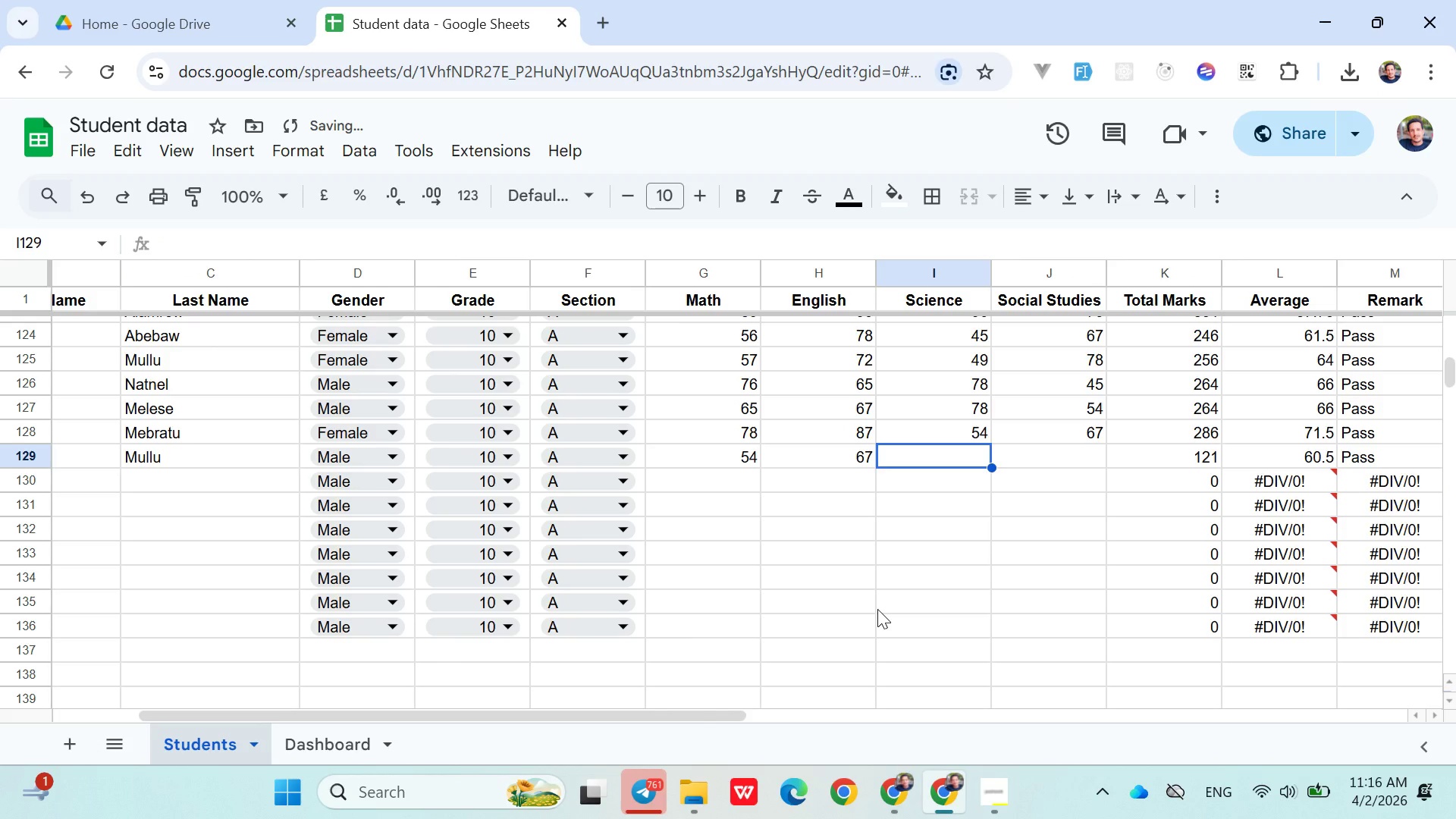 
type(71)
 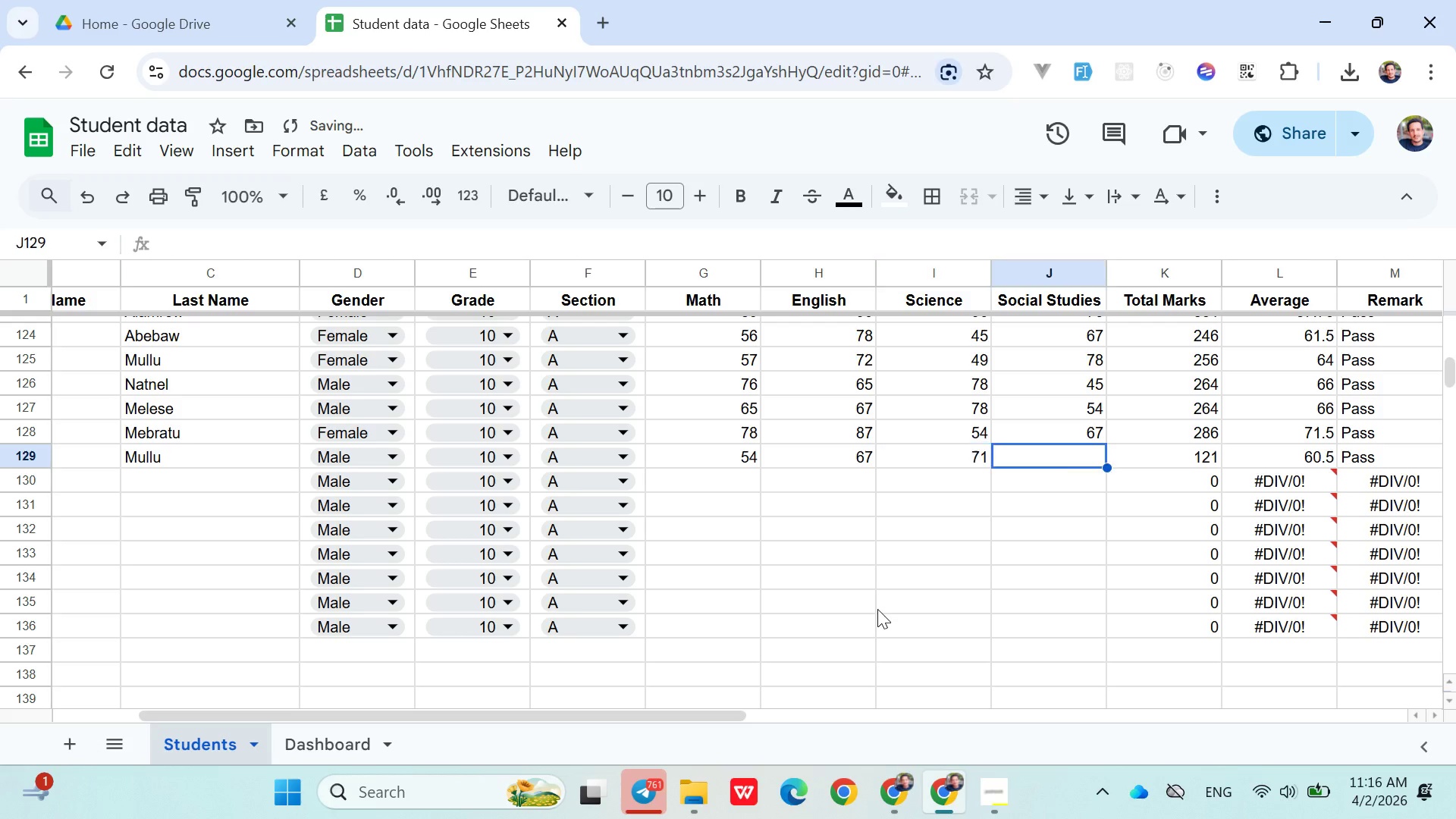 
key(ArrowRight)
 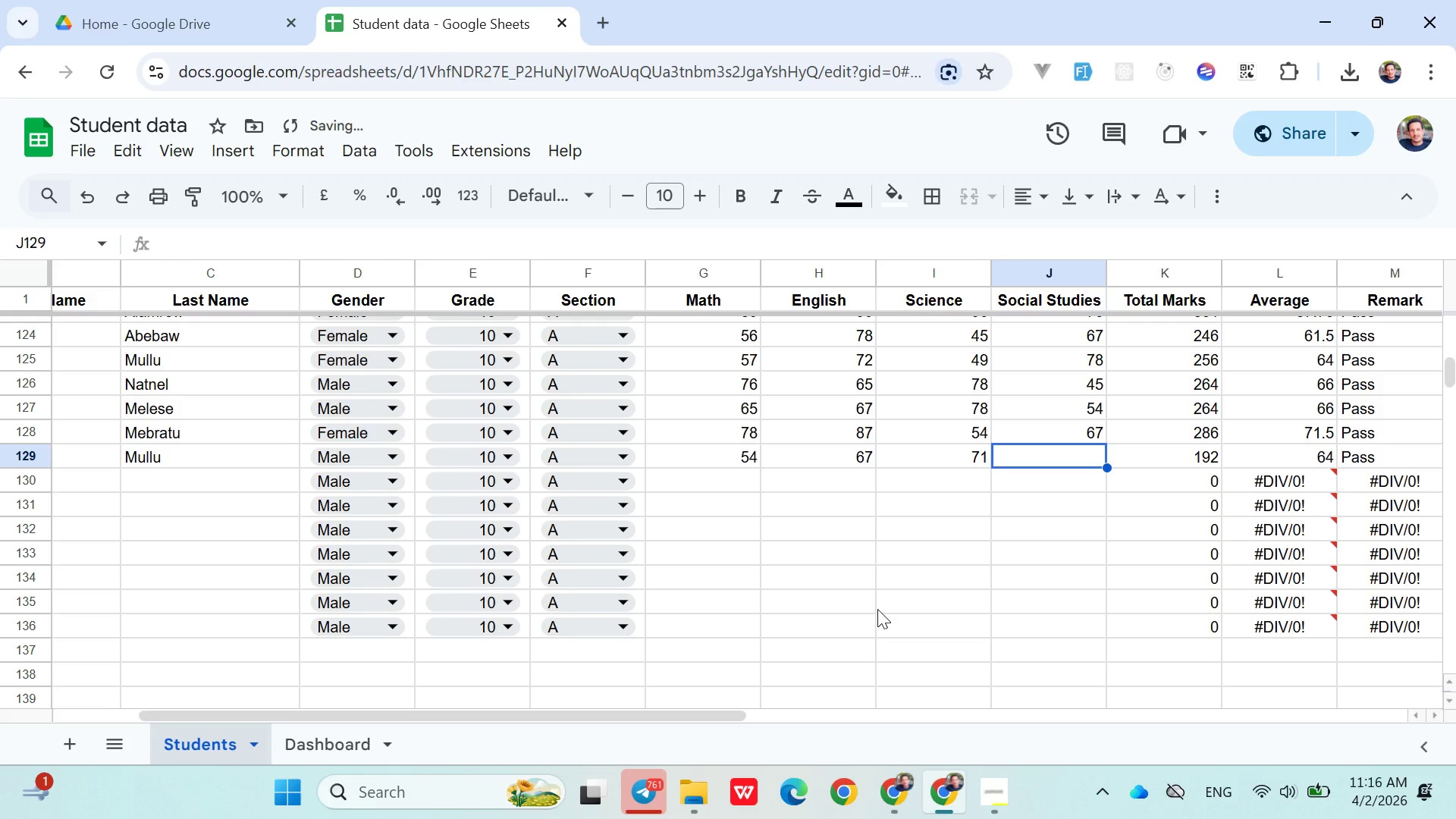 
type(45)
 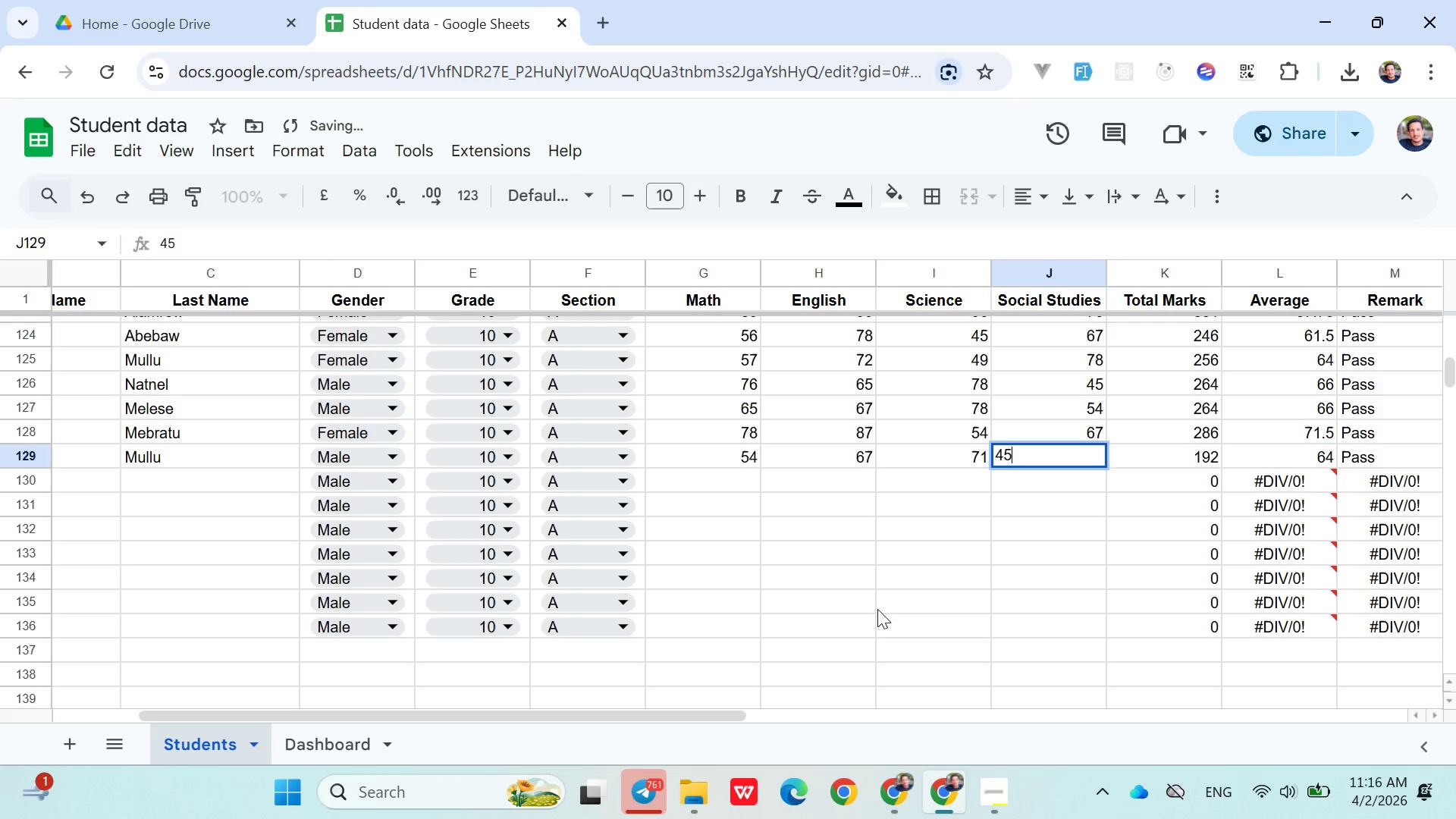 
key(ArrowRight)
 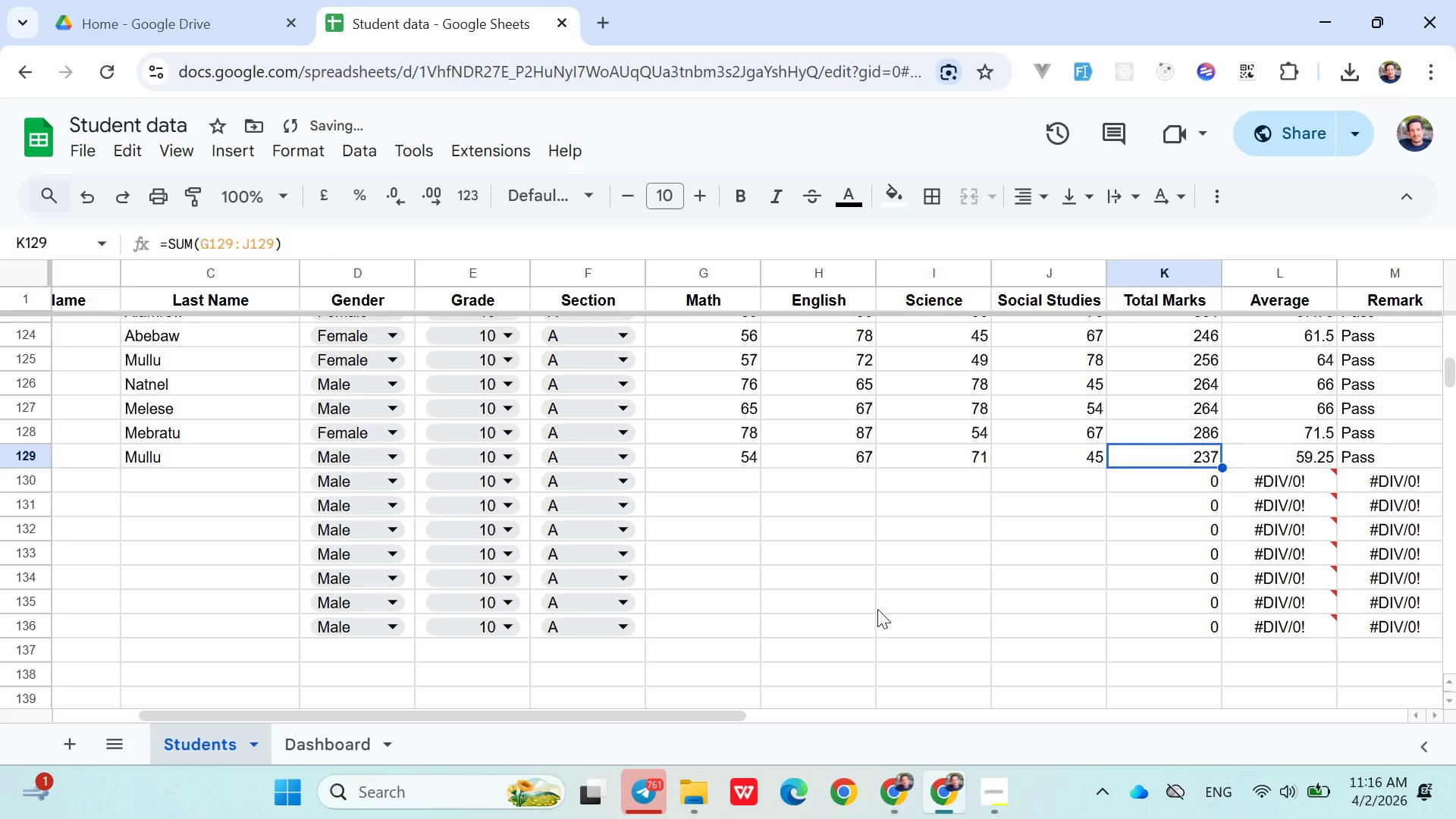 
key(ArrowDown)
 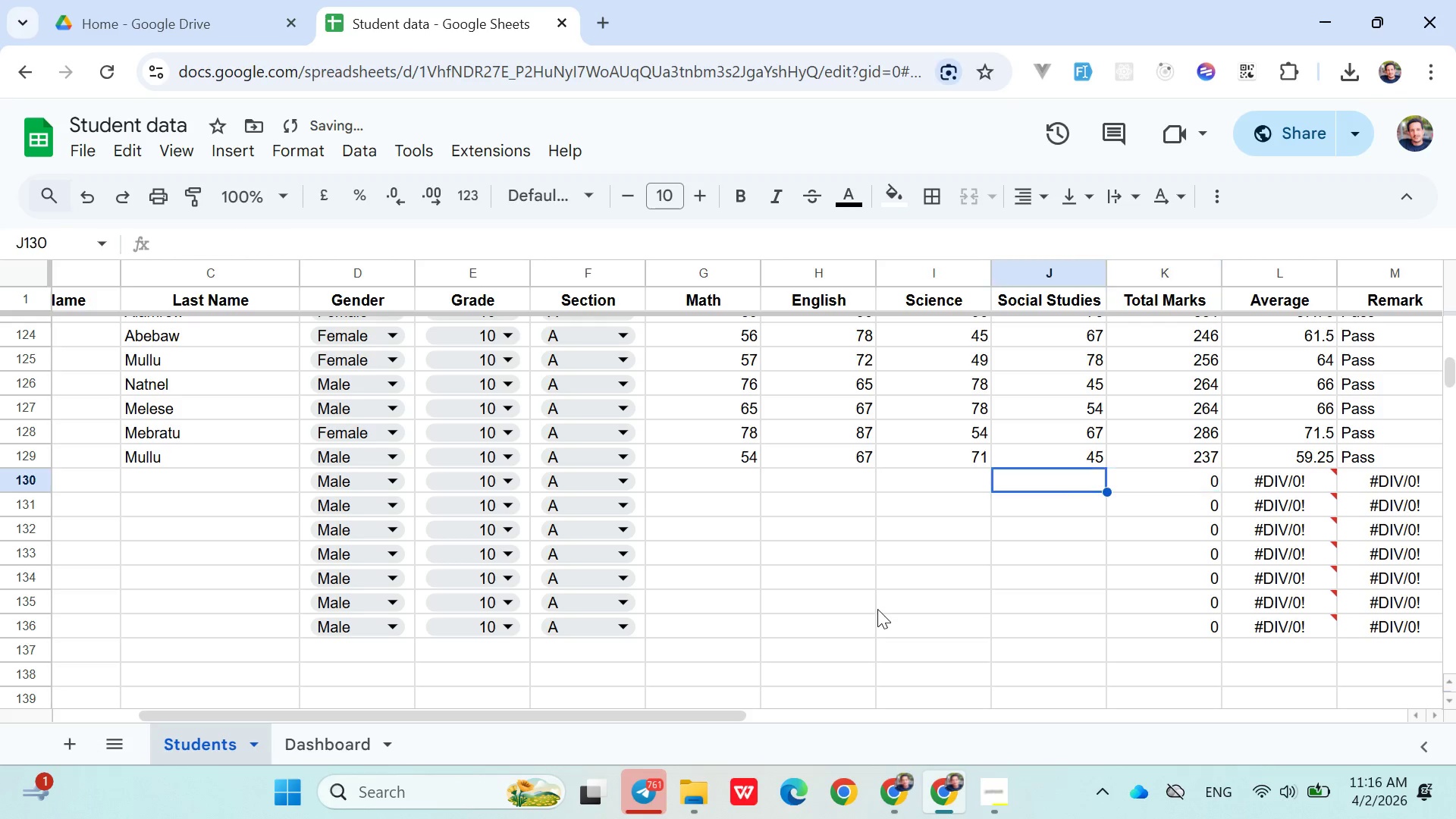 
hold_key(key=ArrowLeft, duration=1.0)
 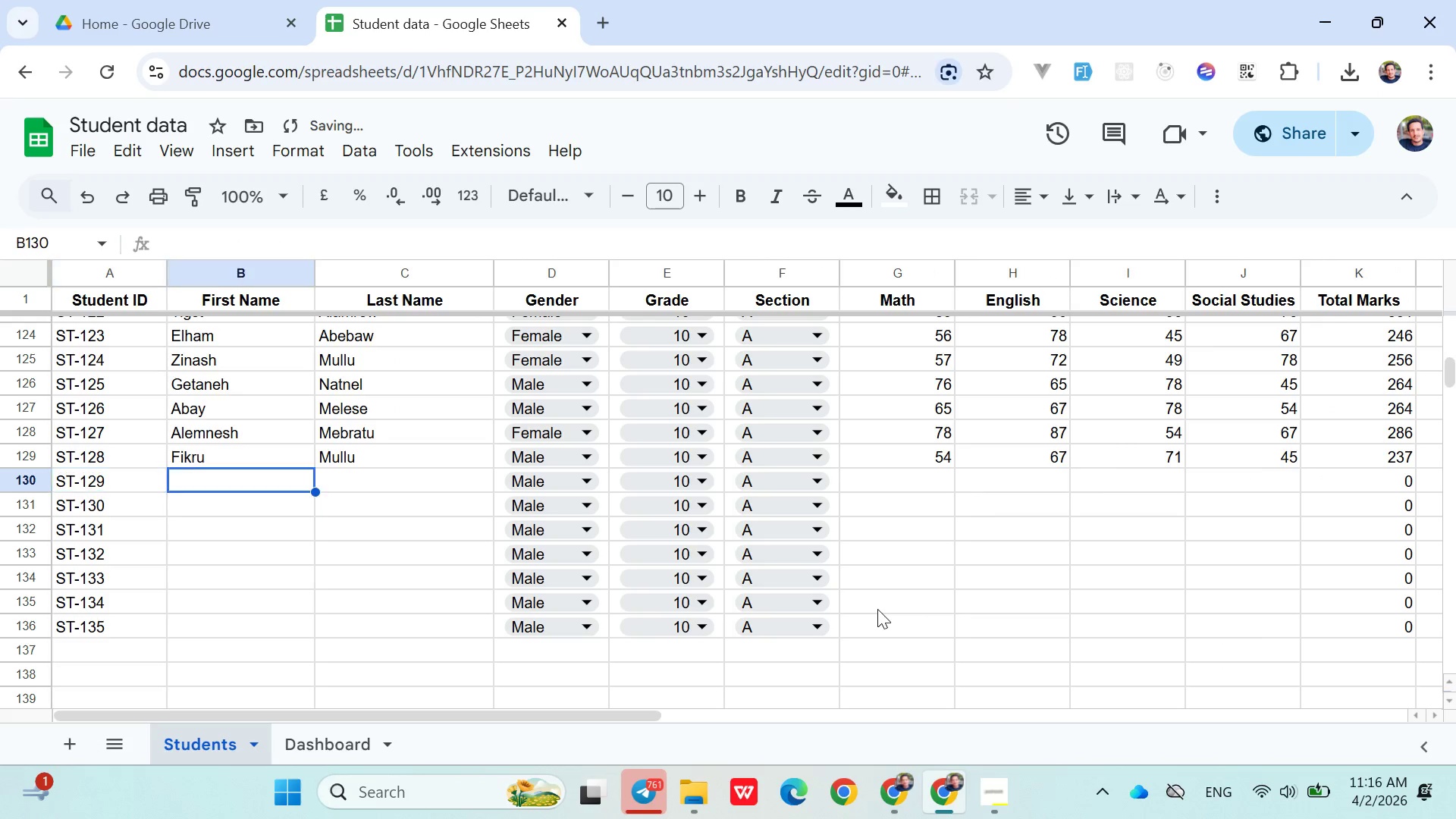 
key(ArrowRight)
 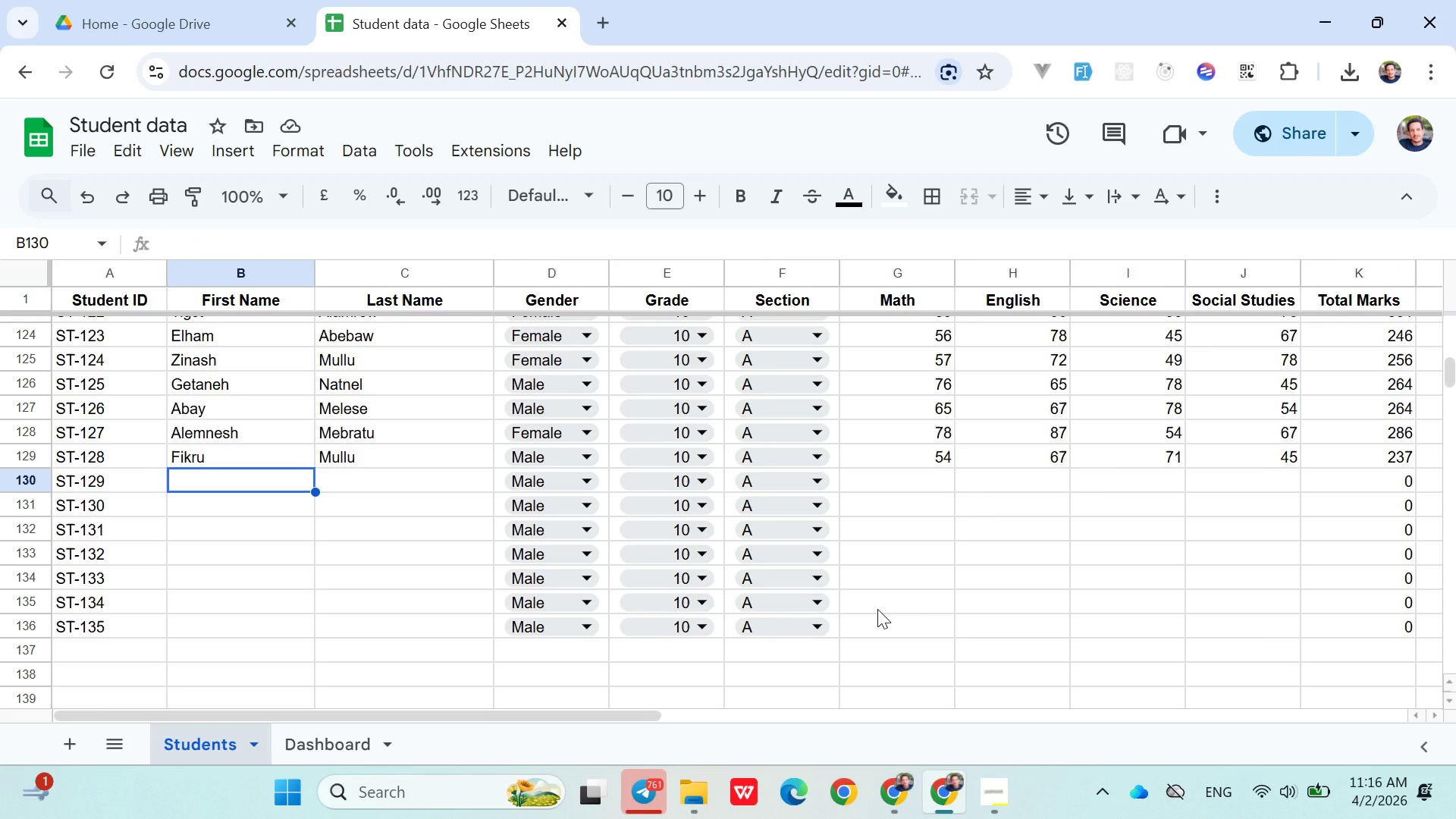 
wait(6.56)
 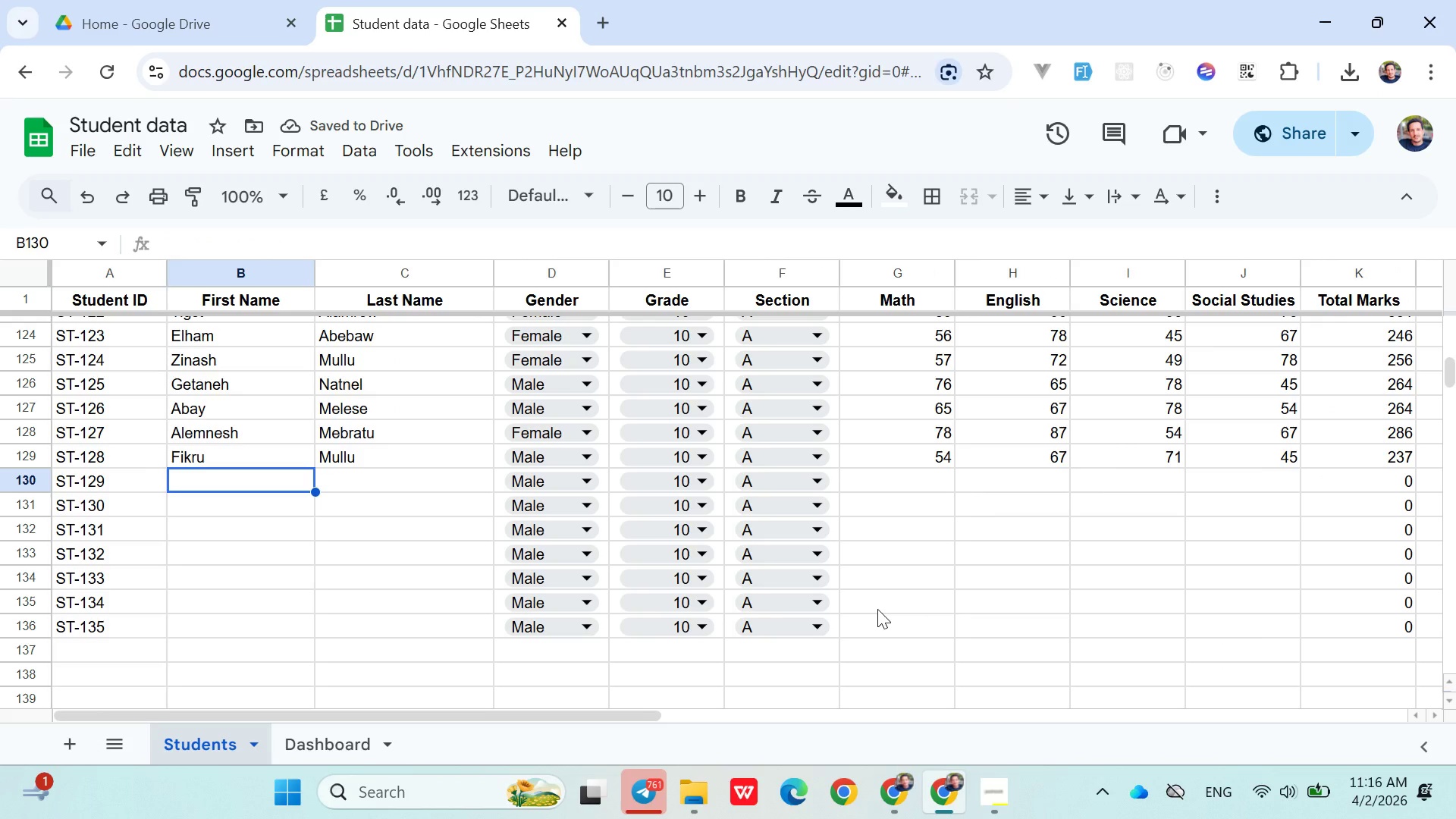 
type(Zewdu)
 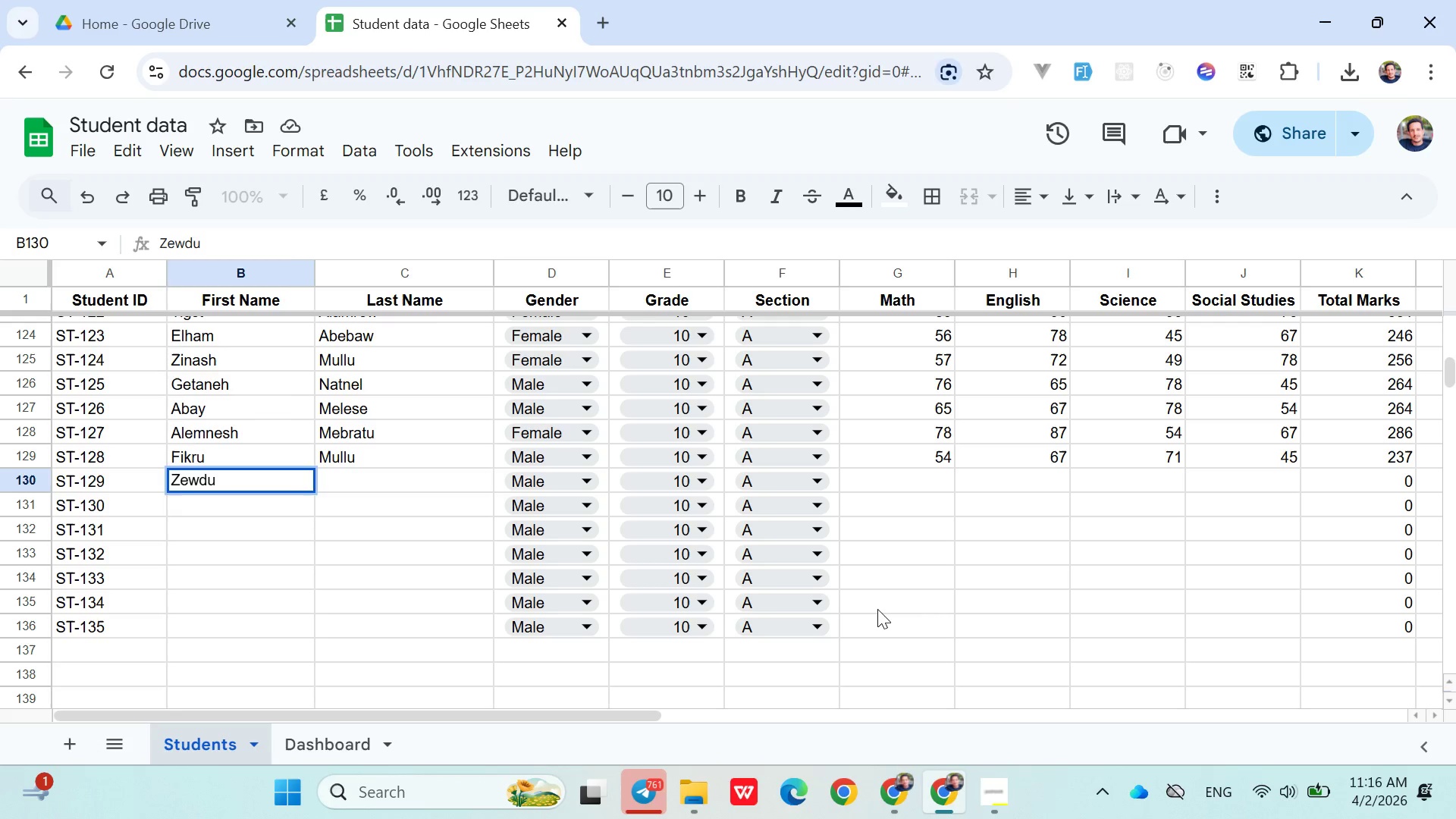 
key(ArrowRight)
 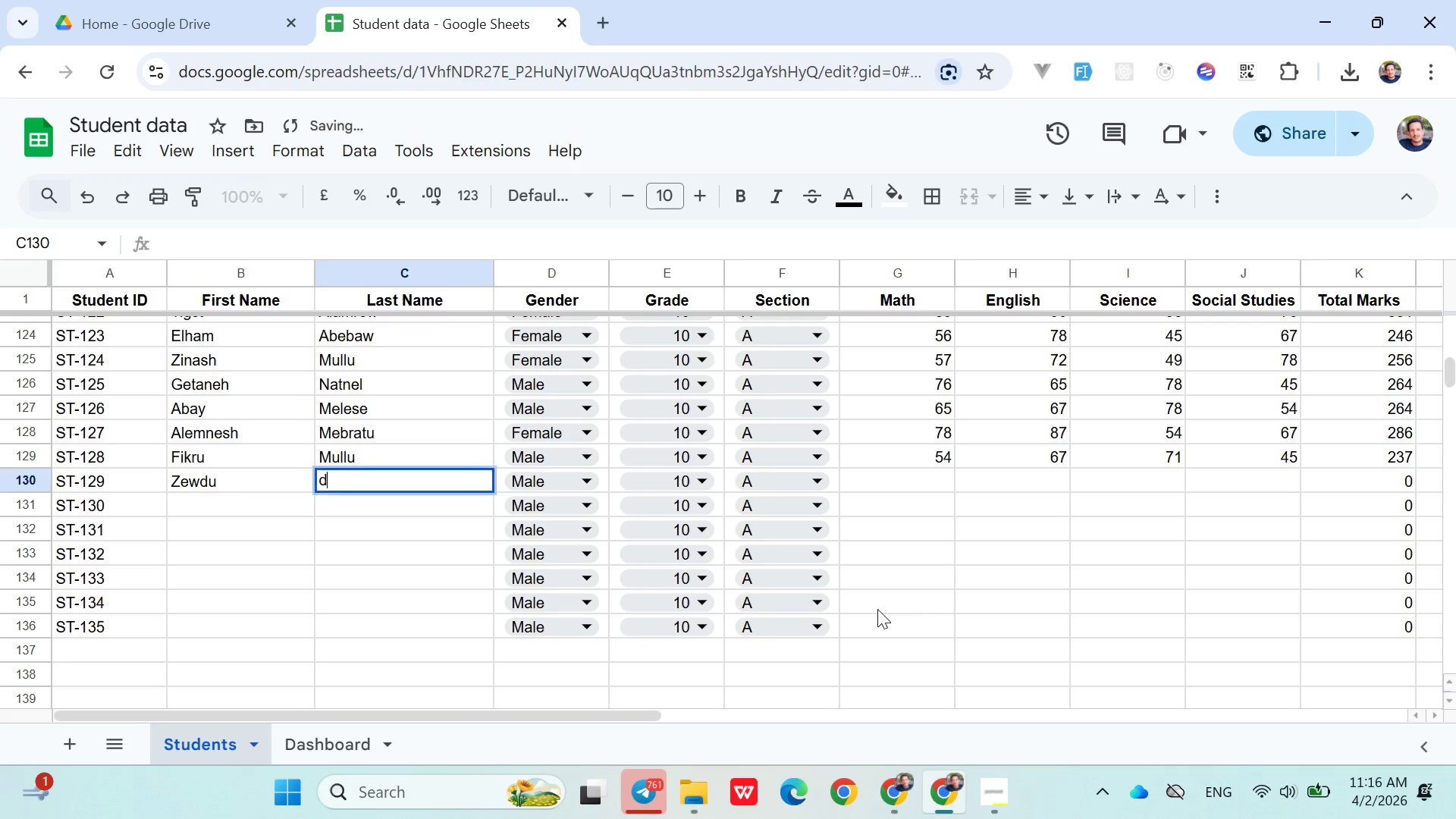 
type(d)
key(Backspace)
type(Demeke)
 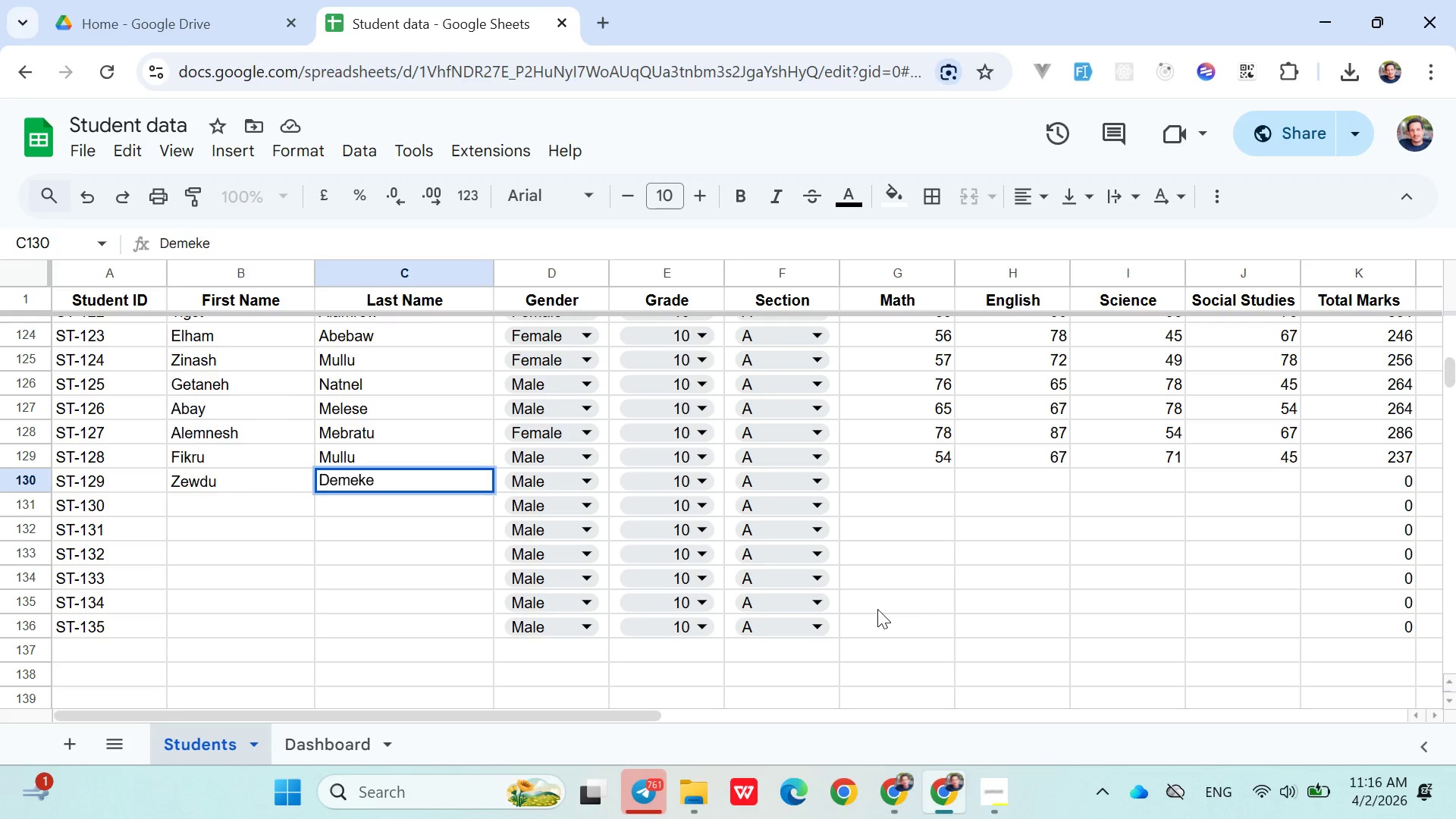 
key(ArrowRight)
 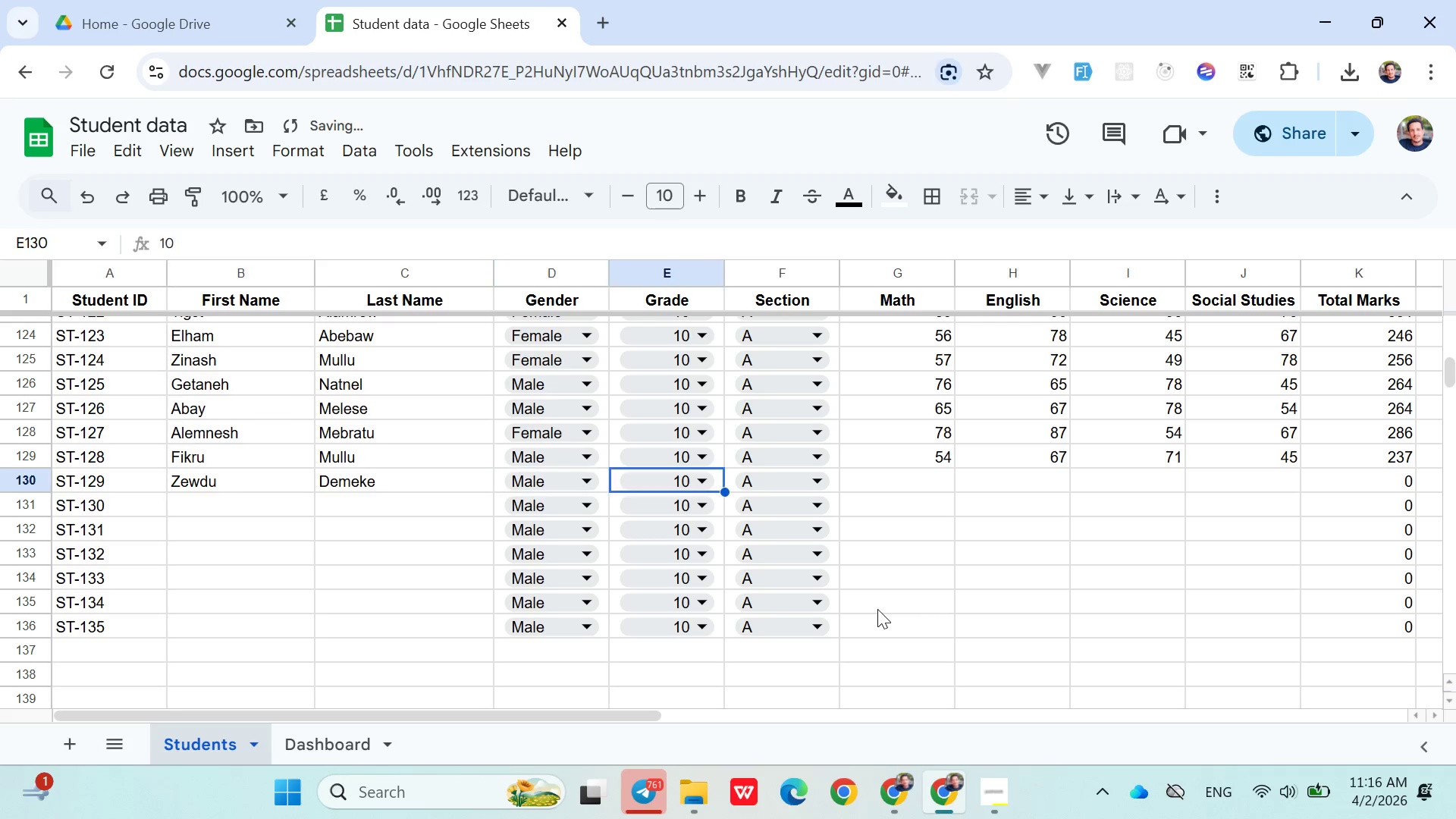 
key(ArrowRight)
 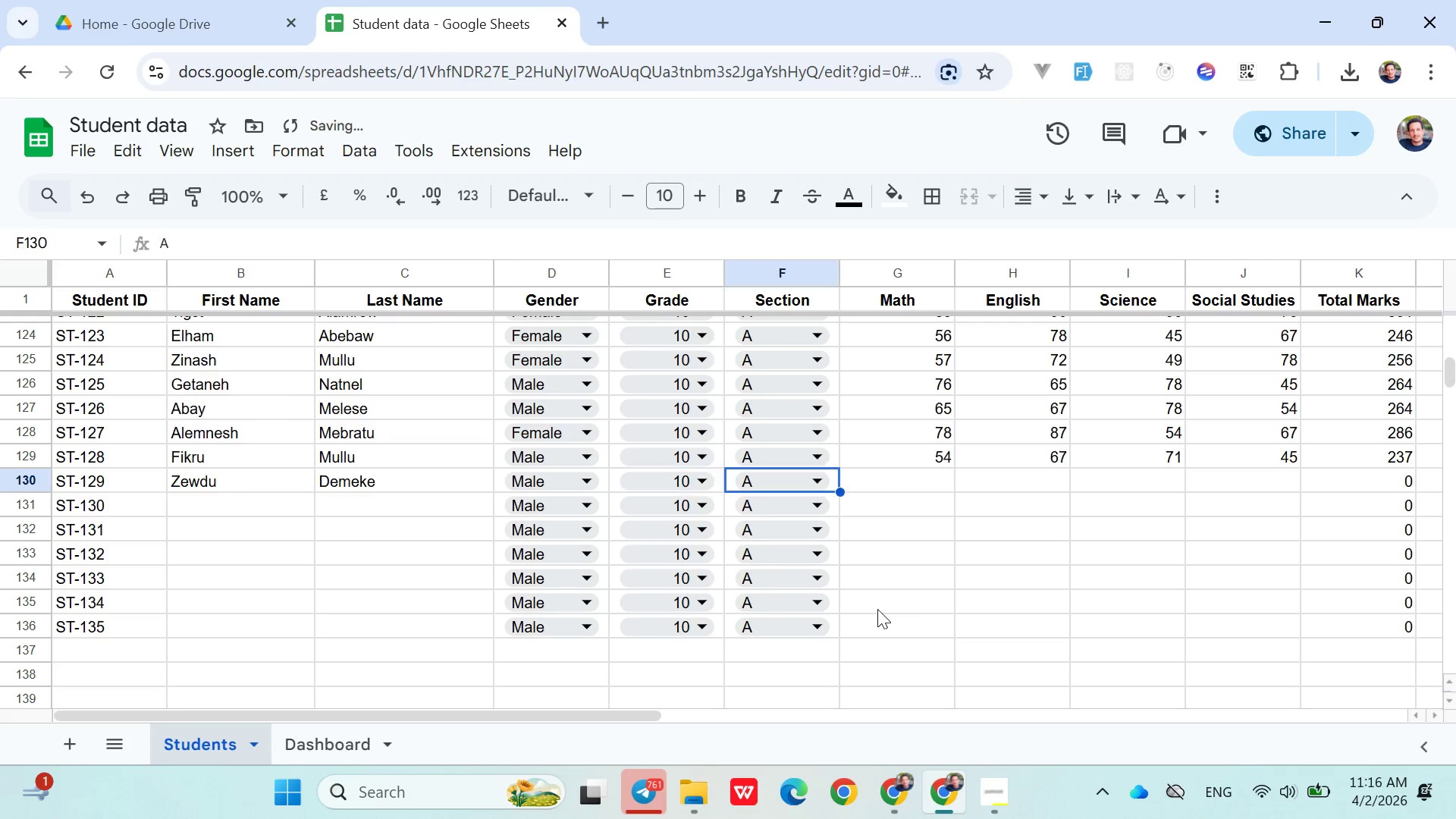 
key(ArrowRight)
 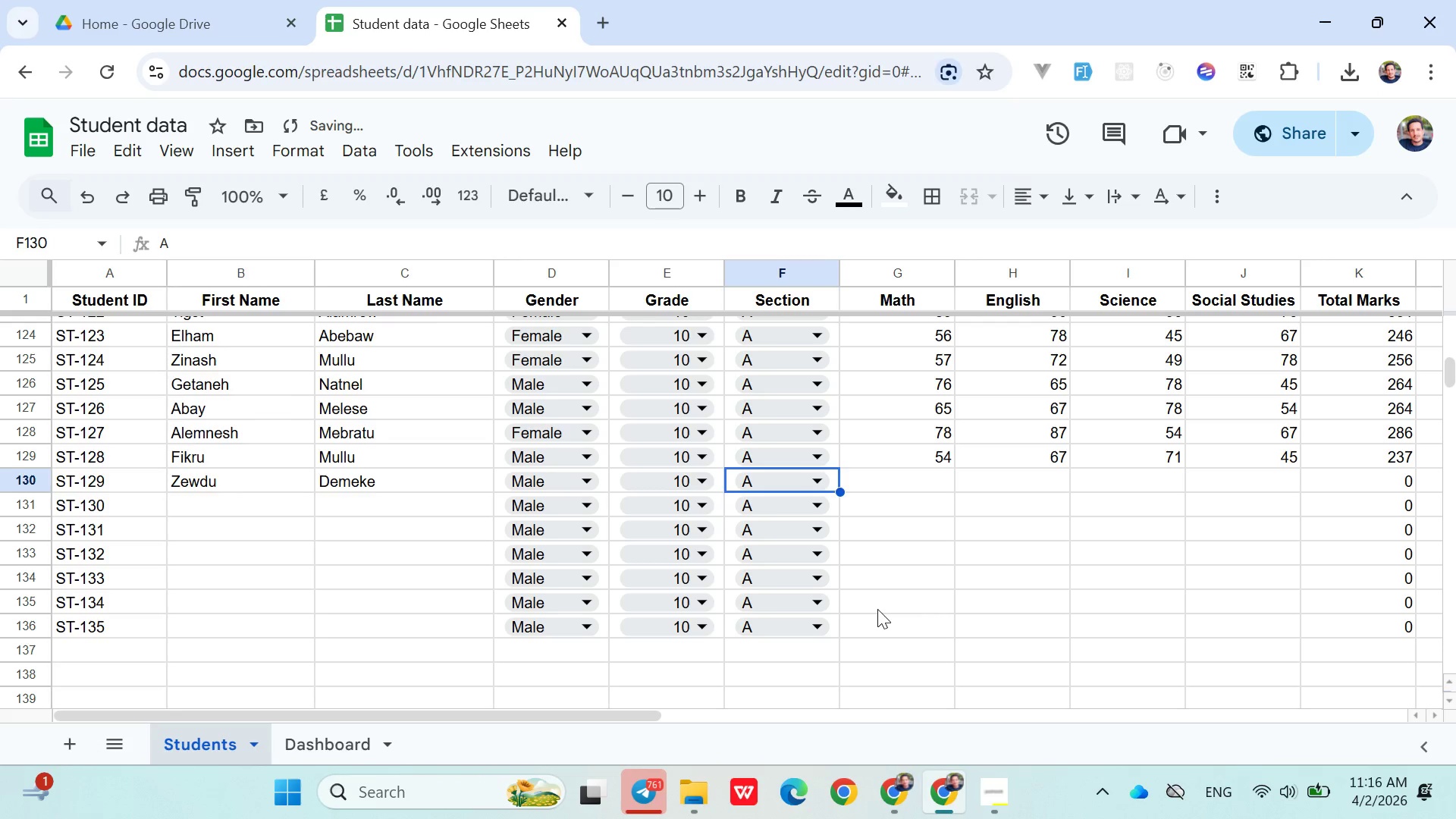 
key(ArrowRight)
 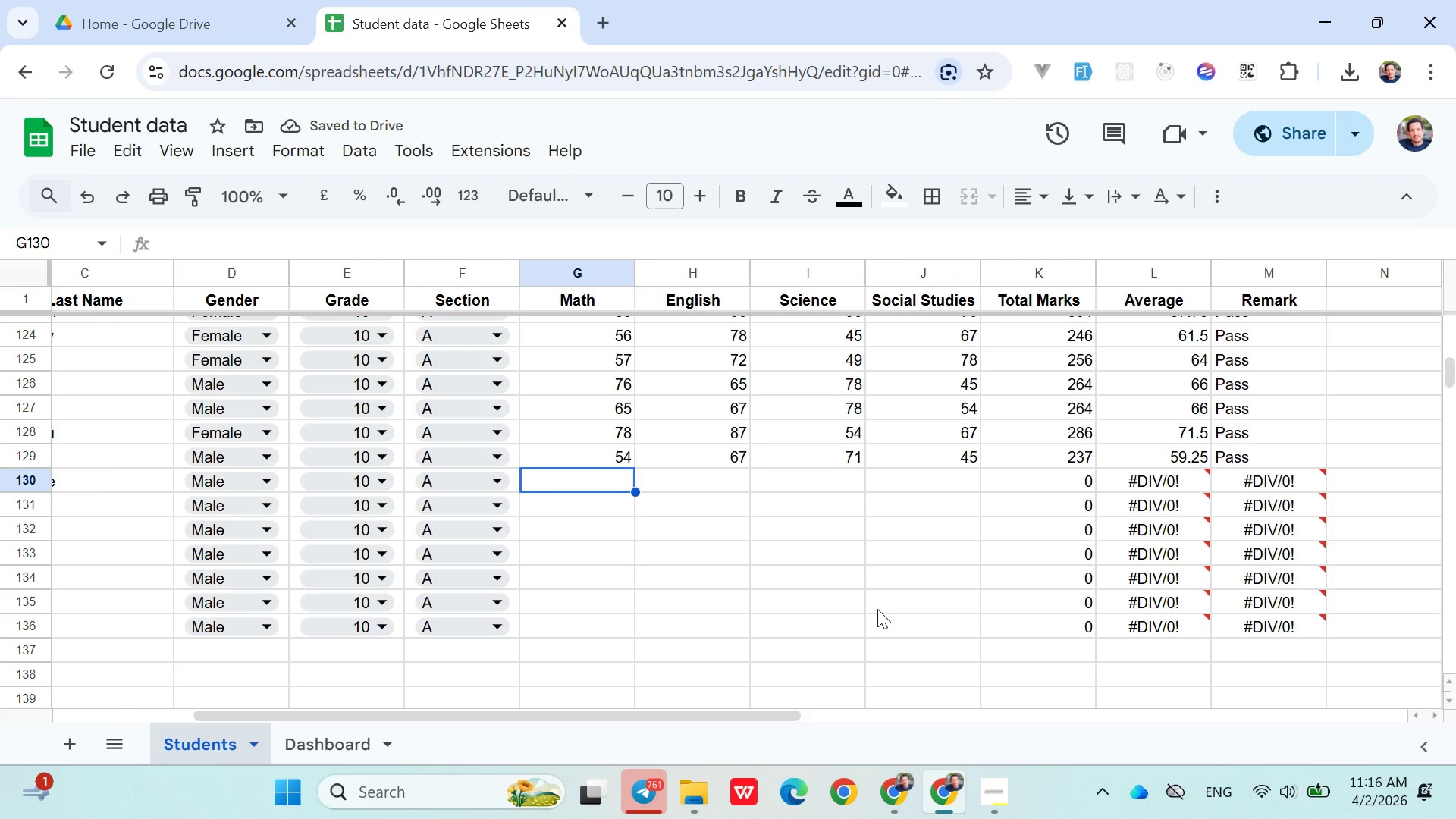 
type(67)
 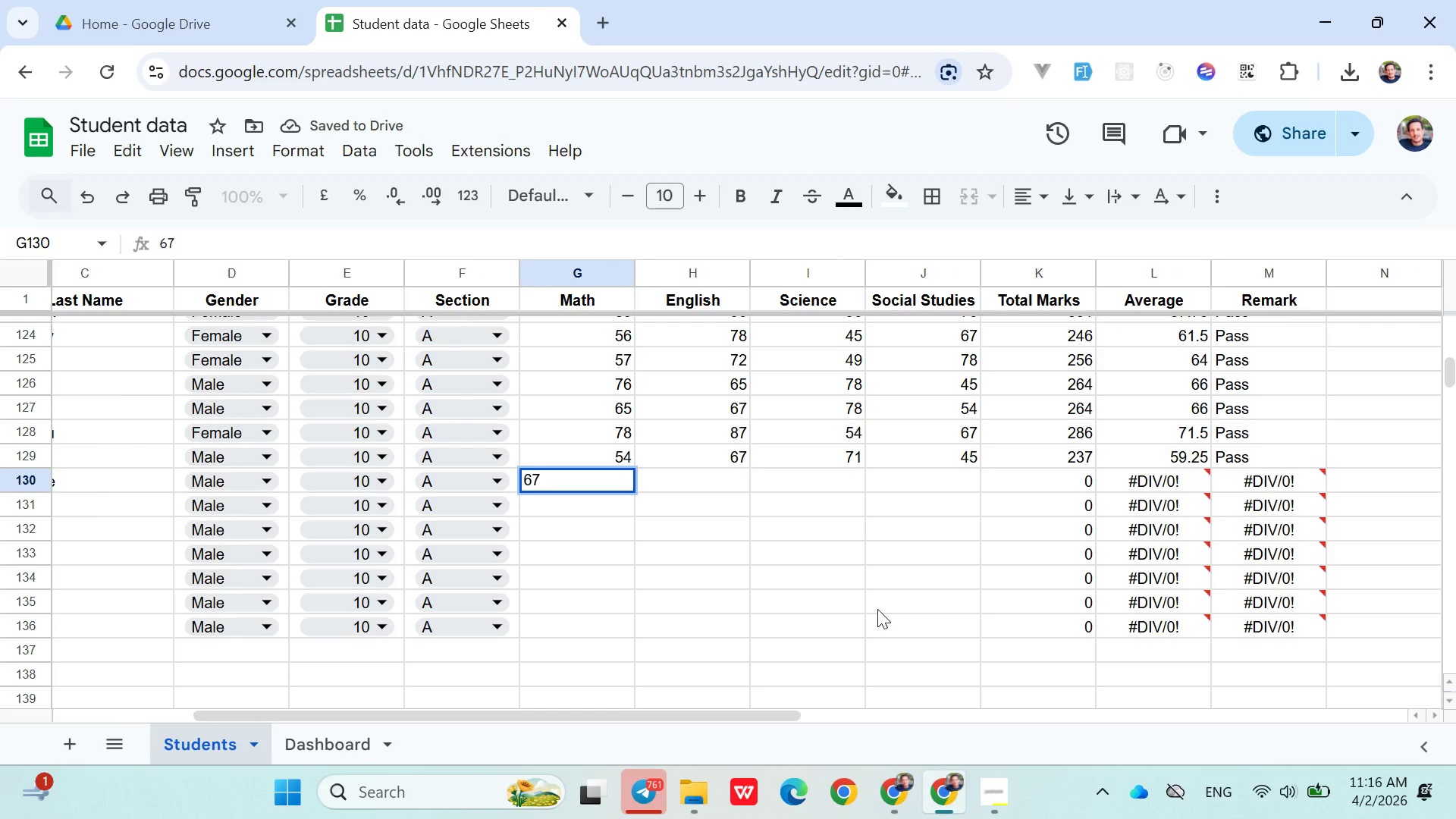 
key(ArrowRight)
 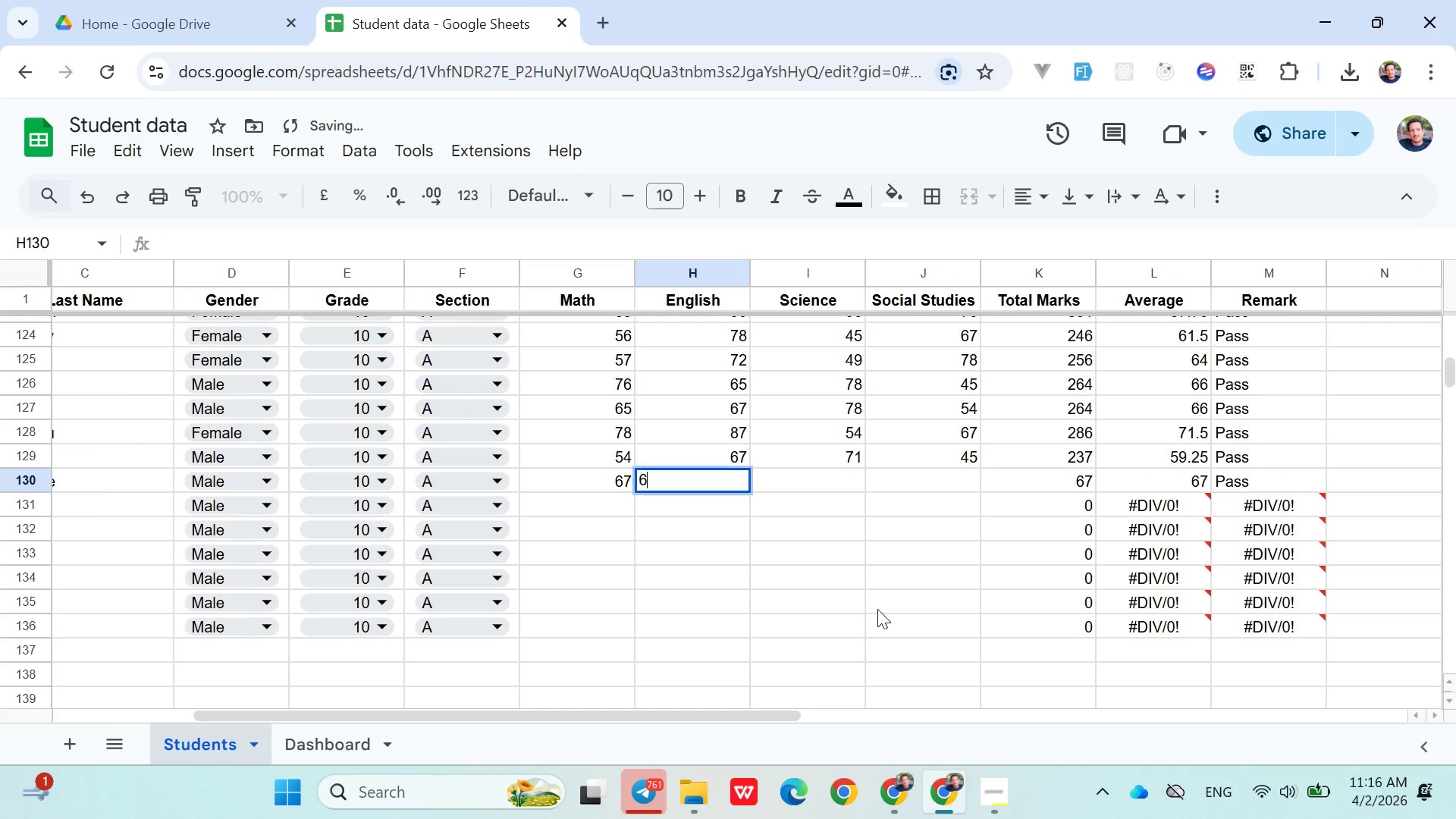 
type(64)
 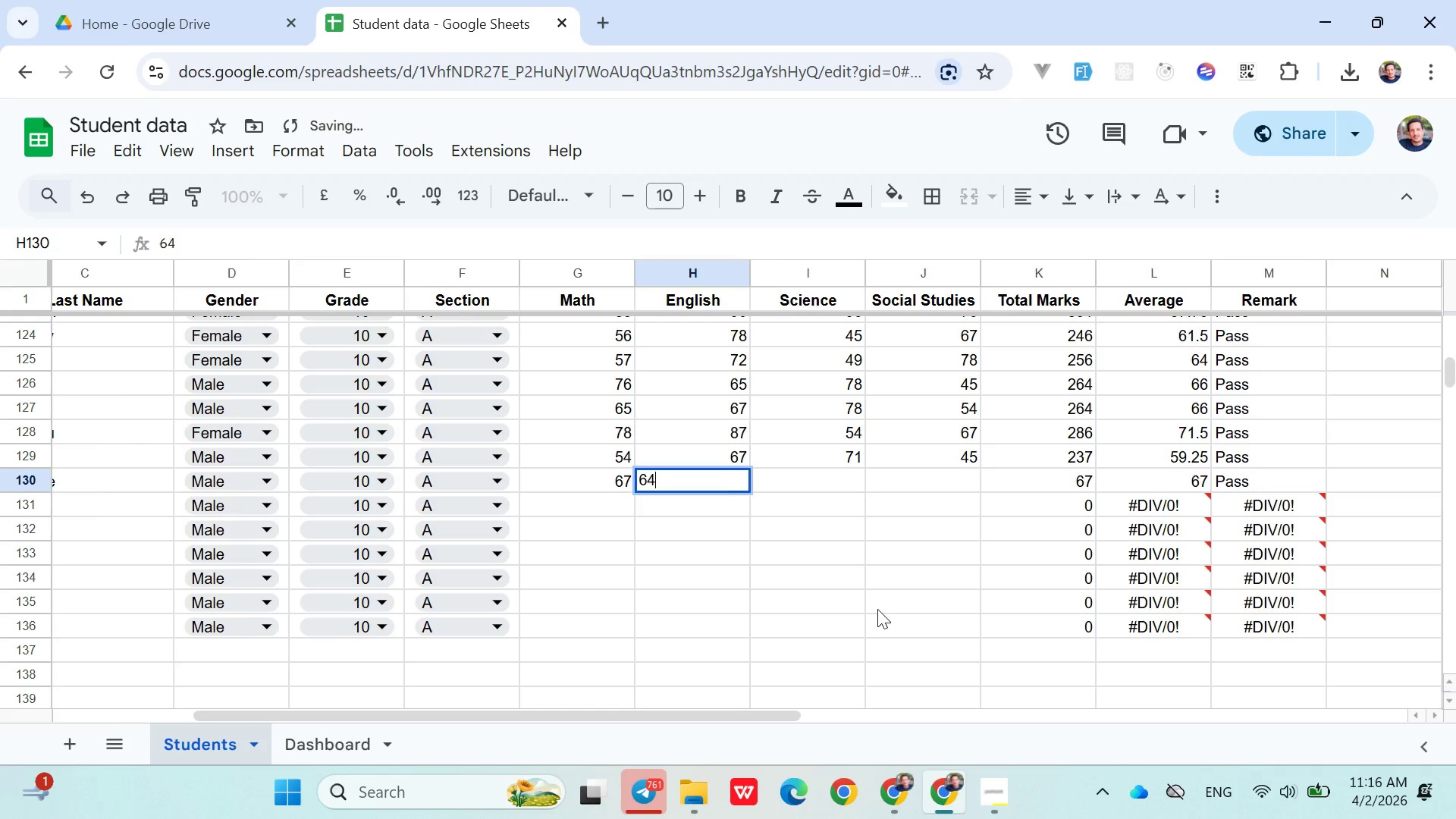 
key(ArrowRight)
 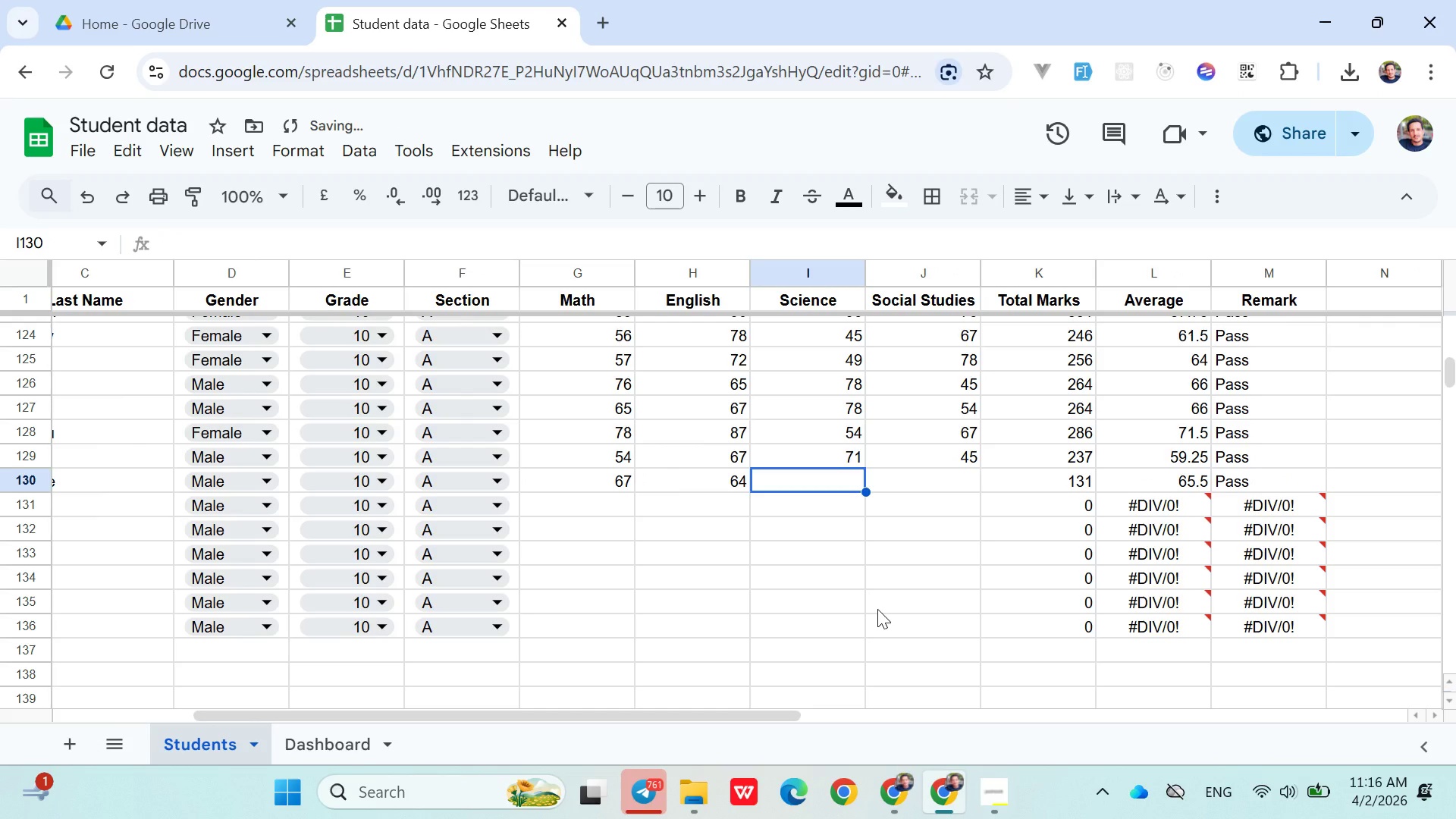 
type(45)
 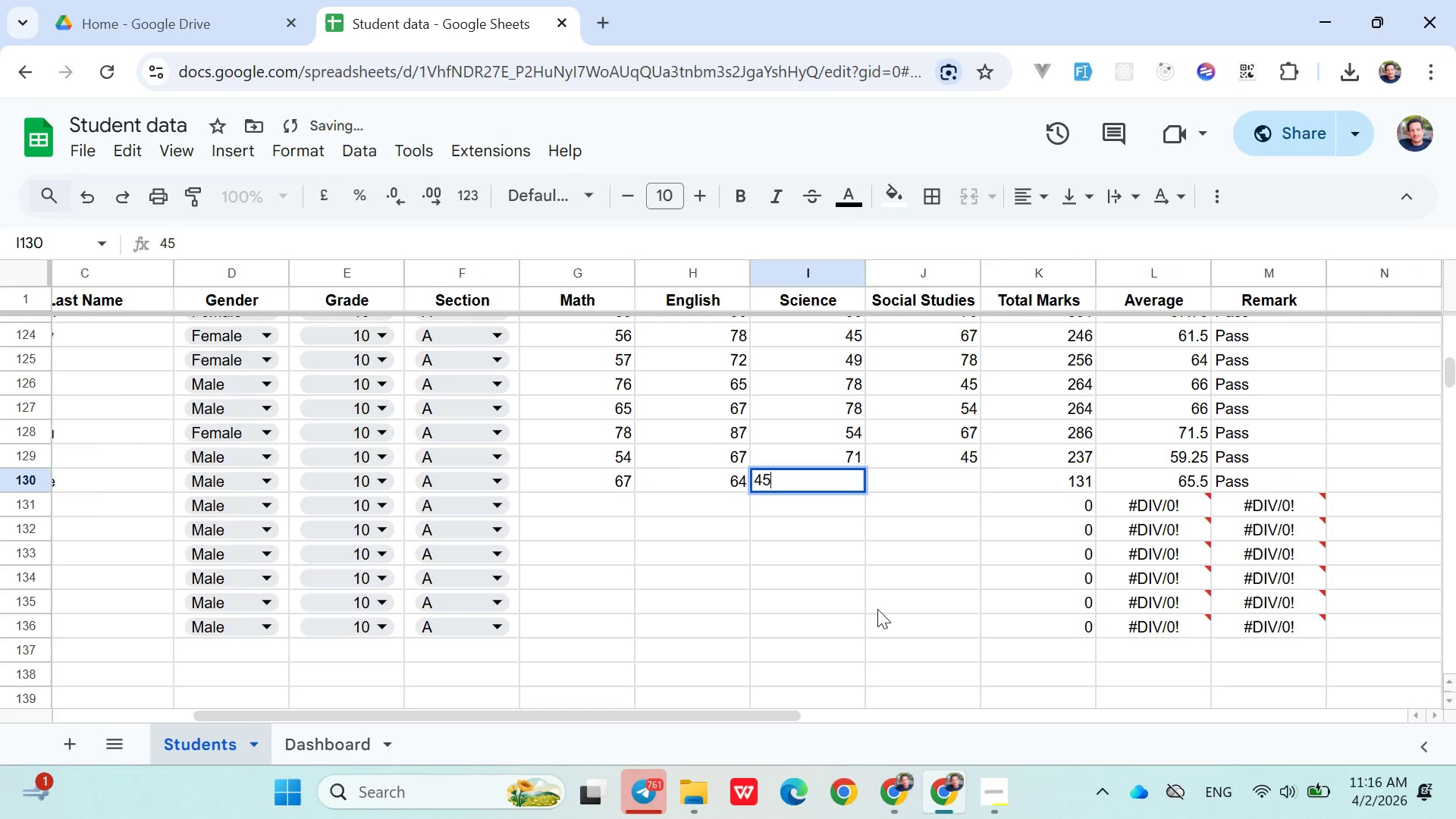 
key(ArrowRight)
 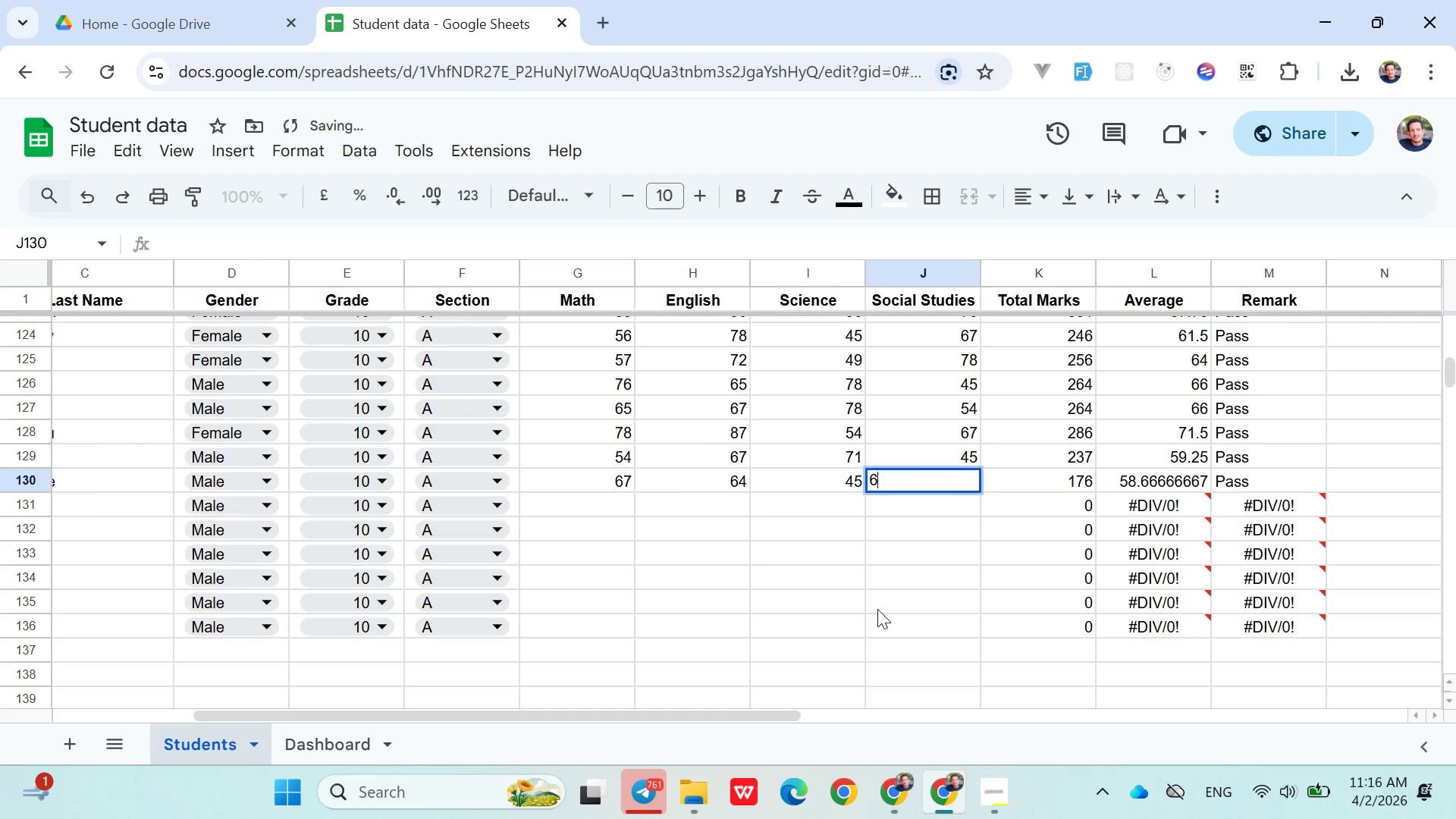 
type(67)
key(Backspace)
type(9)
 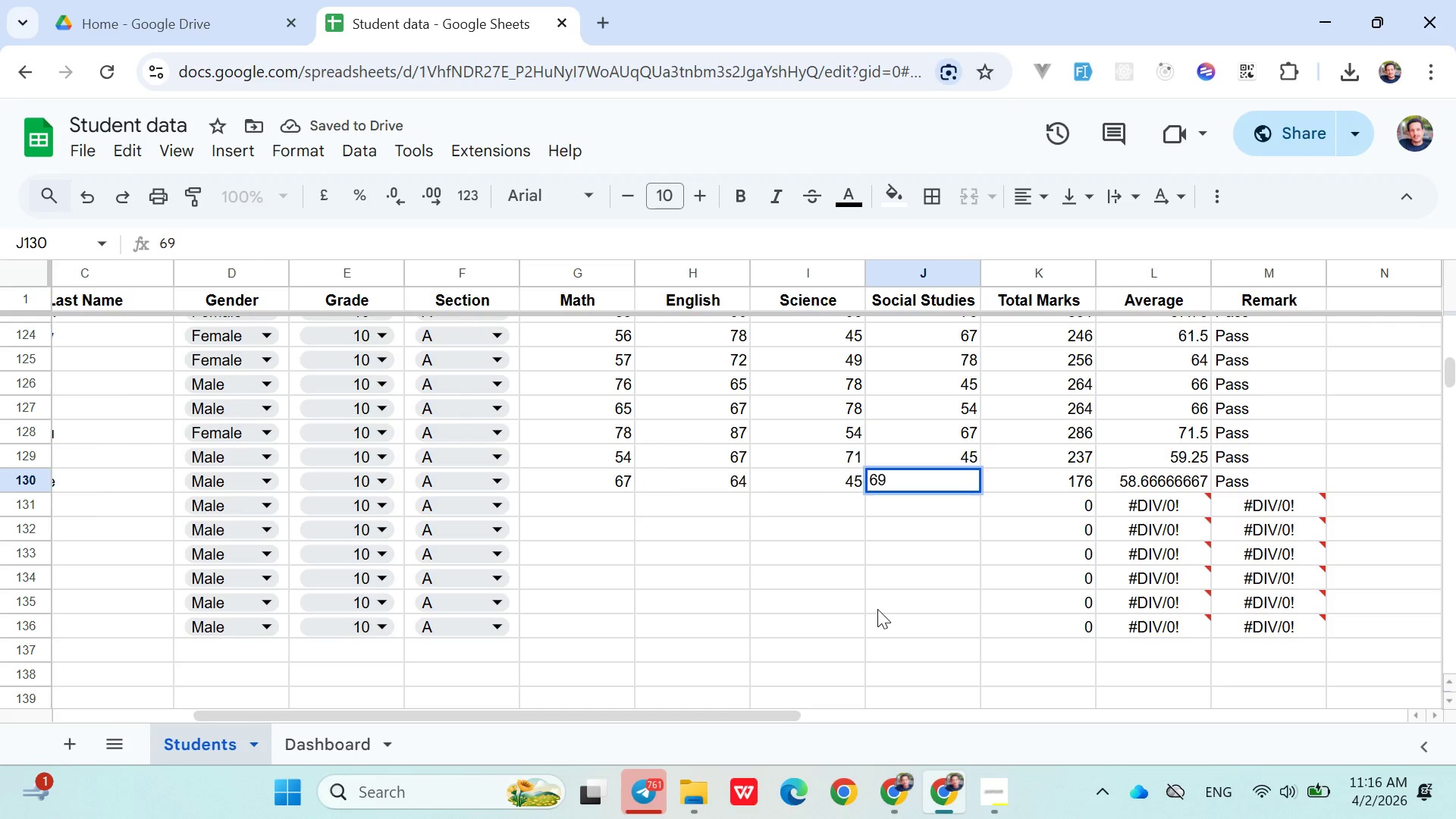 
key(ArrowDown)
 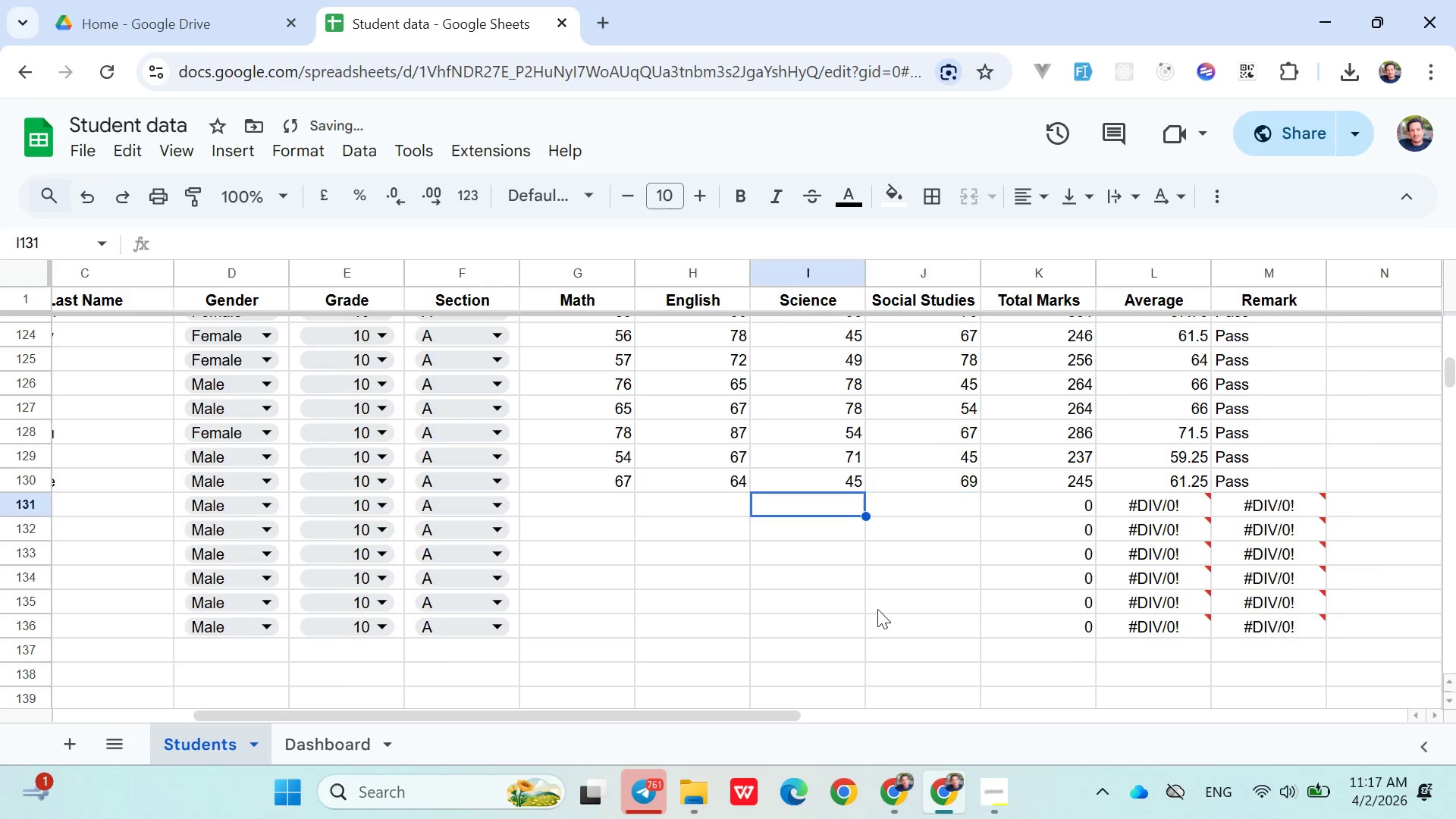 
hold_key(key=ArrowLeft, duration=0.88)
 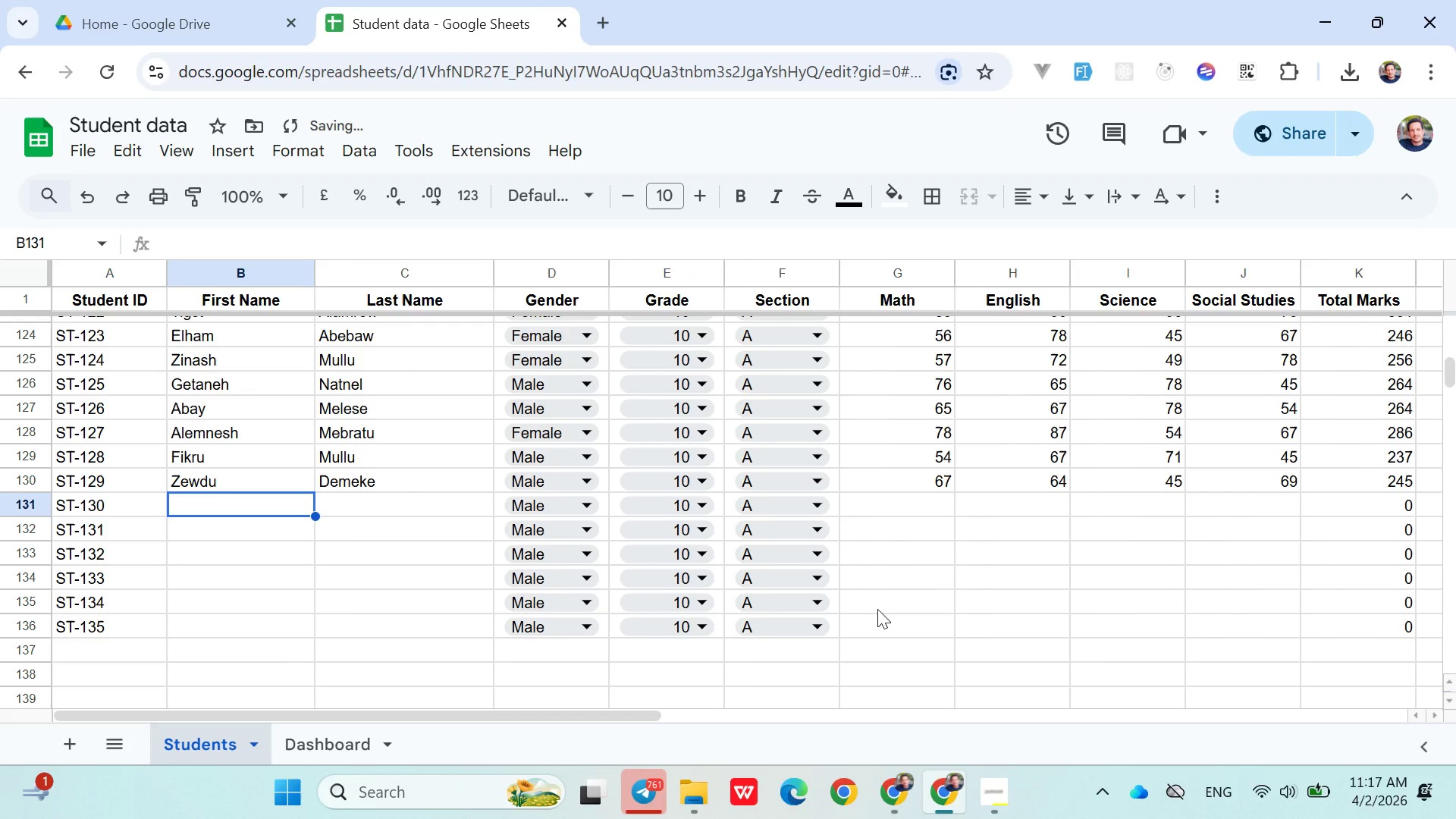 
key(ArrowRight)
 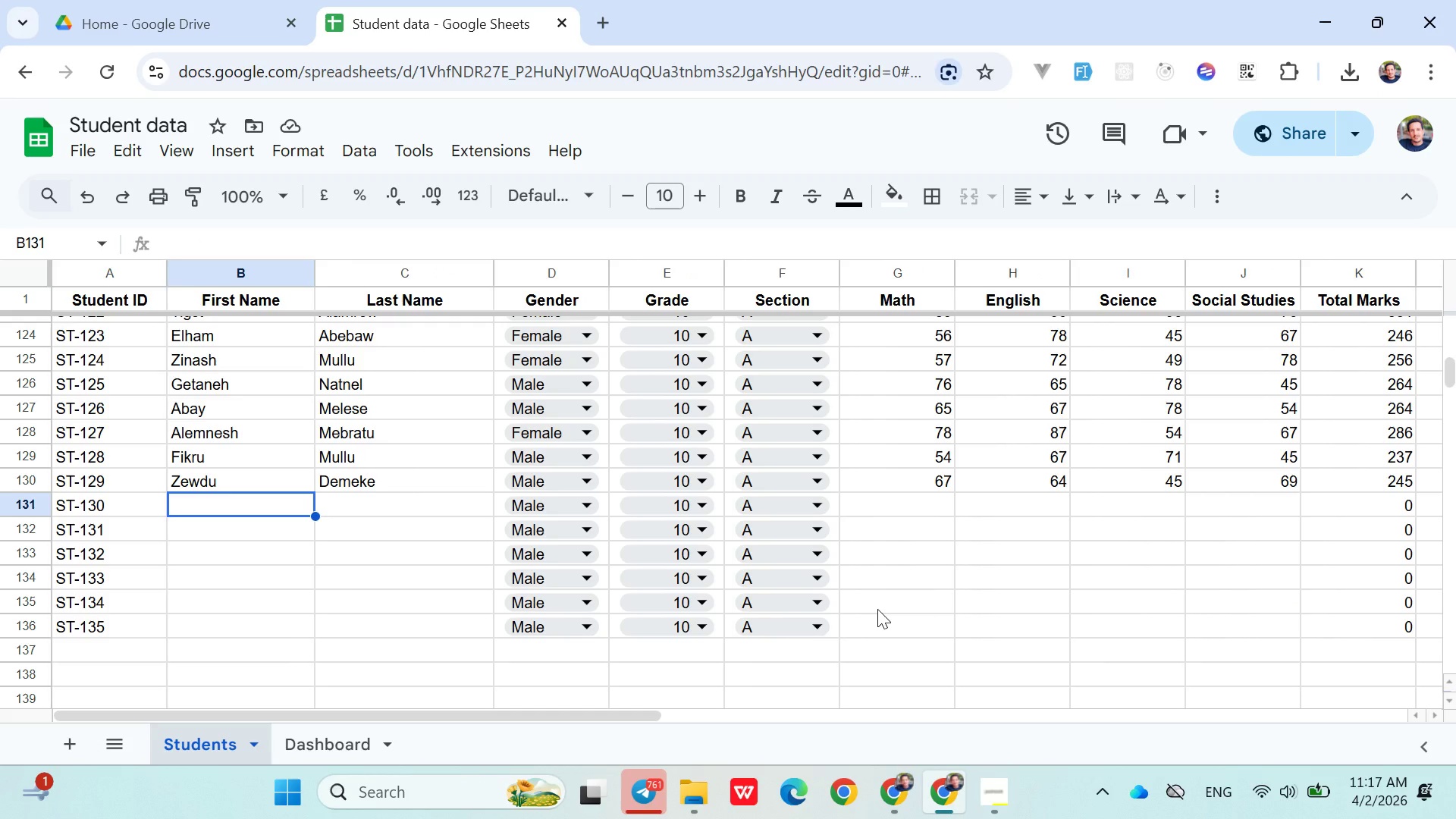 
wait(7.38)
 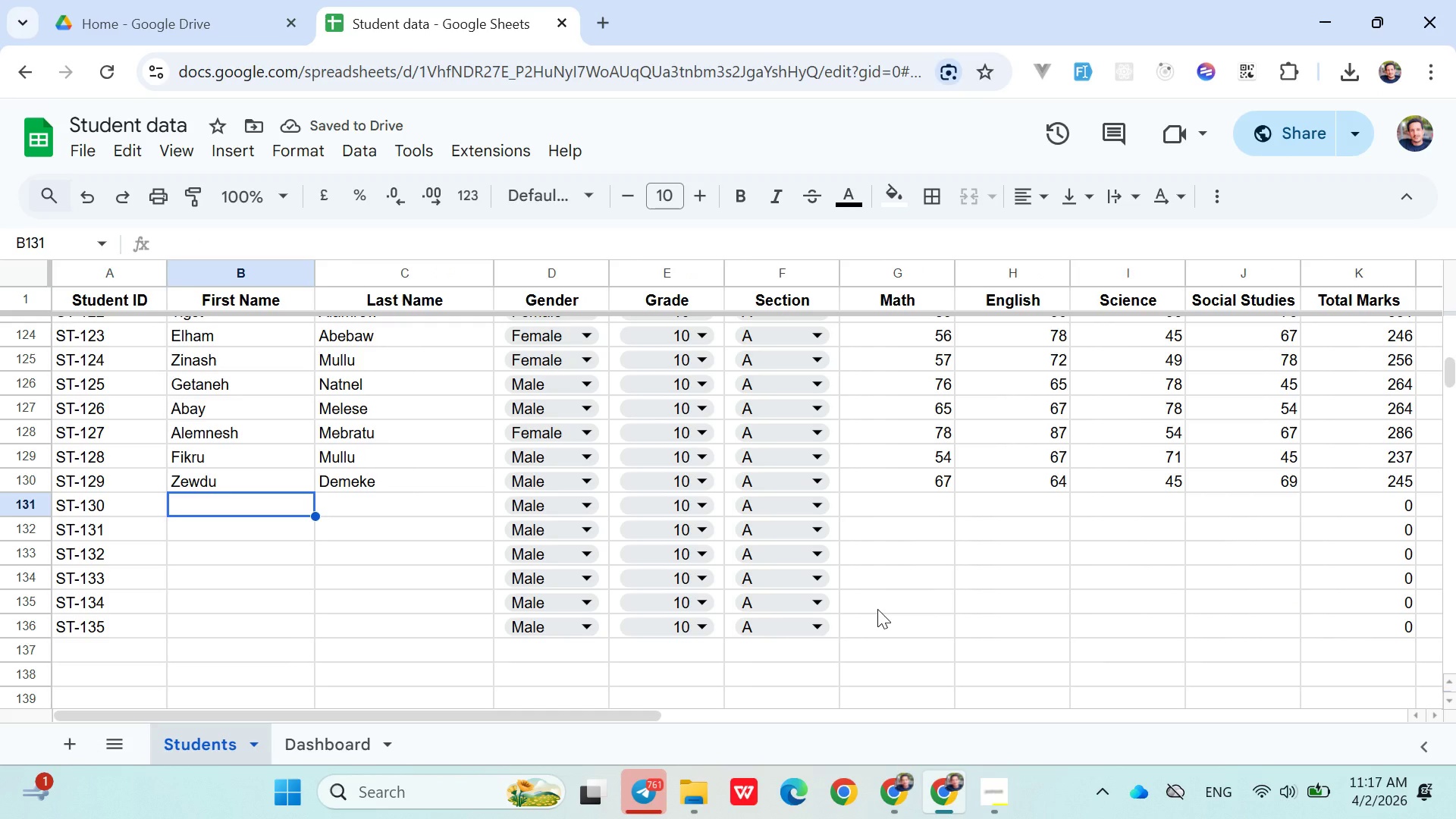 
type(Habtam)
 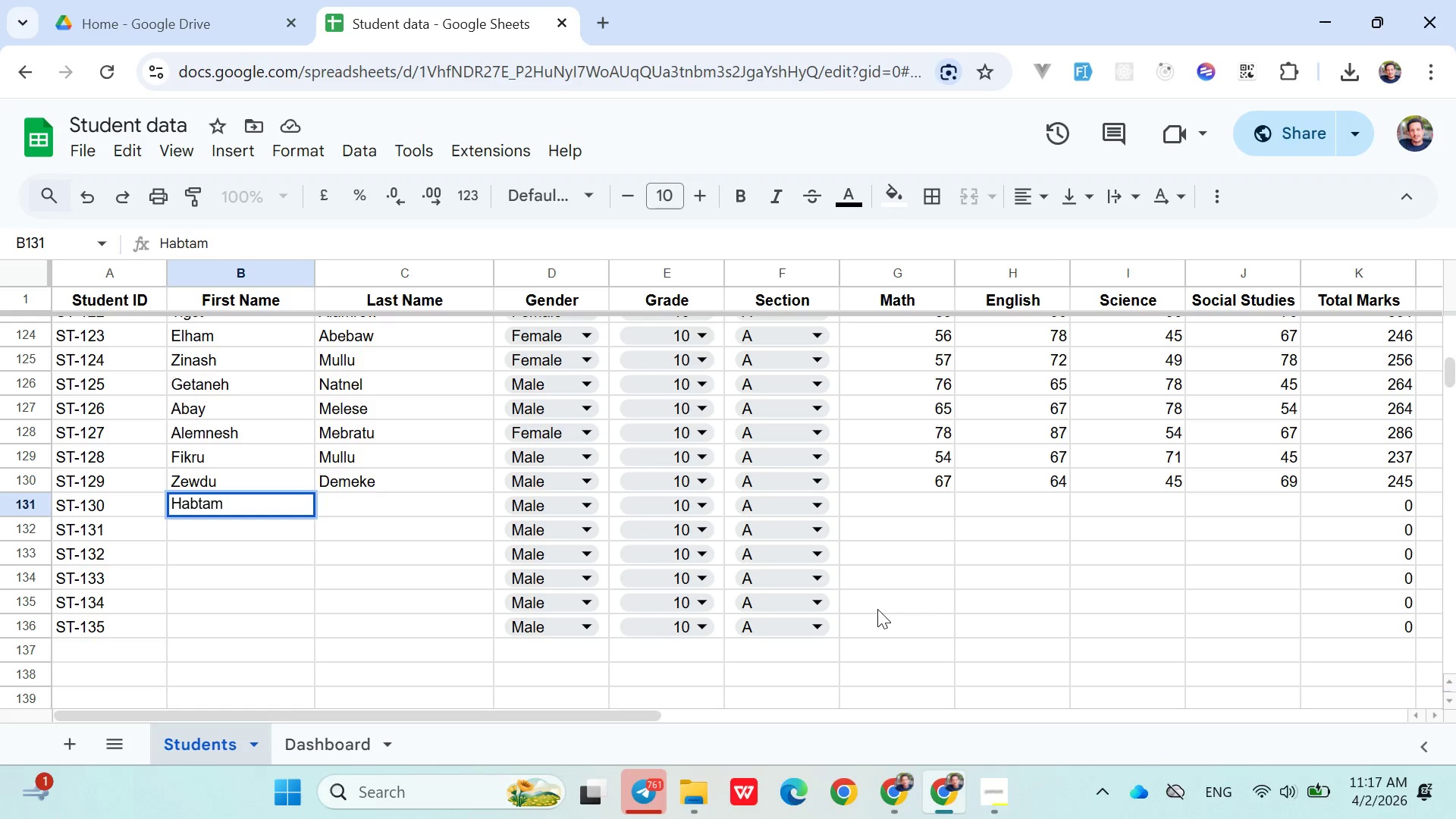 
key(ArrowRight)
 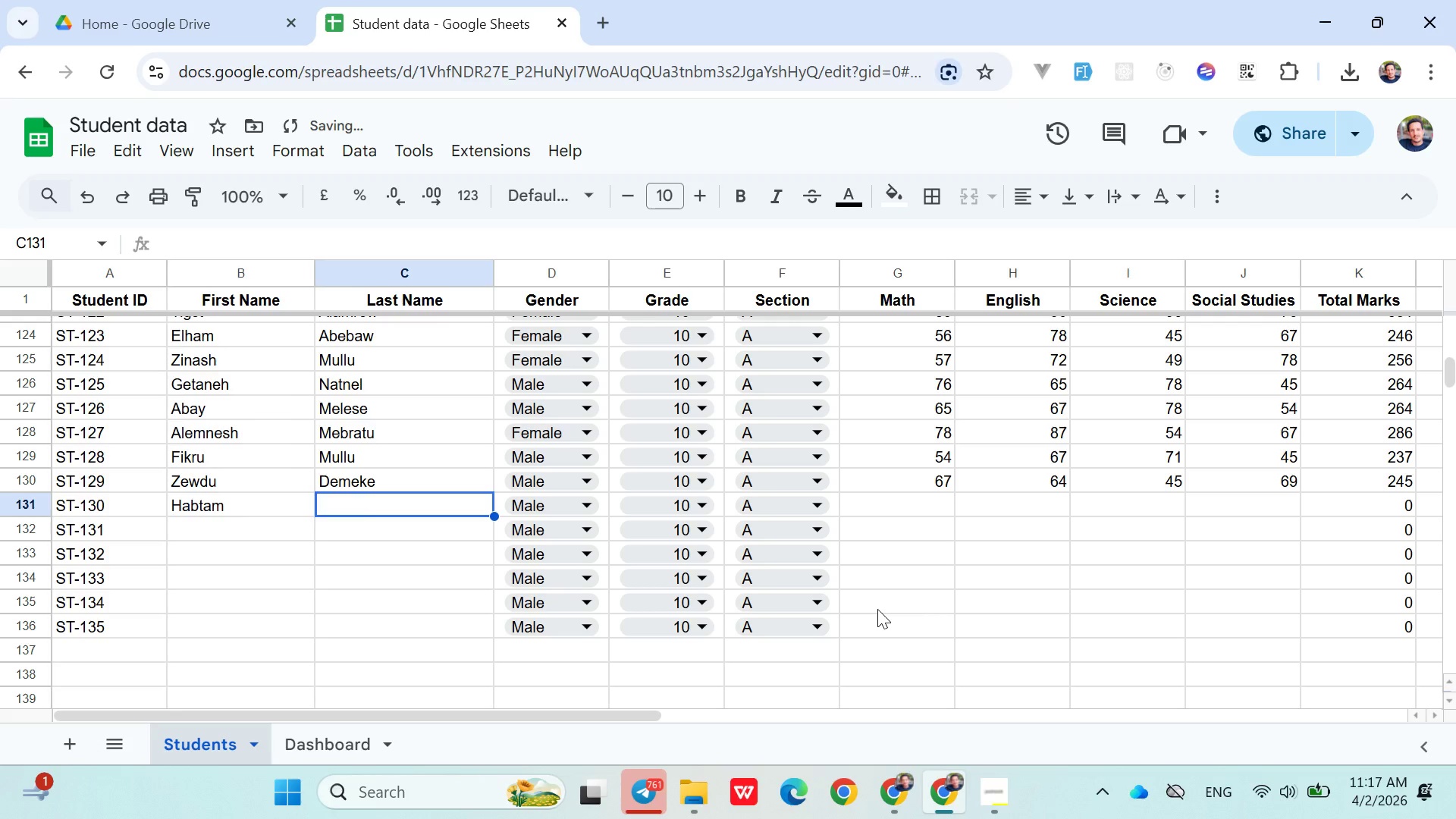 
type(Degefa)
 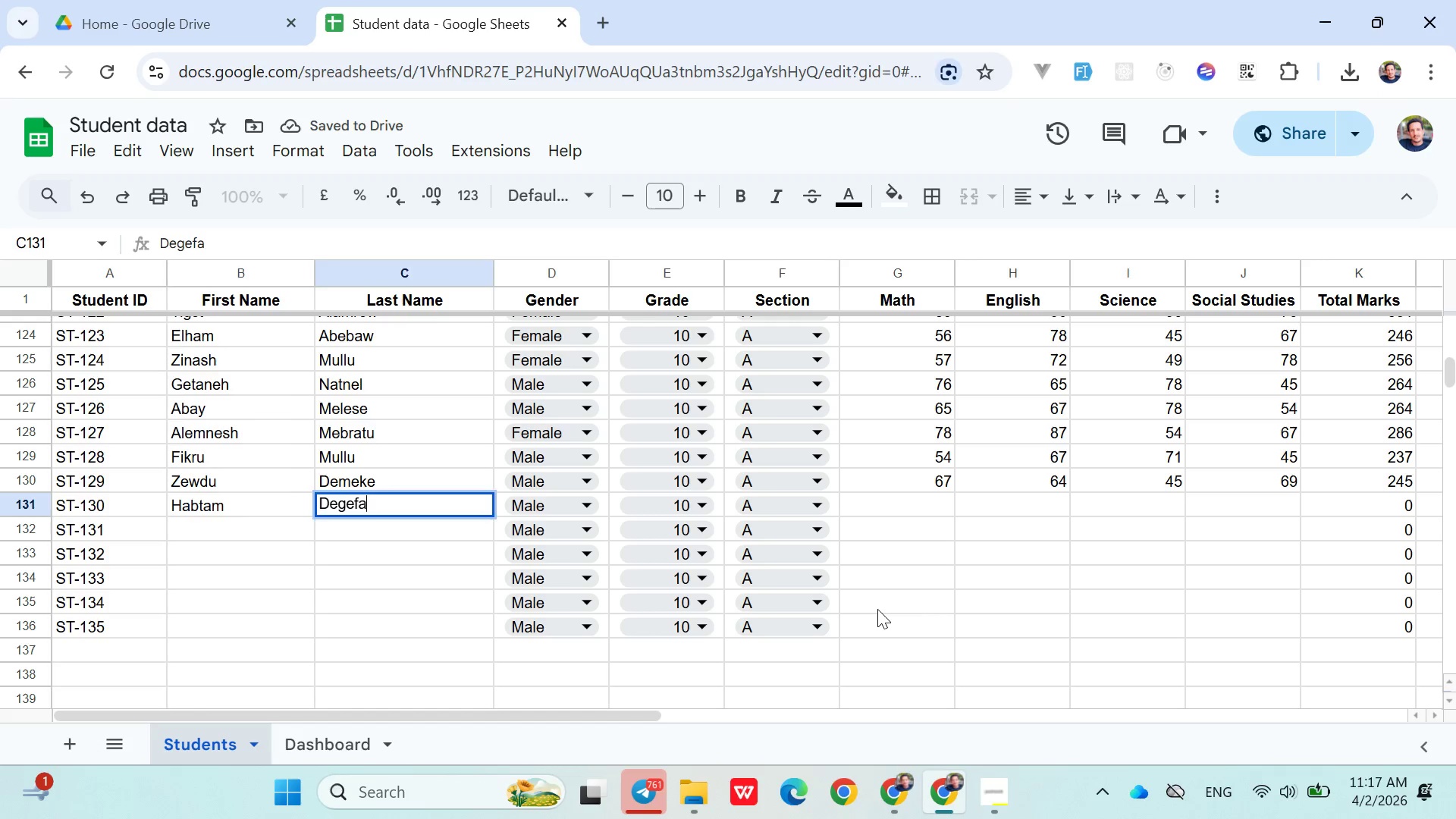 
key(ArrowRight)
 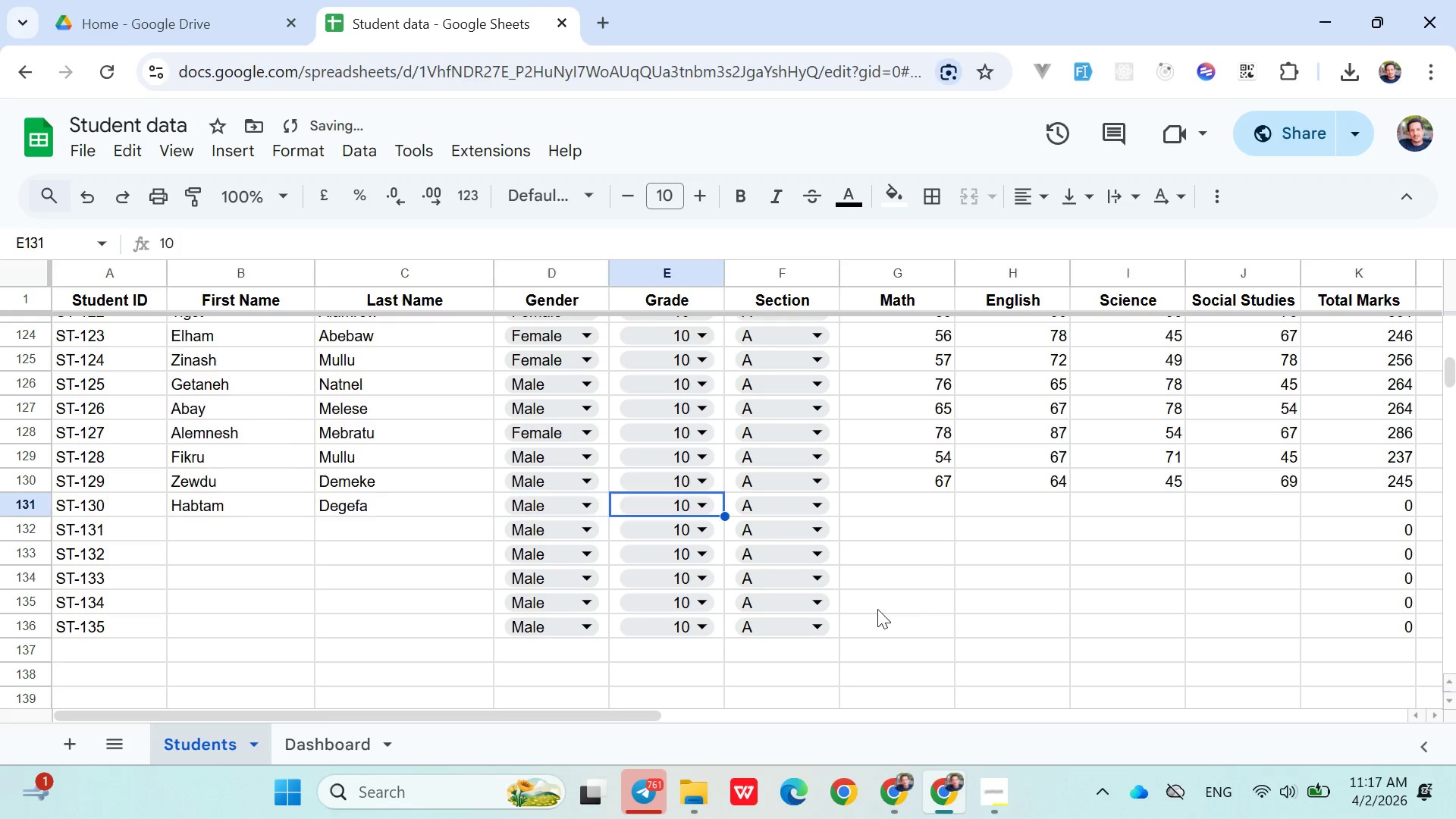 
key(ArrowRight)
 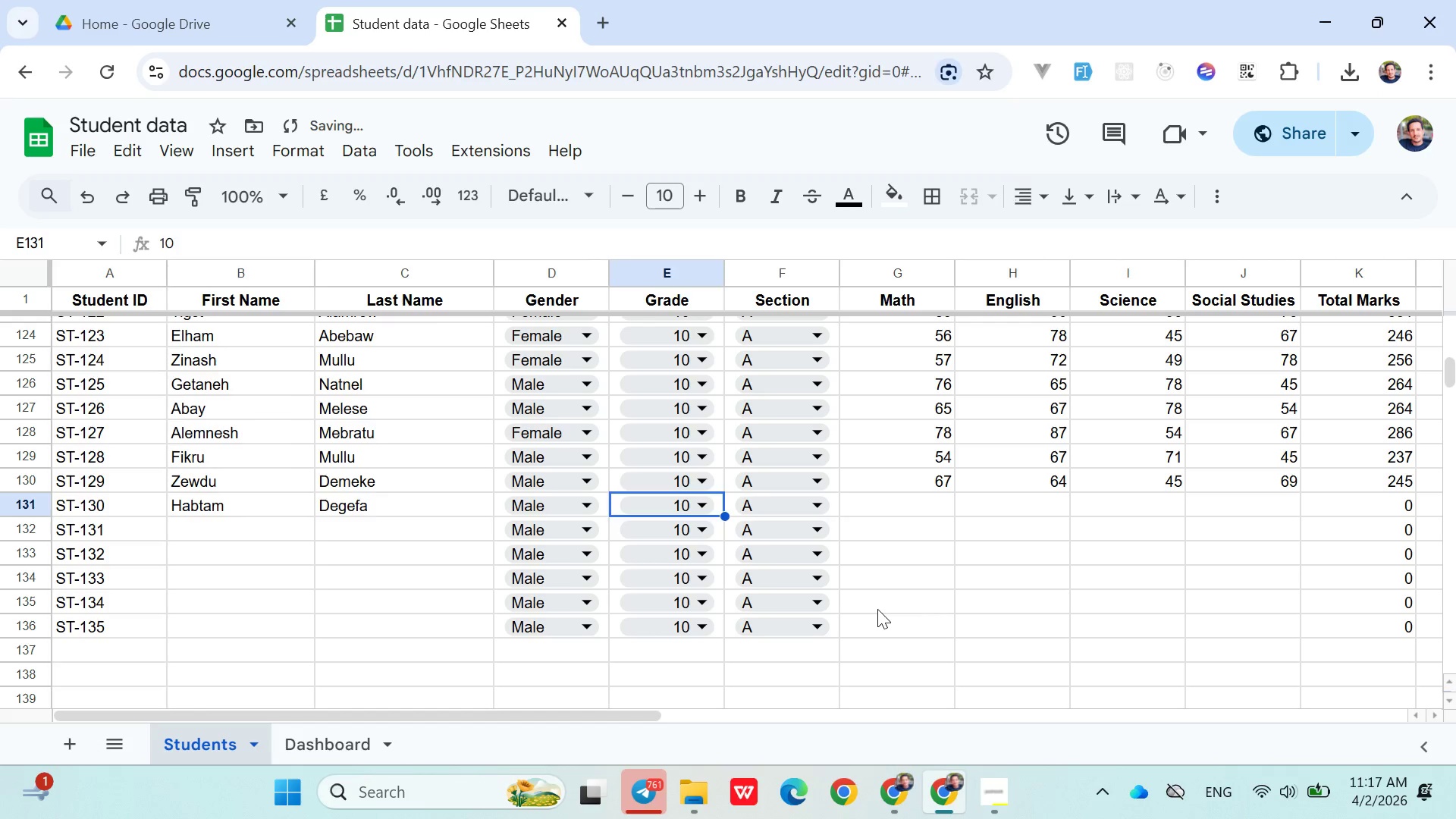 
key(ArrowRight)
 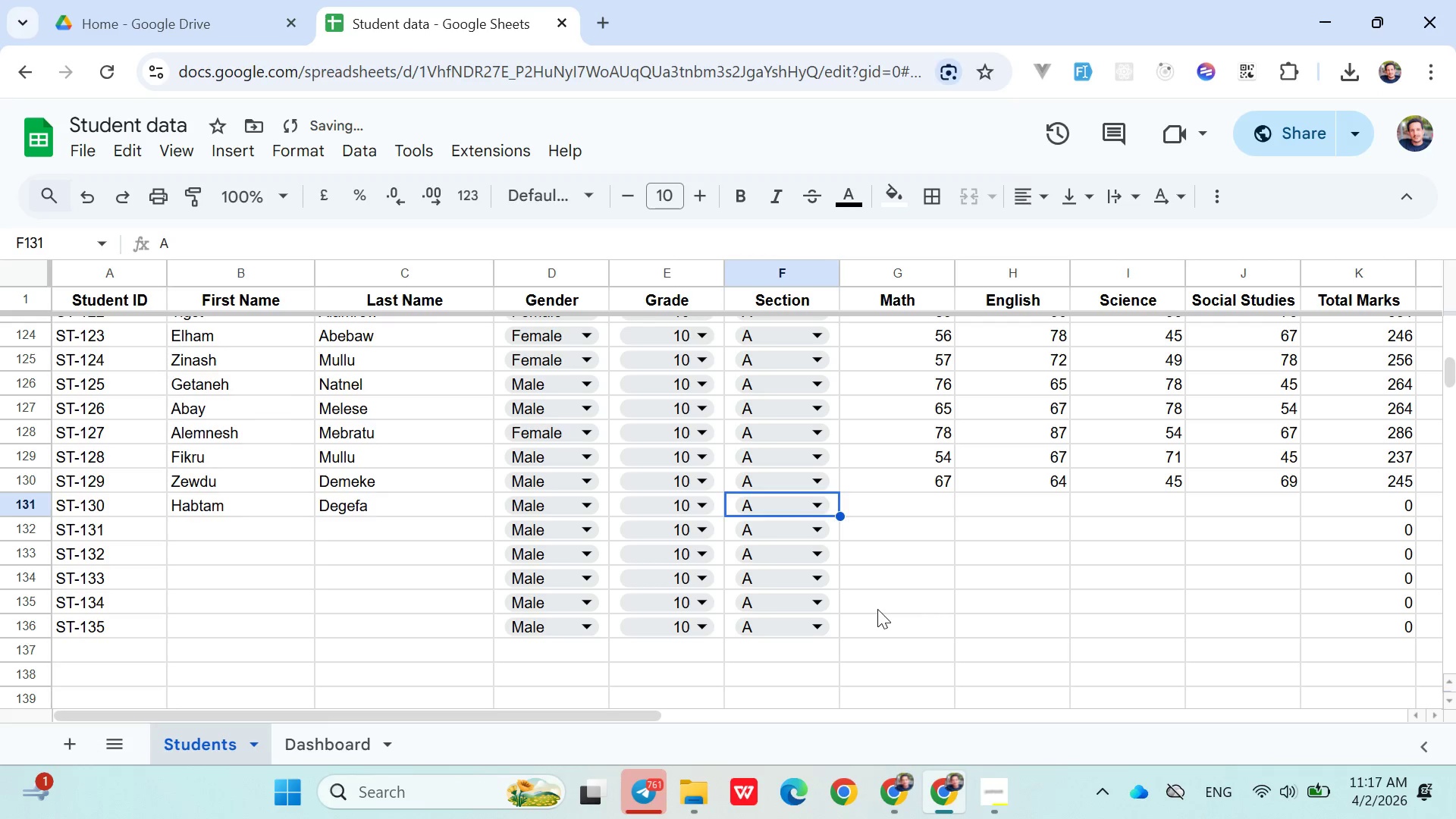 
key(ArrowRight)
 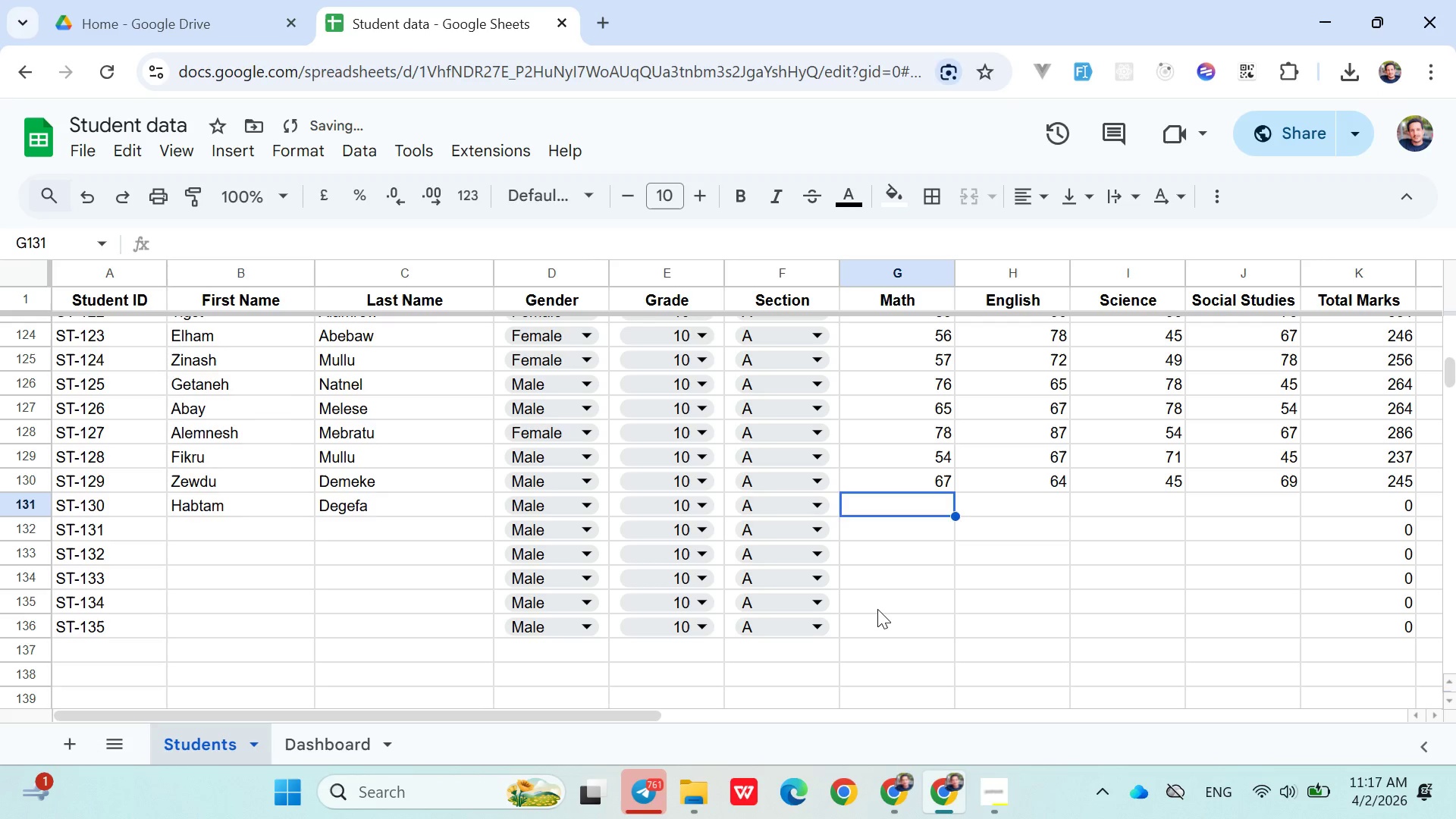 
right_click([877, 609])
 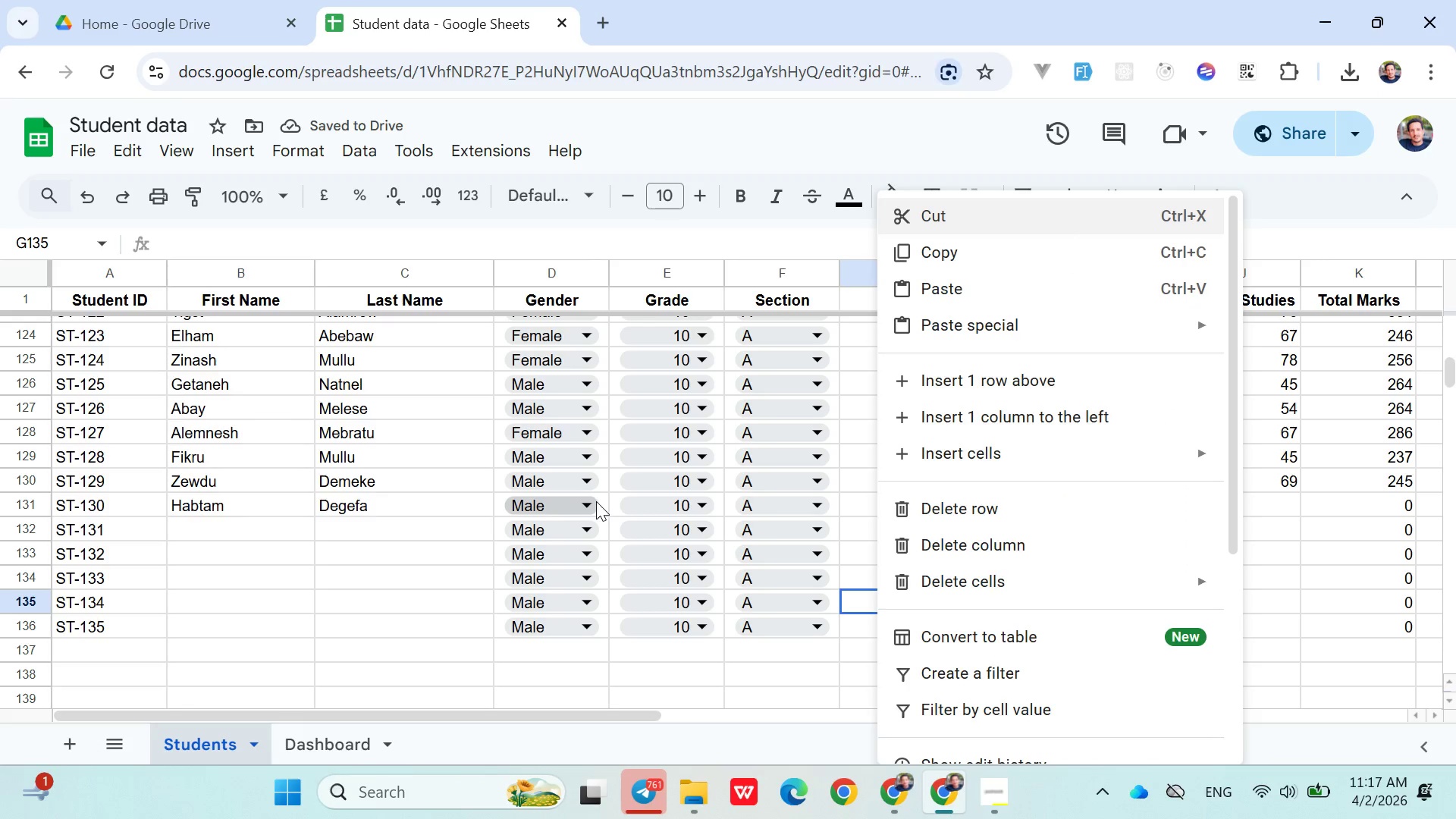 
left_click([596, 501])
 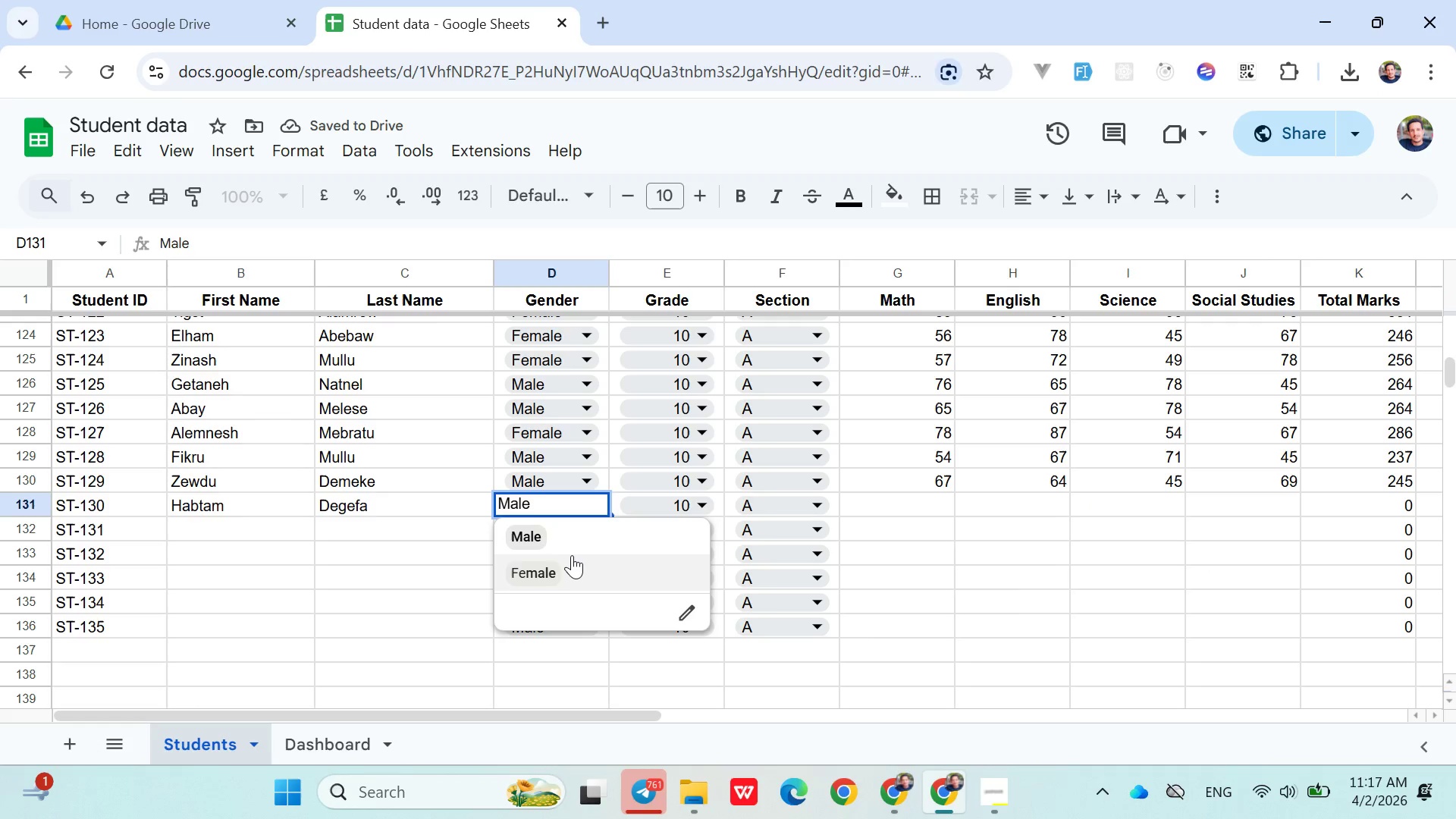 
left_click([570, 559])
 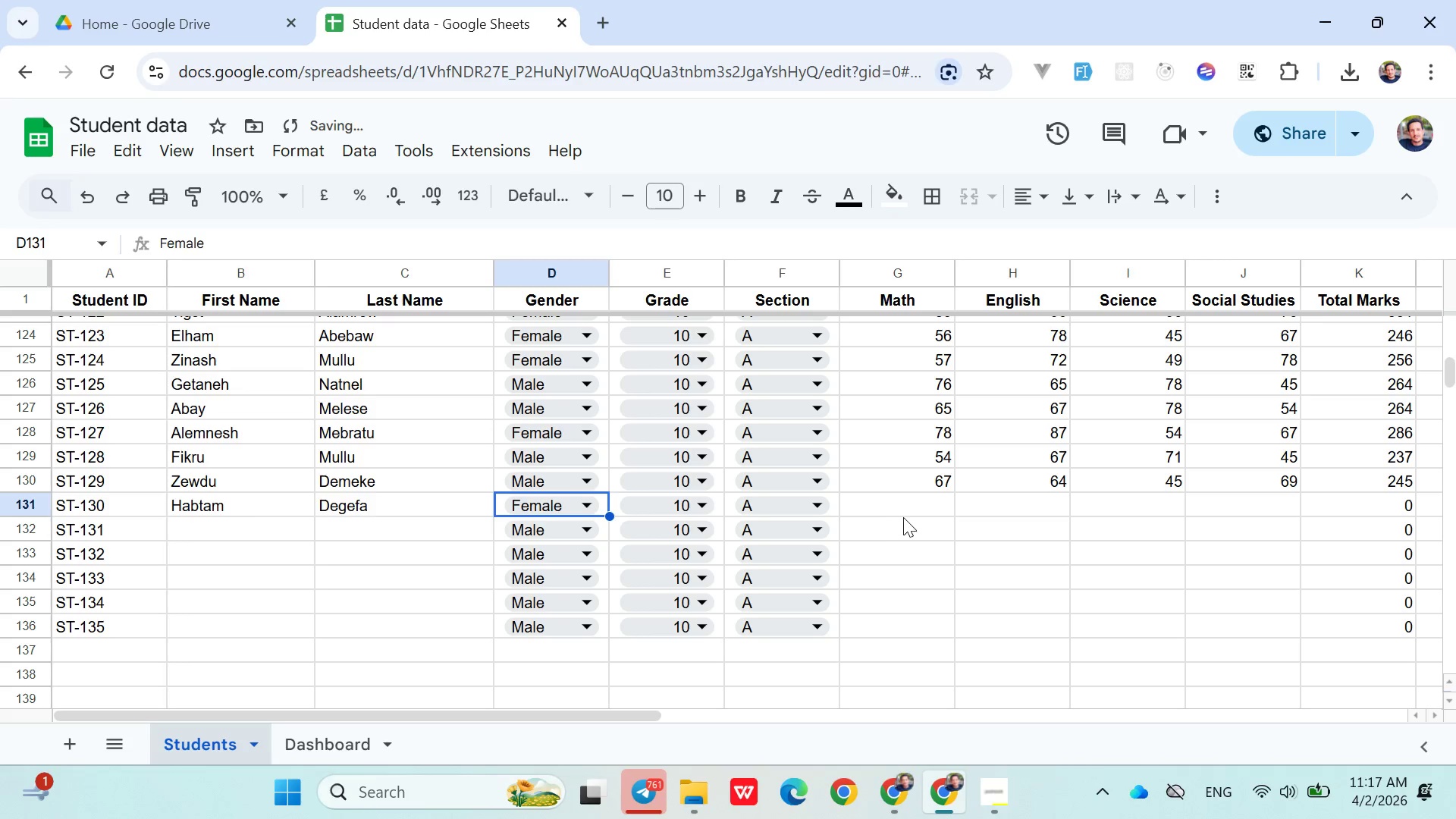 
left_click([903, 517])
 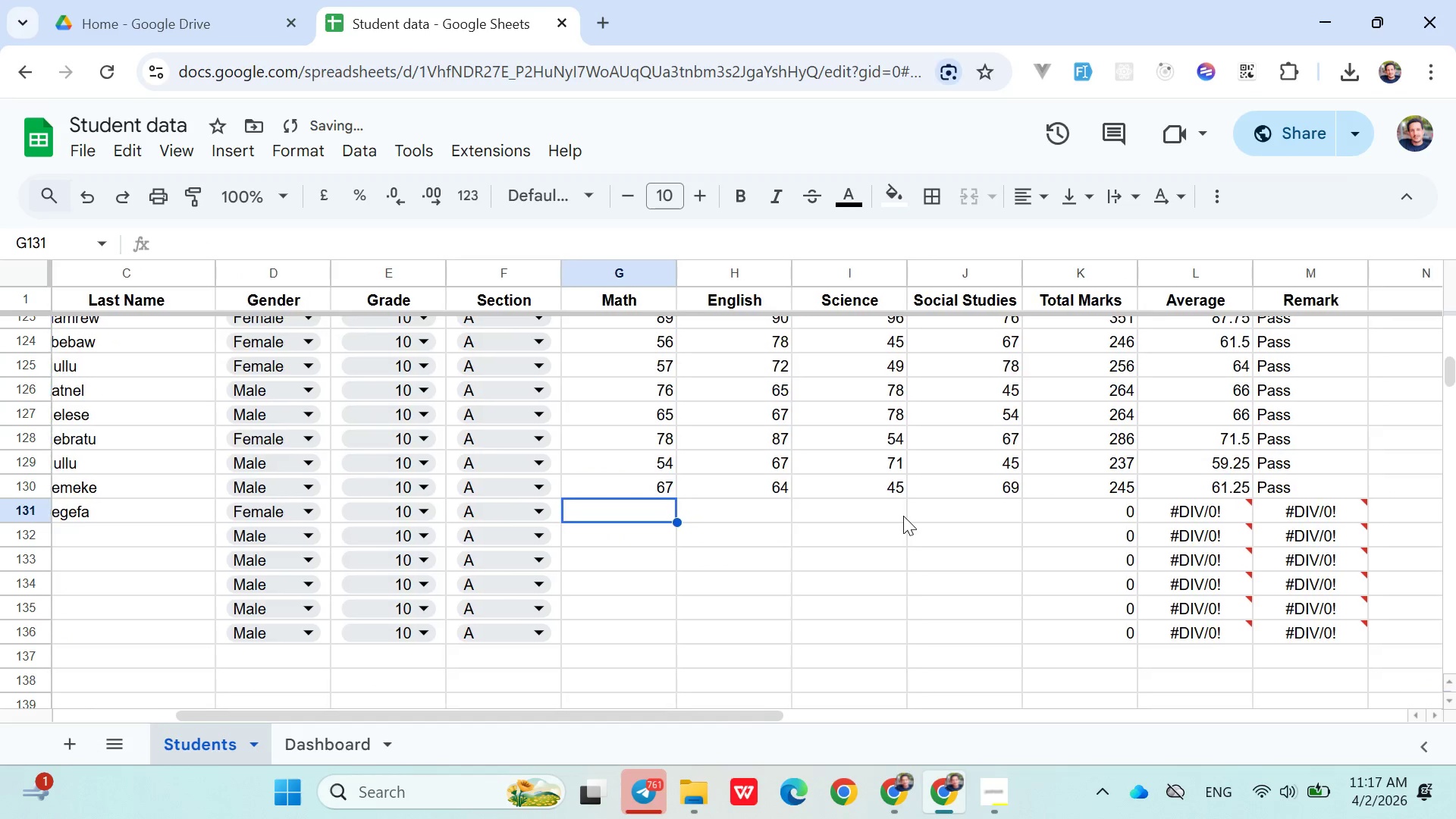 
type(90)
 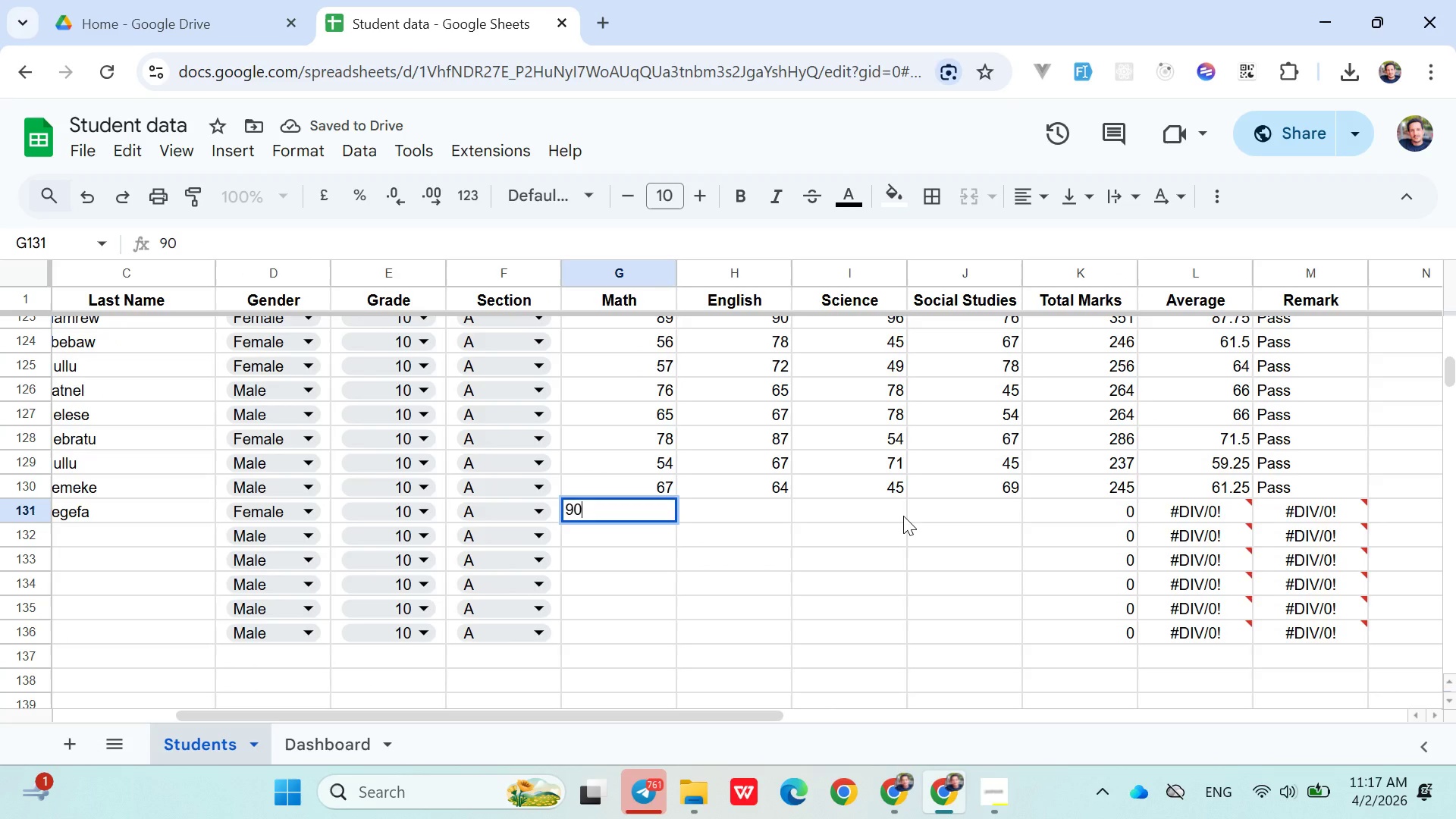 
key(ArrowRight)
 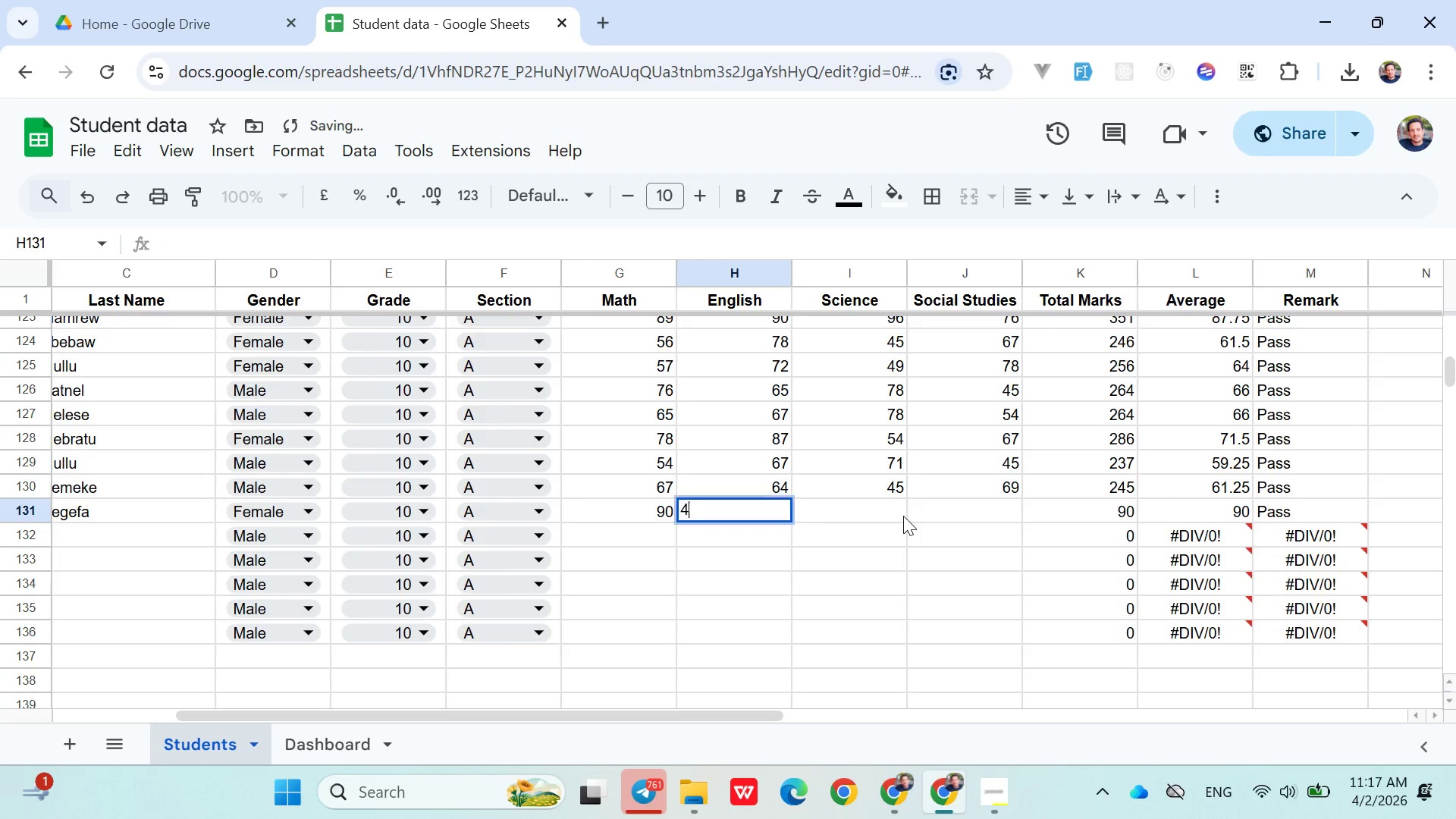 
type(43)
 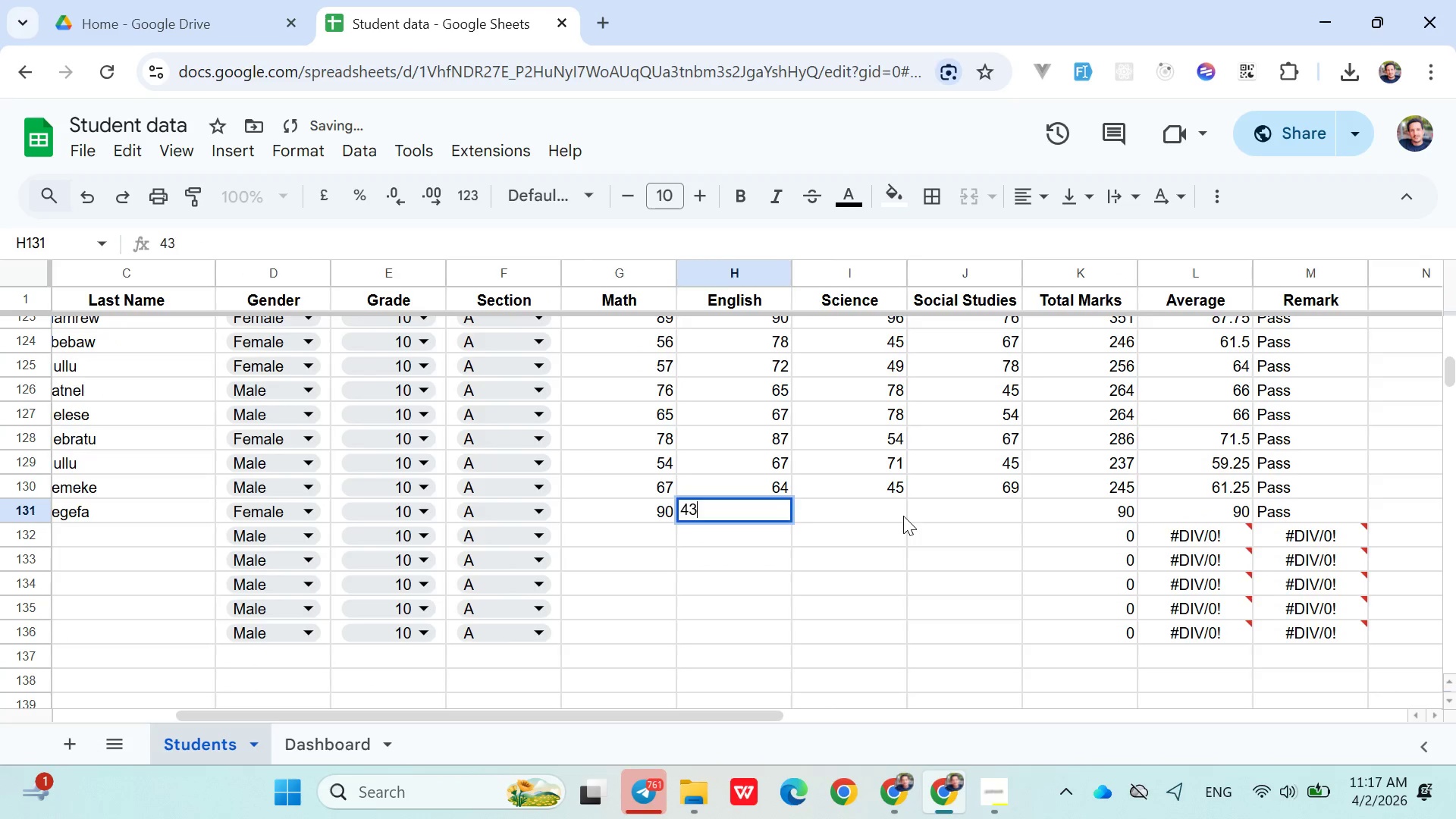 
key(ArrowRight)
 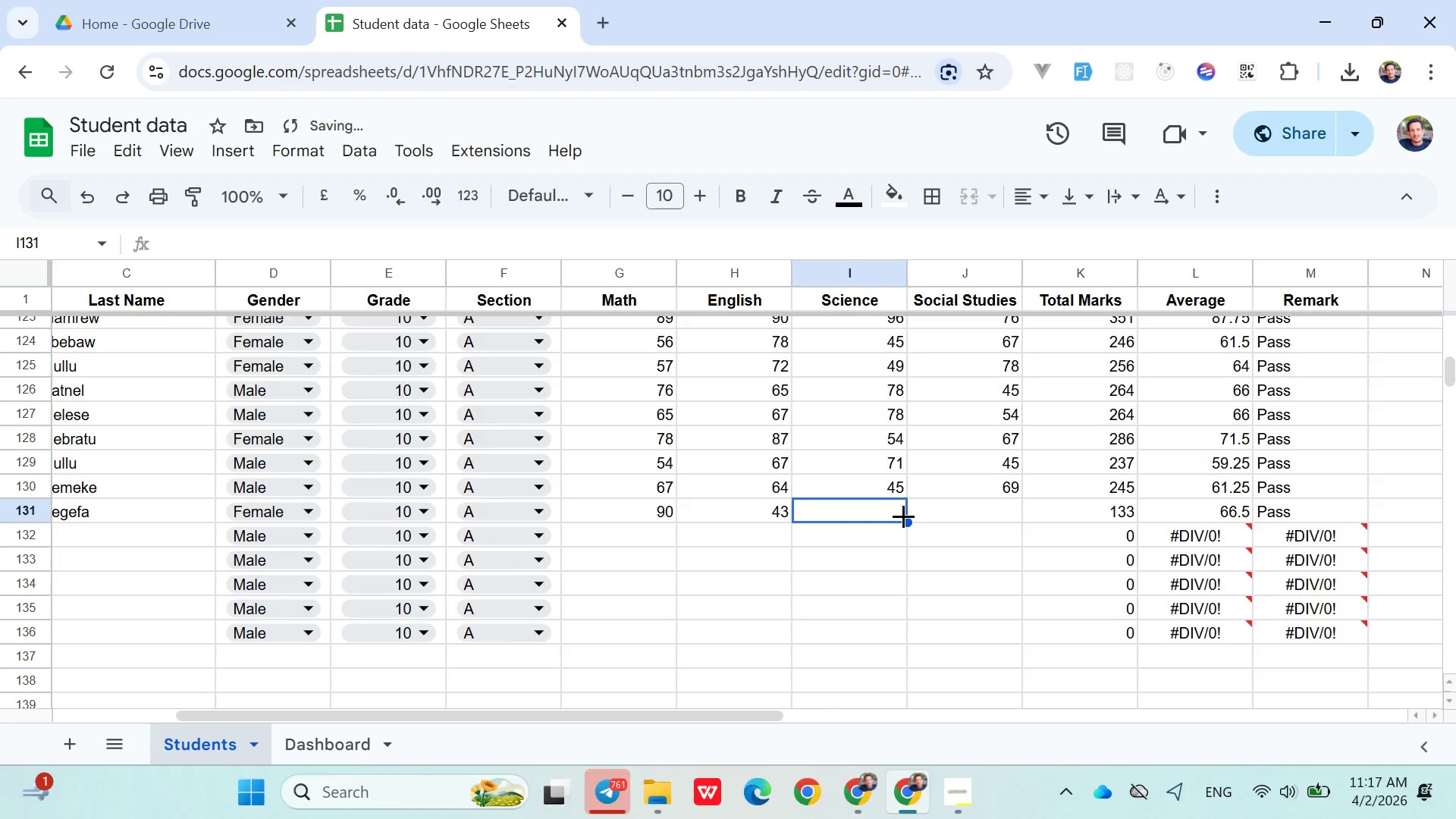 
type(87)
 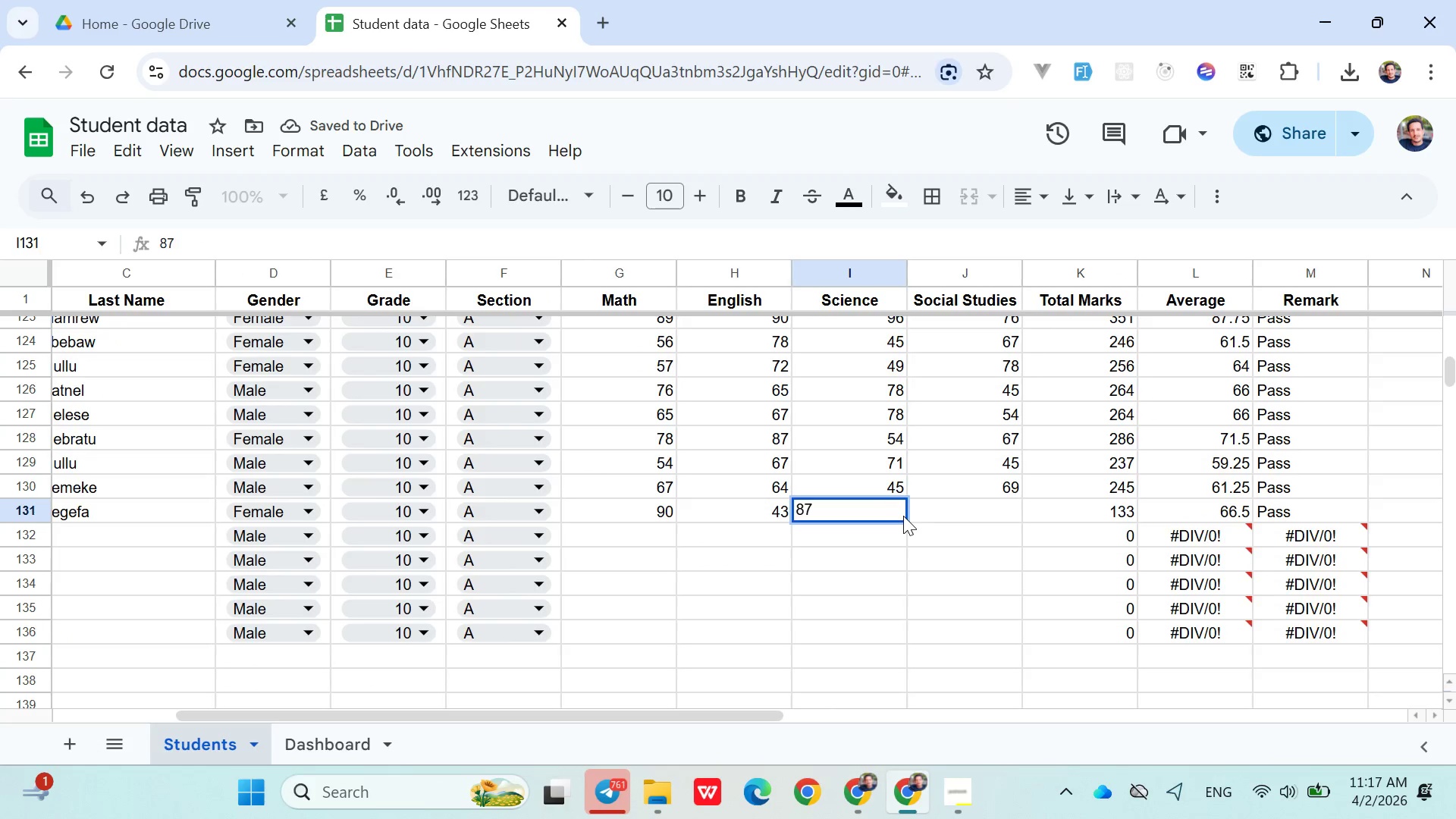 
key(ArrowRight)
 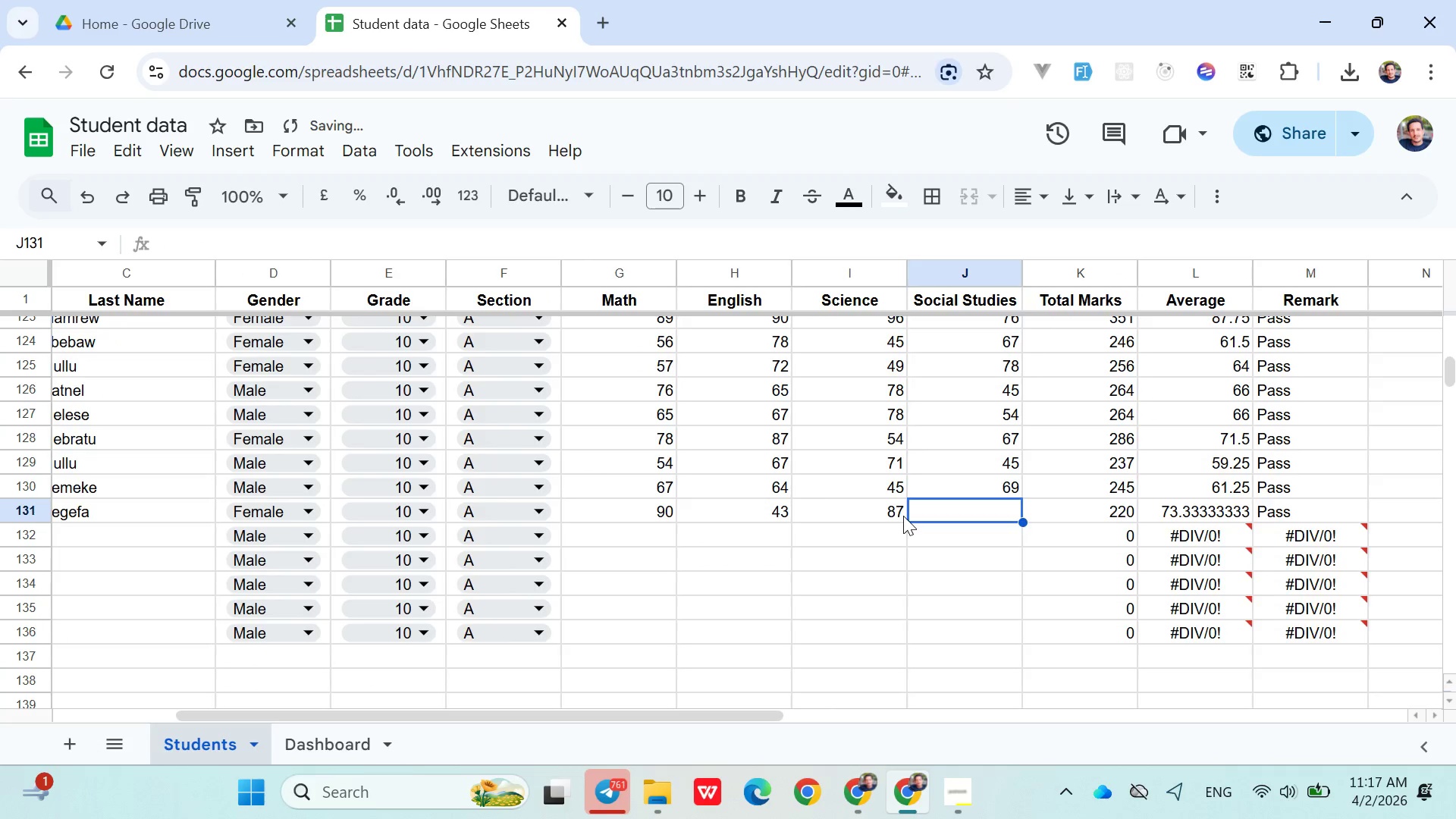 
type(89)
 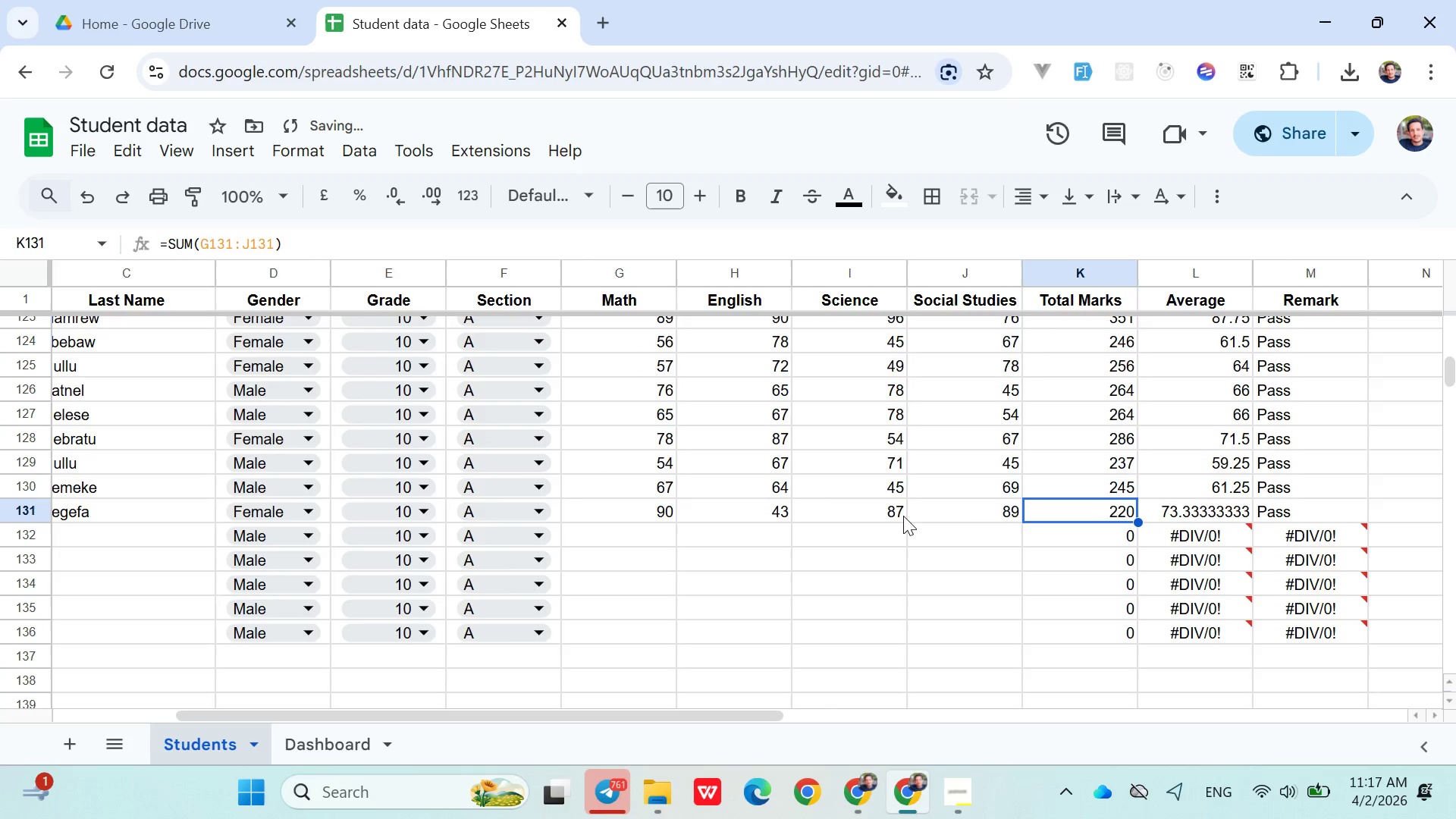 
key(ArrowRight)
 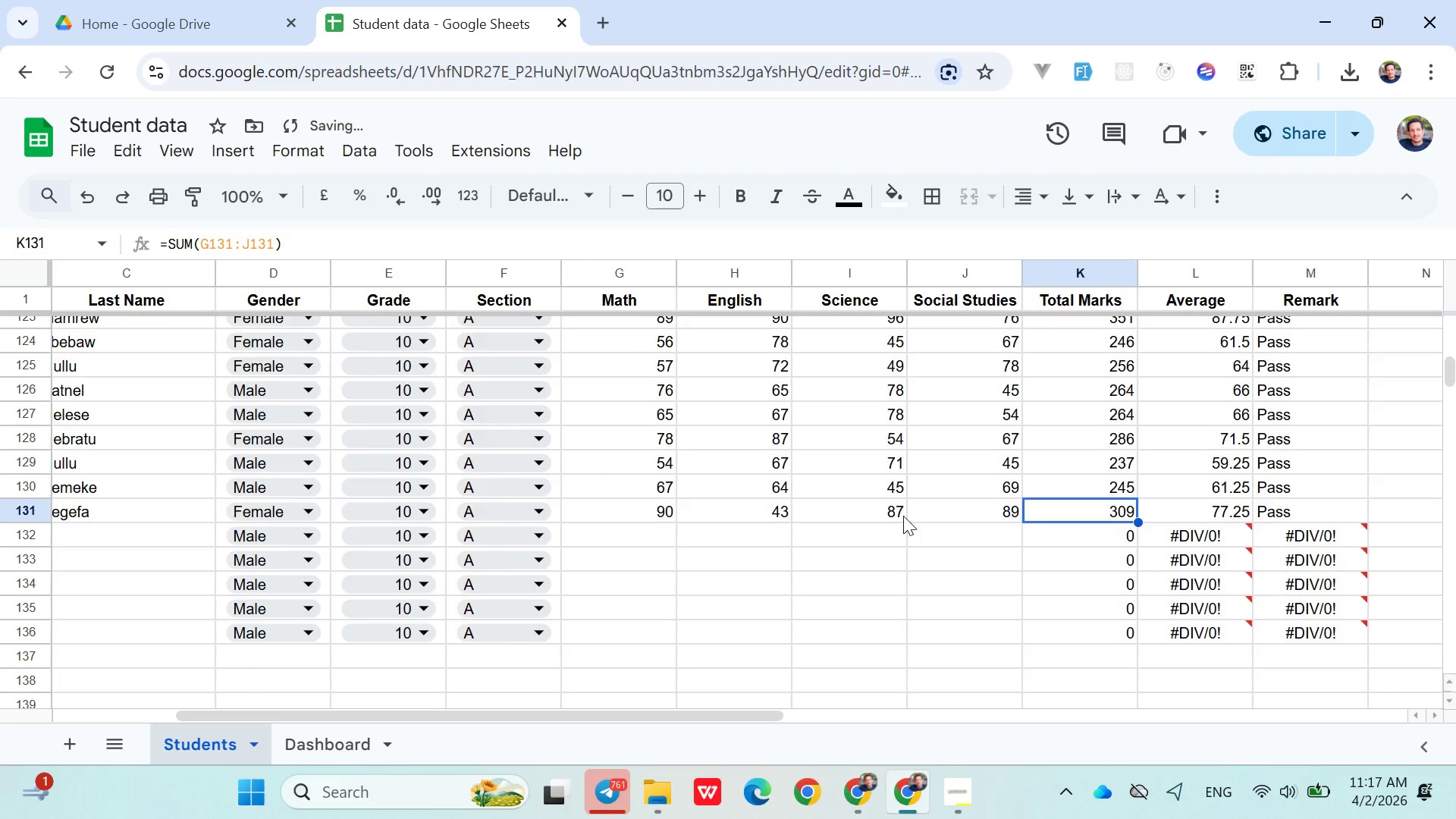 
key(ArrowDown)
 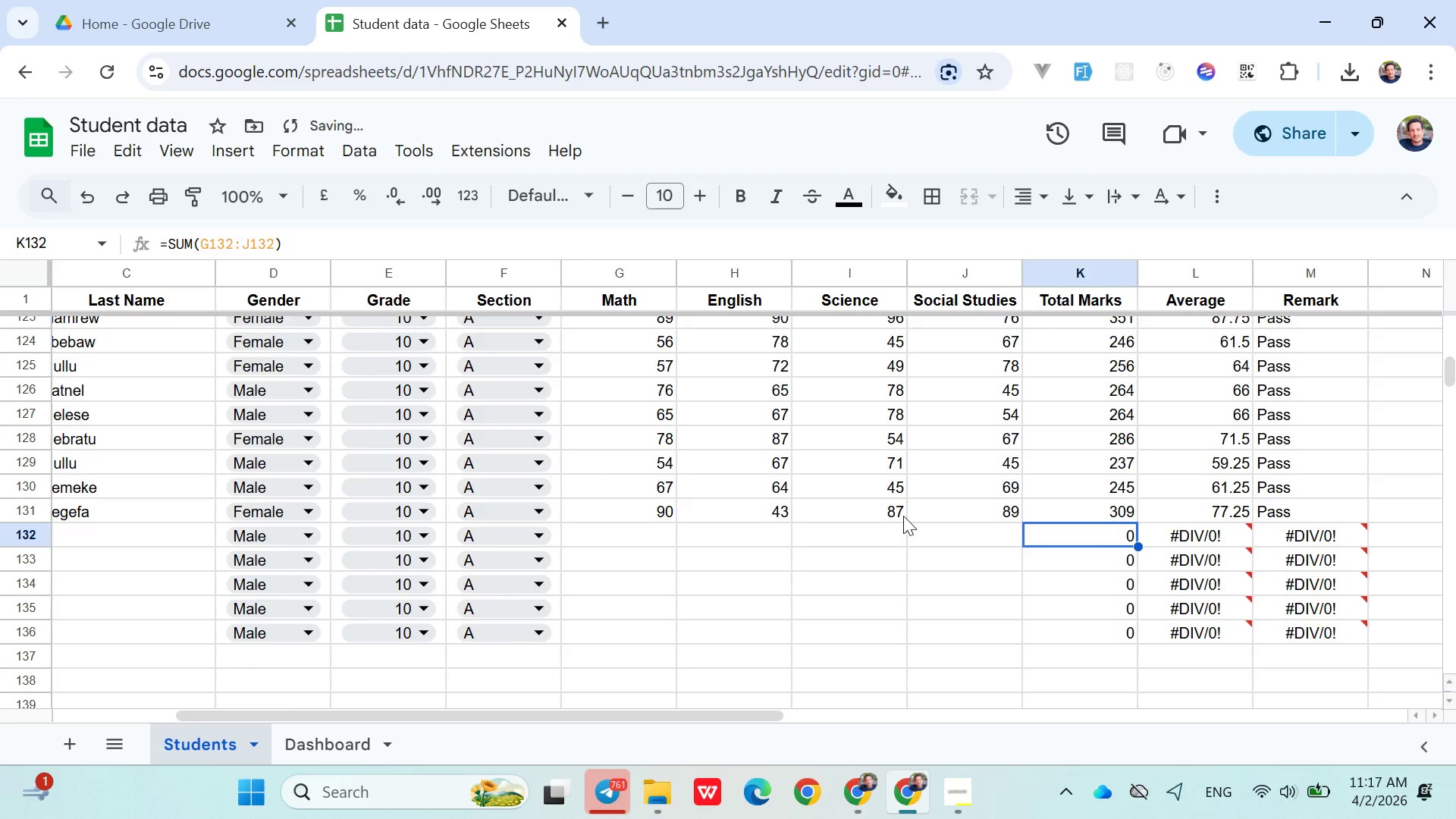 
hold_key(key=ArrowLeft, duration=0.95)
 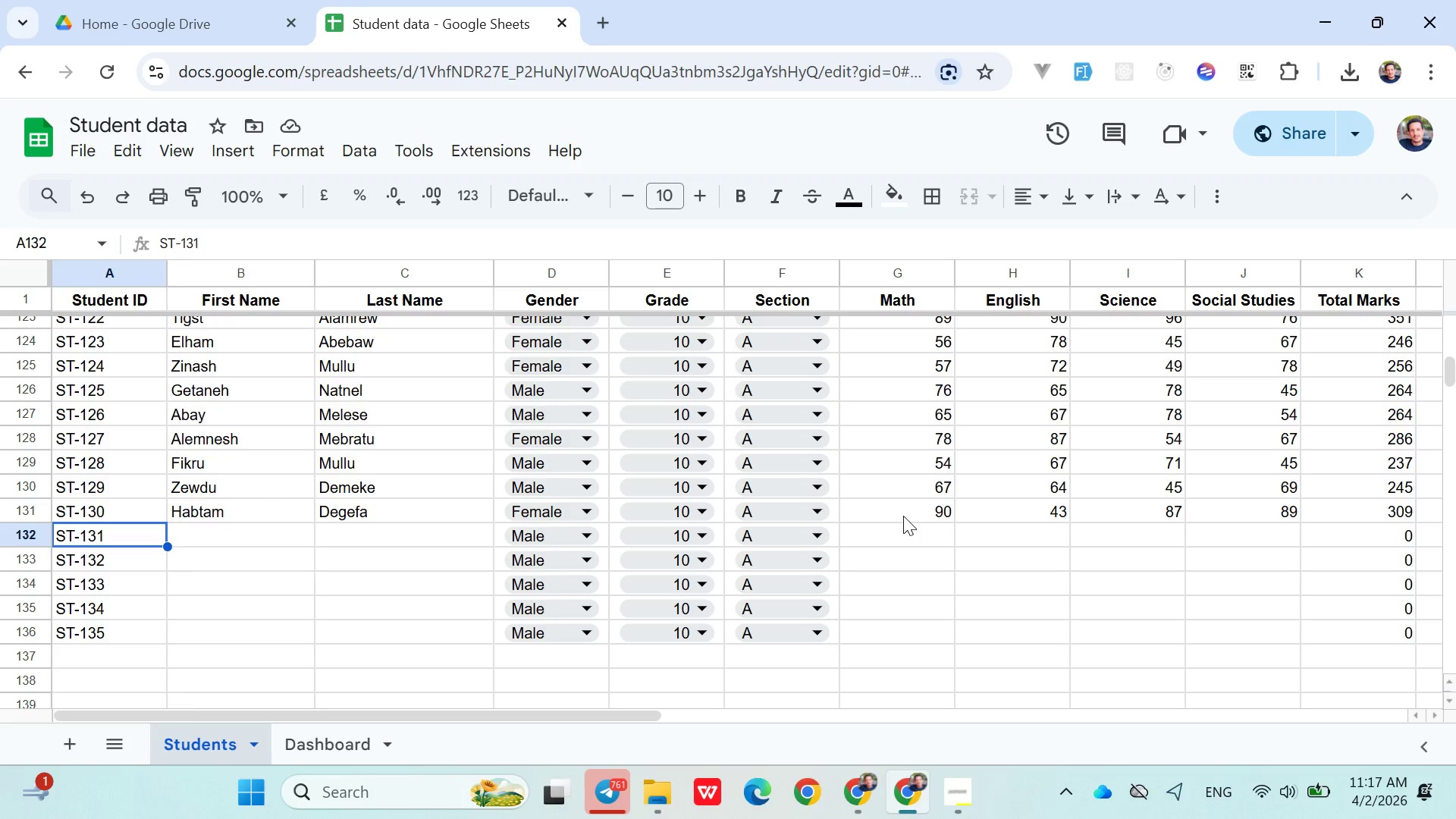 
wait(7.45)
 